 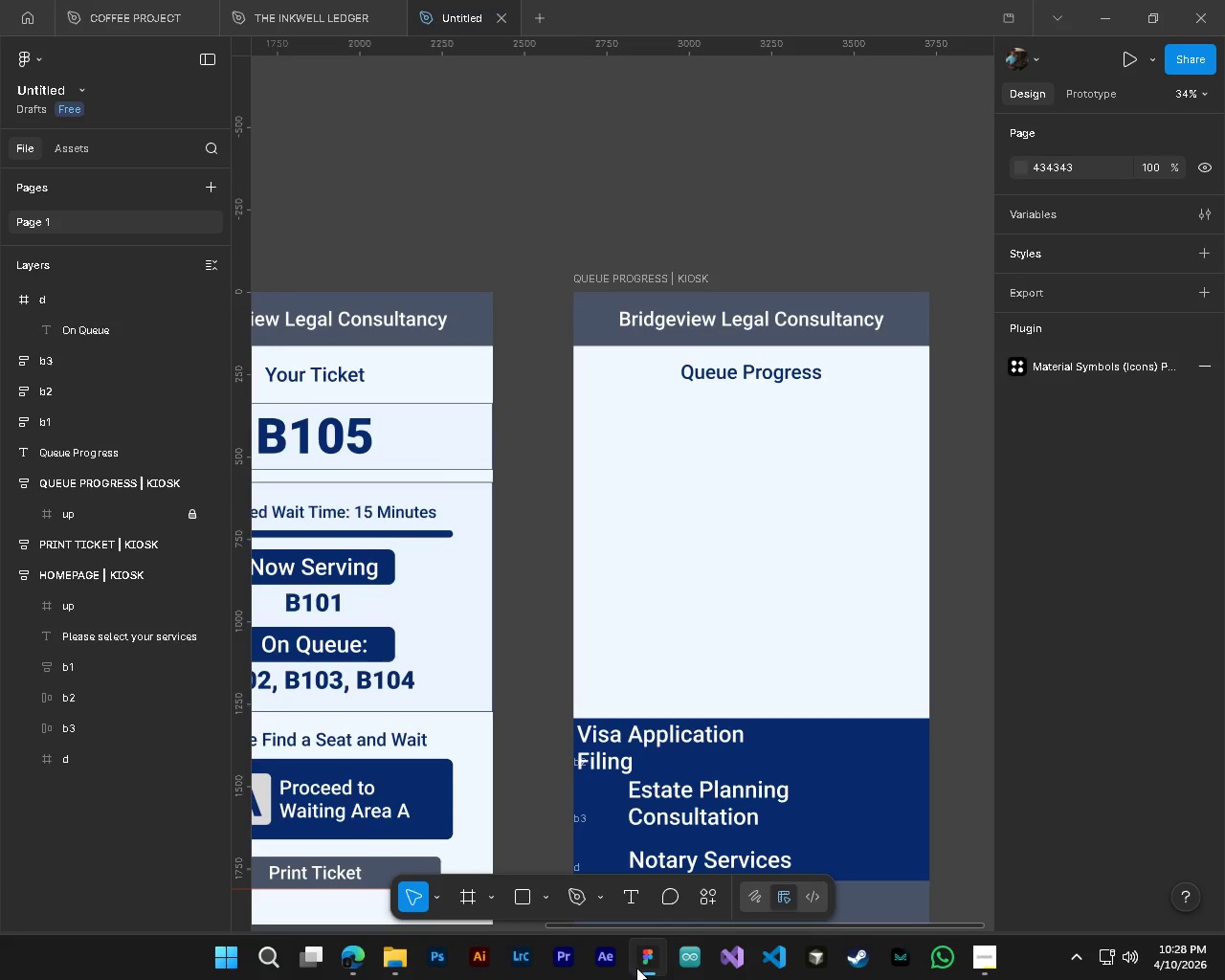 
hold_key(key=ControlLeft, duration=0.34)
 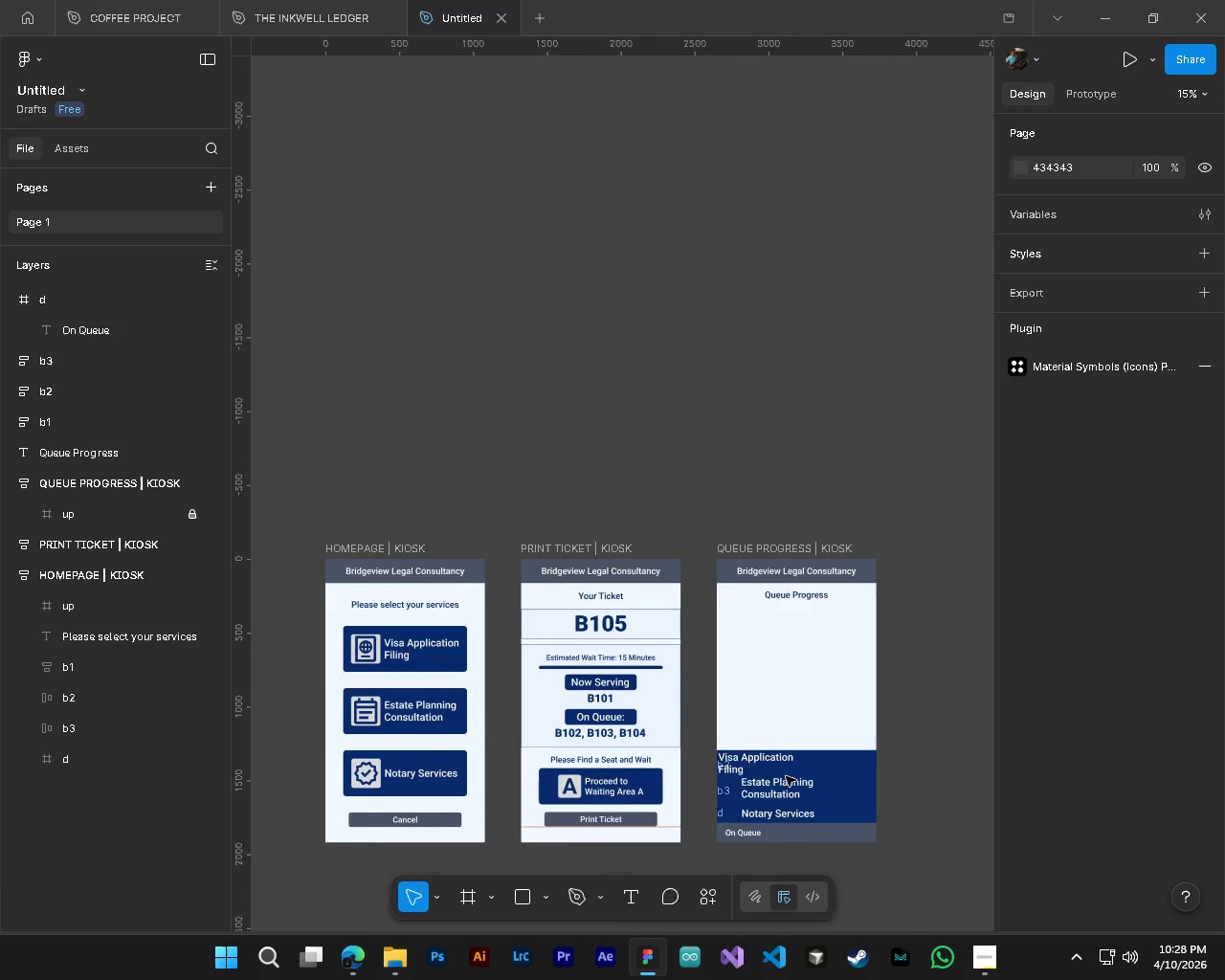 
hold_key(key=ShiftLeft, duration=0.58)
 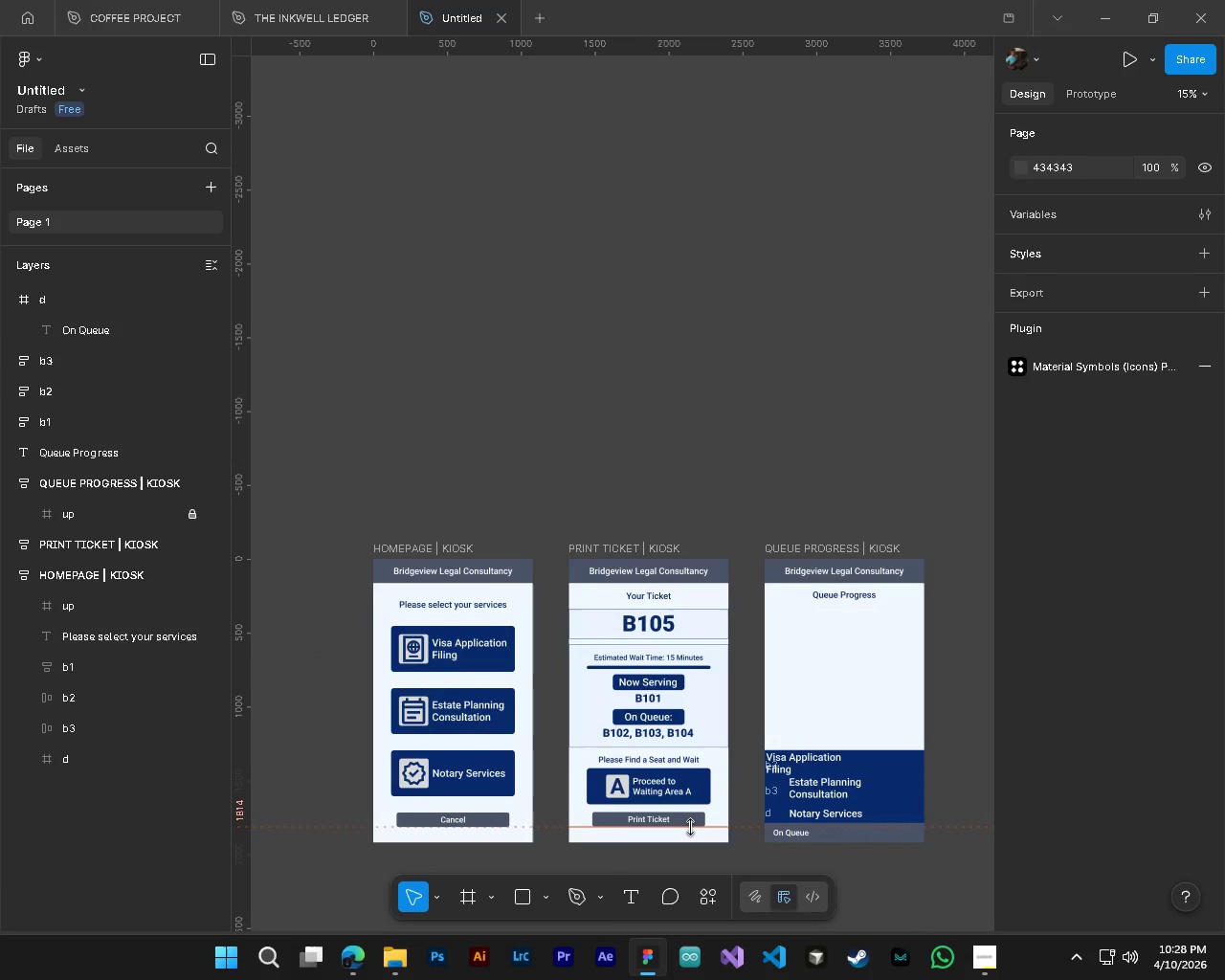 
scroll: coordinate [786, 776], scroll_direction: down, amount: 6.0
 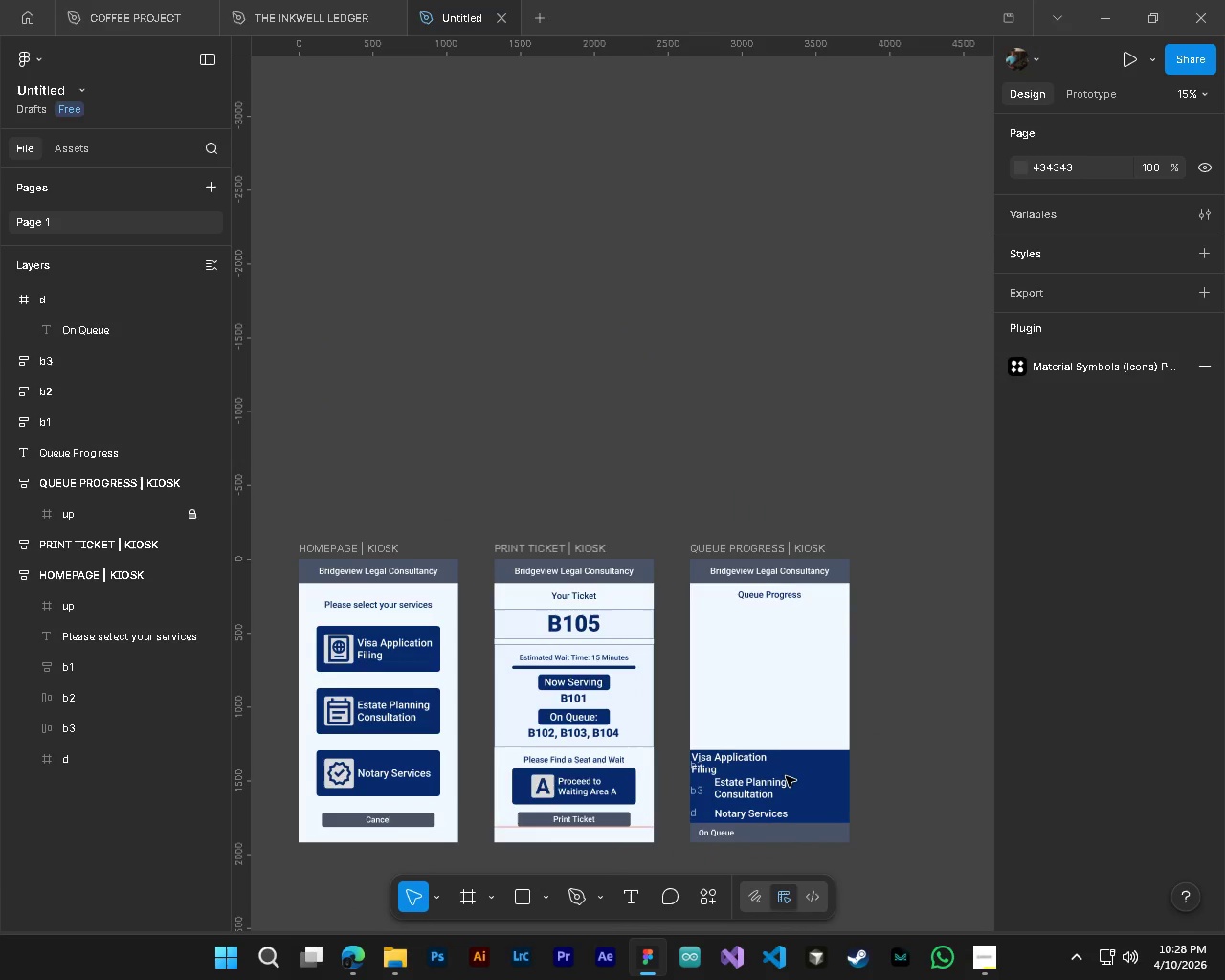 
scroll: coordinate [786, 776], scroll_direction: up, amount: 3.0
 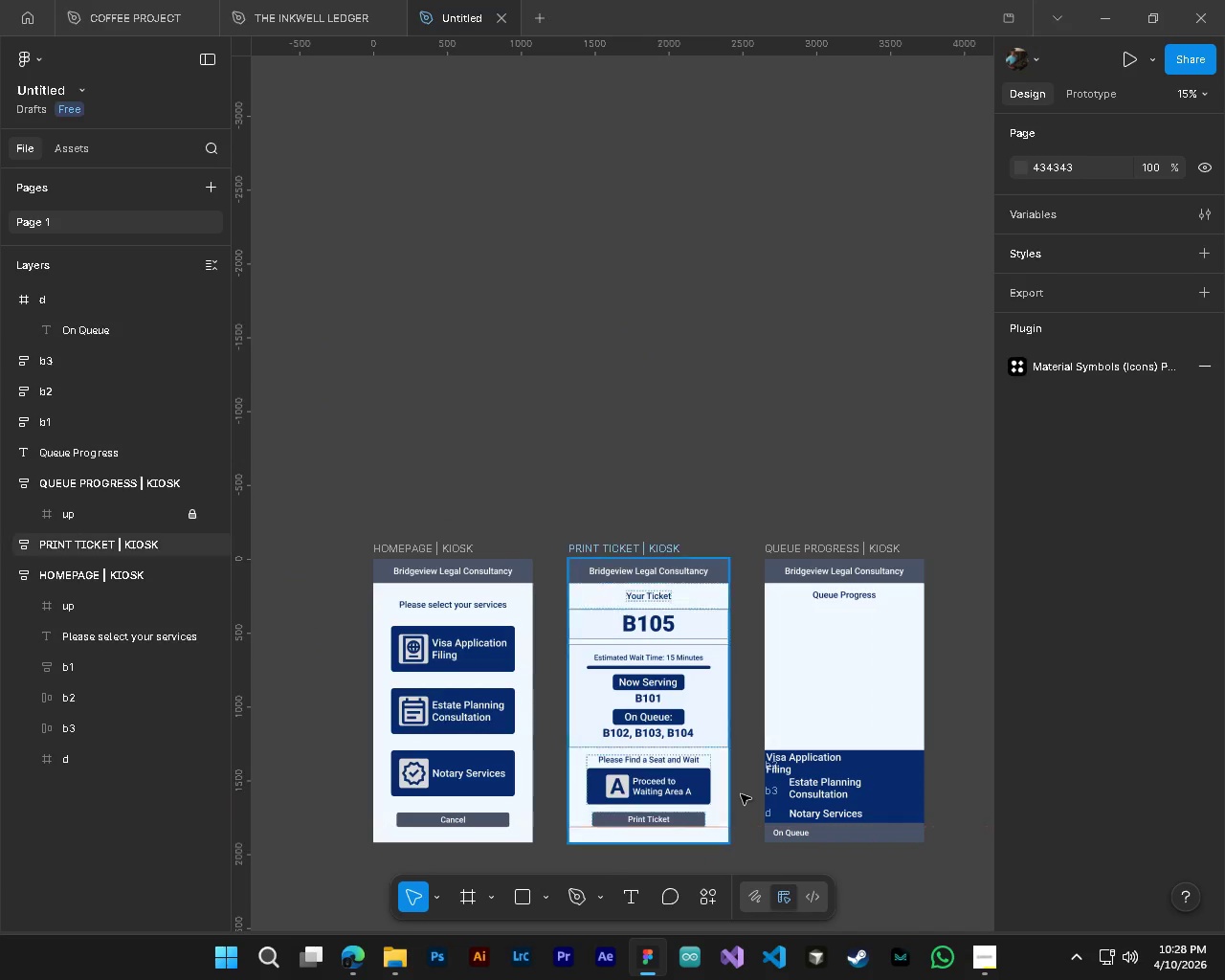 
hold_key(key=AltLeft, duration=1.67)
 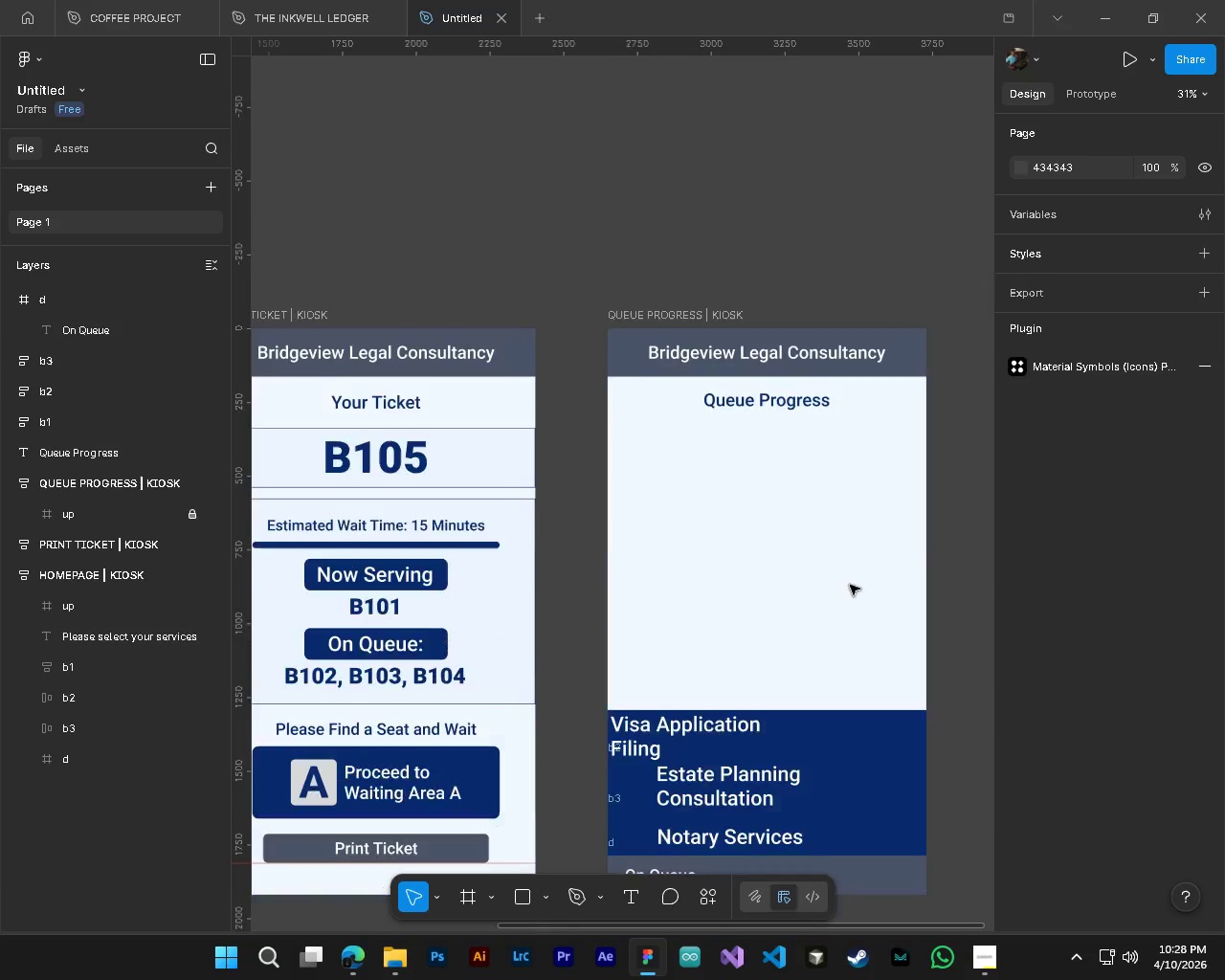 
hold_key(key=ControlLeft, duration=1.5)
 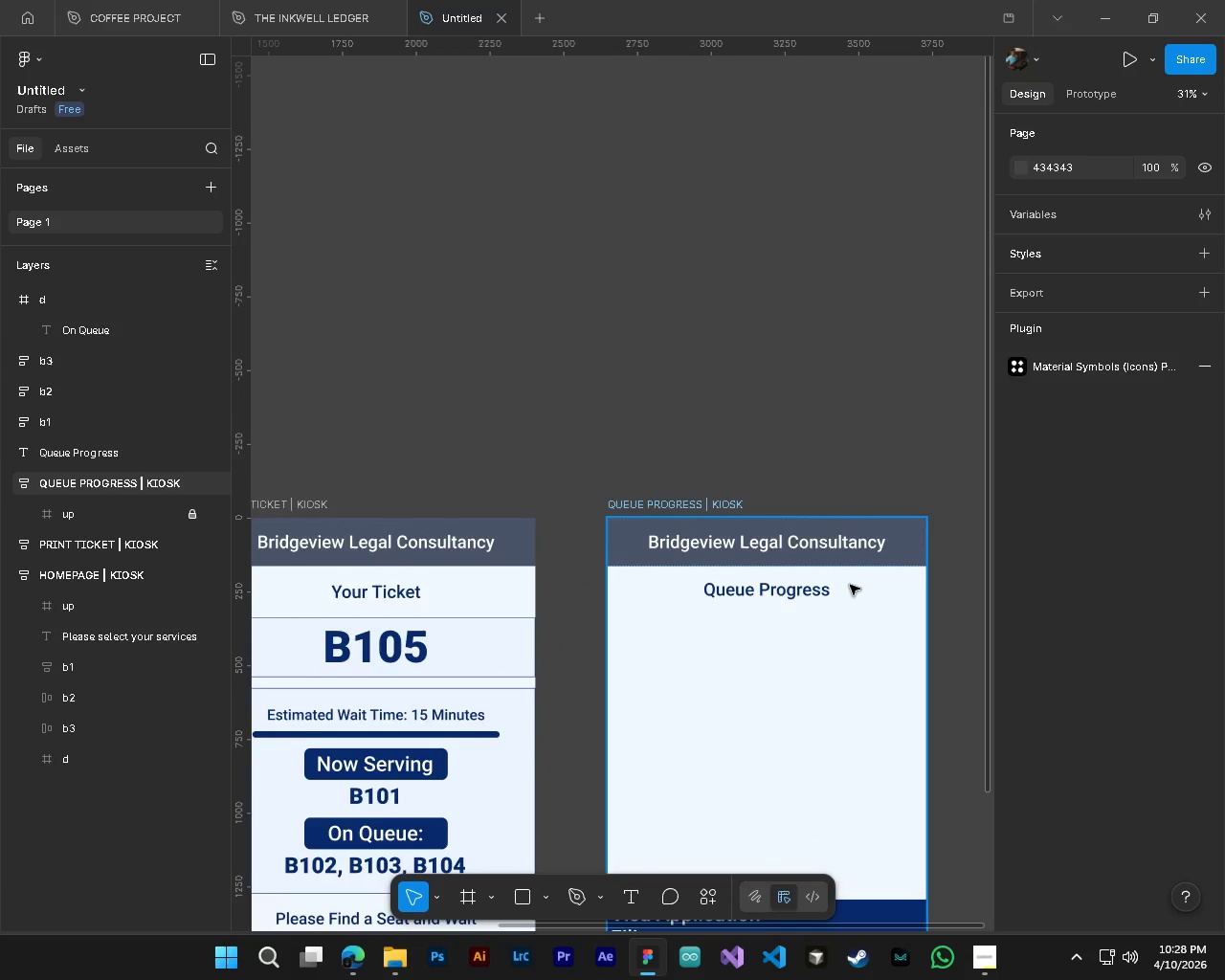 
key(Alt+Control+ControlLeft)
 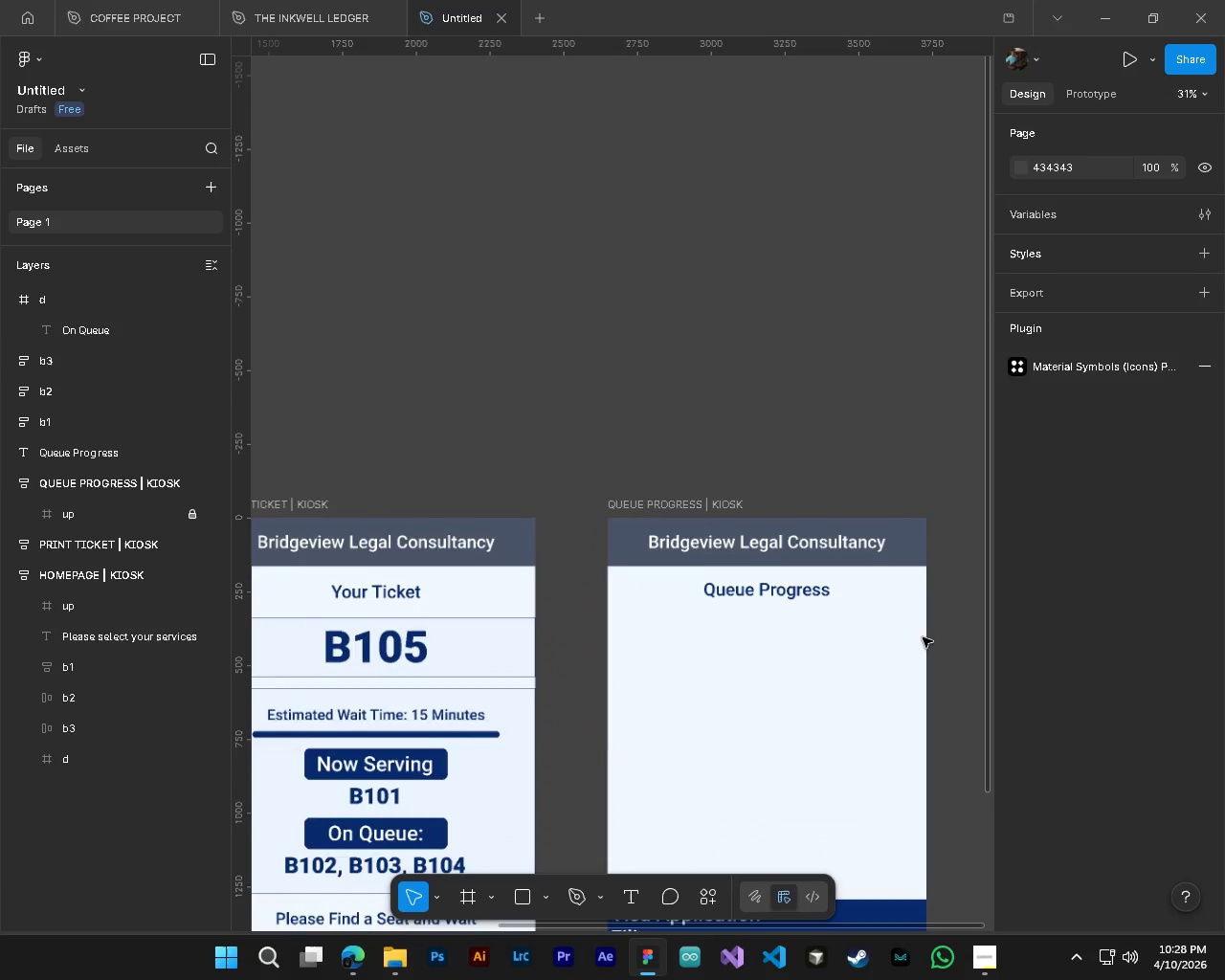 
key(Alt+Control+ControlLeft)
 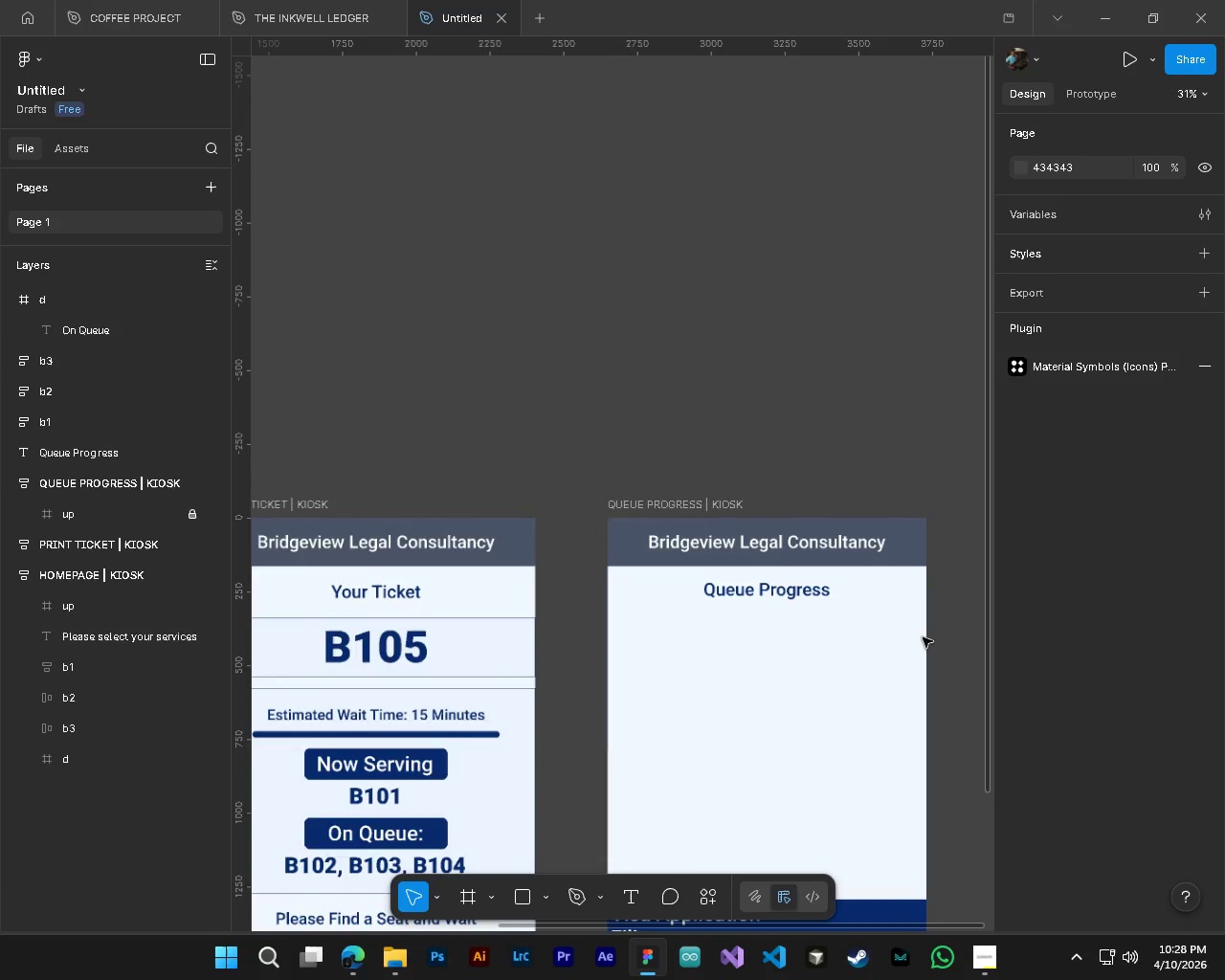 
key(Alt+Control+ControlLeft)
 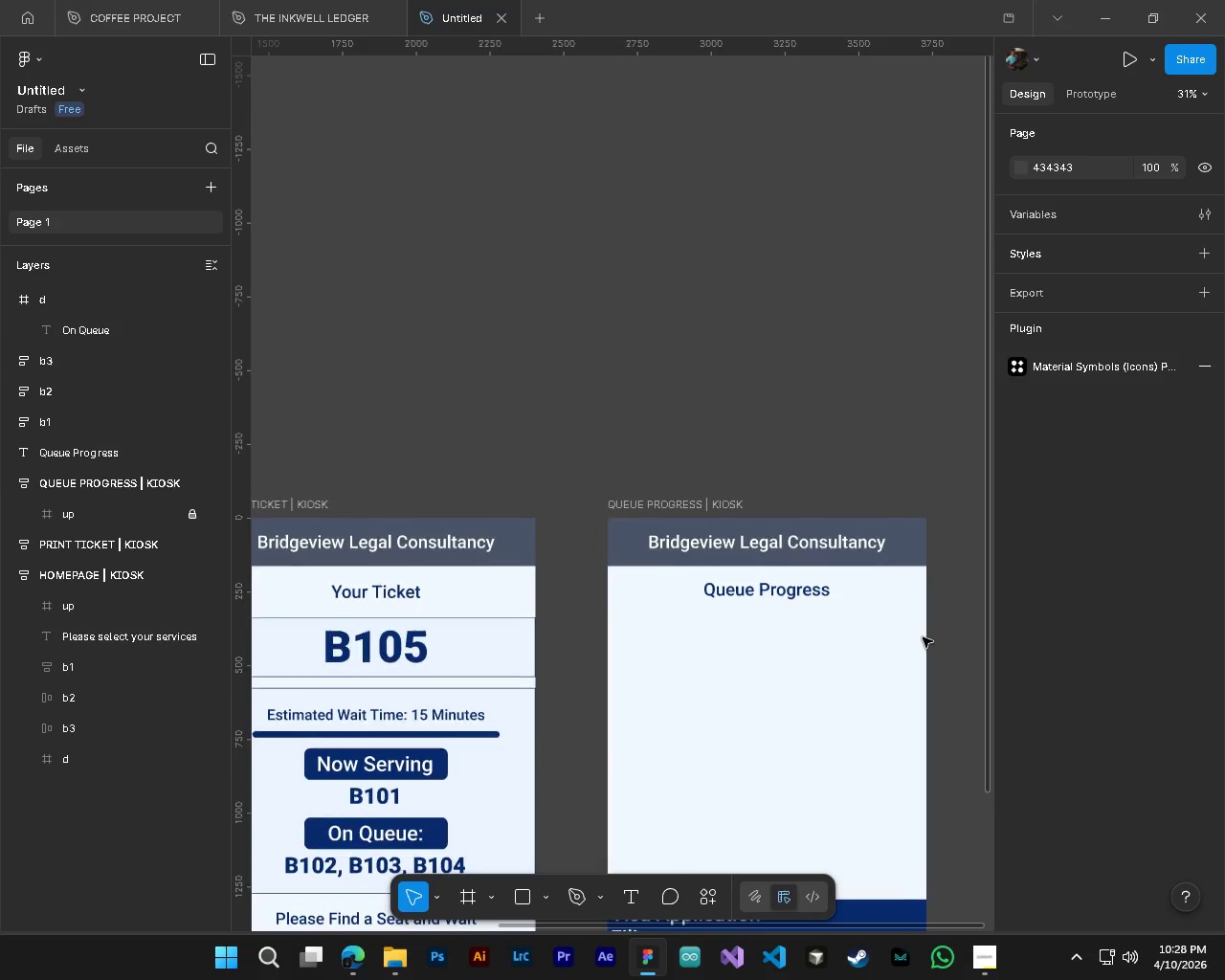 
key(Alt+Control+ControlLeft)
 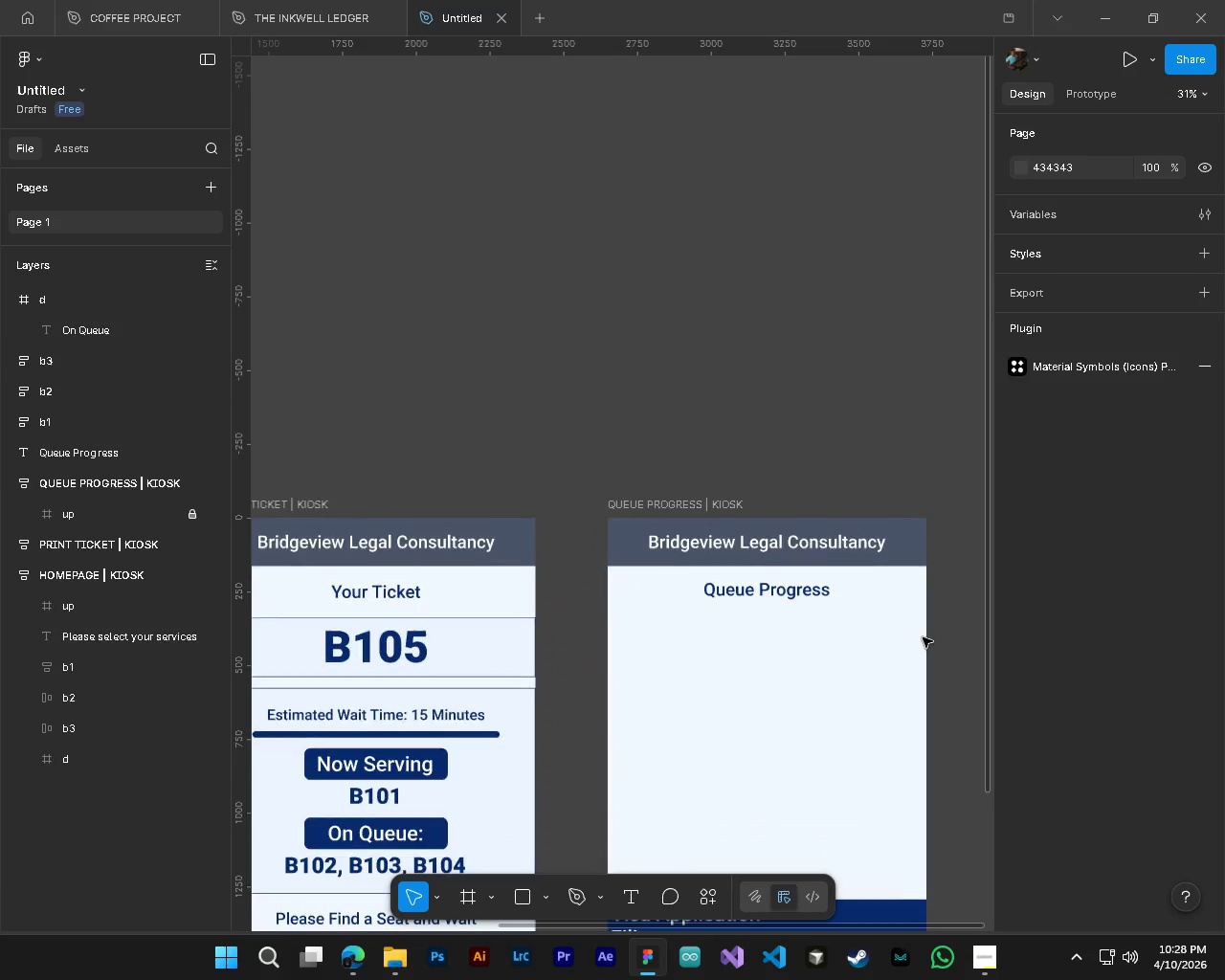 
key(Alt+Control+ControlLeft)
 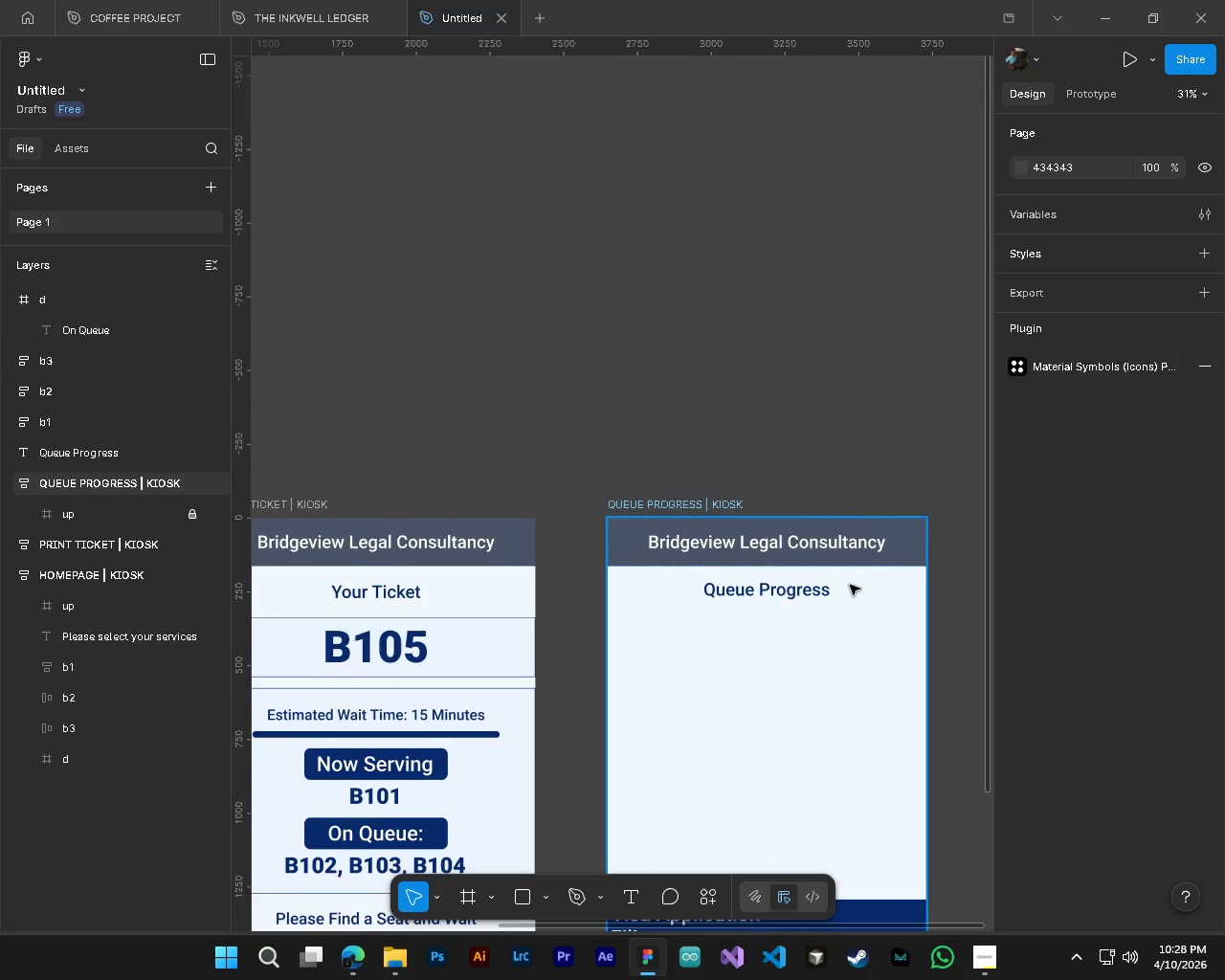 
scroll: coordinate [923, 637], scroll_direction: up, amount: 8.0
 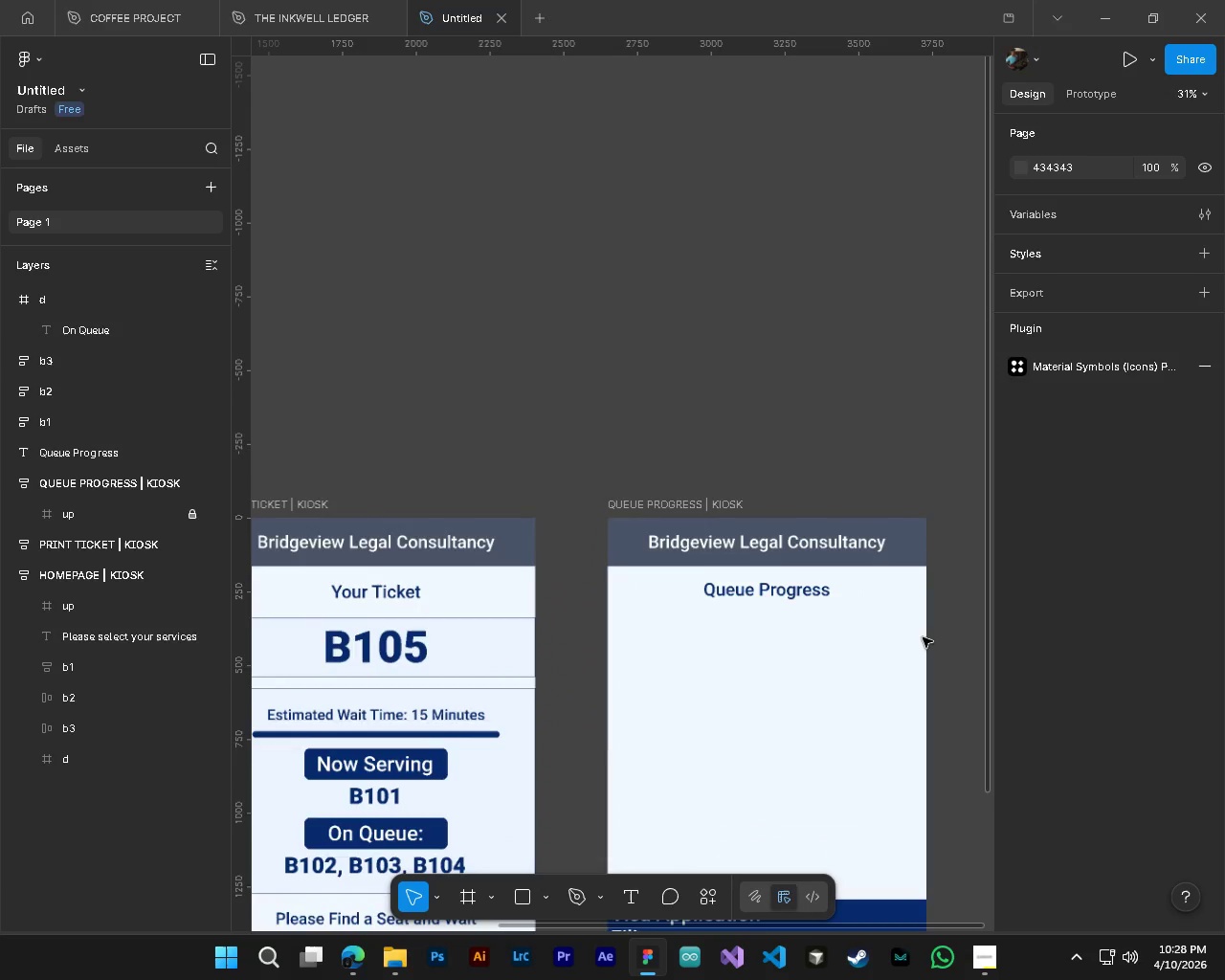 
scroll: coordinate [850, 585], scroll_direction: down, amount: 4.0
 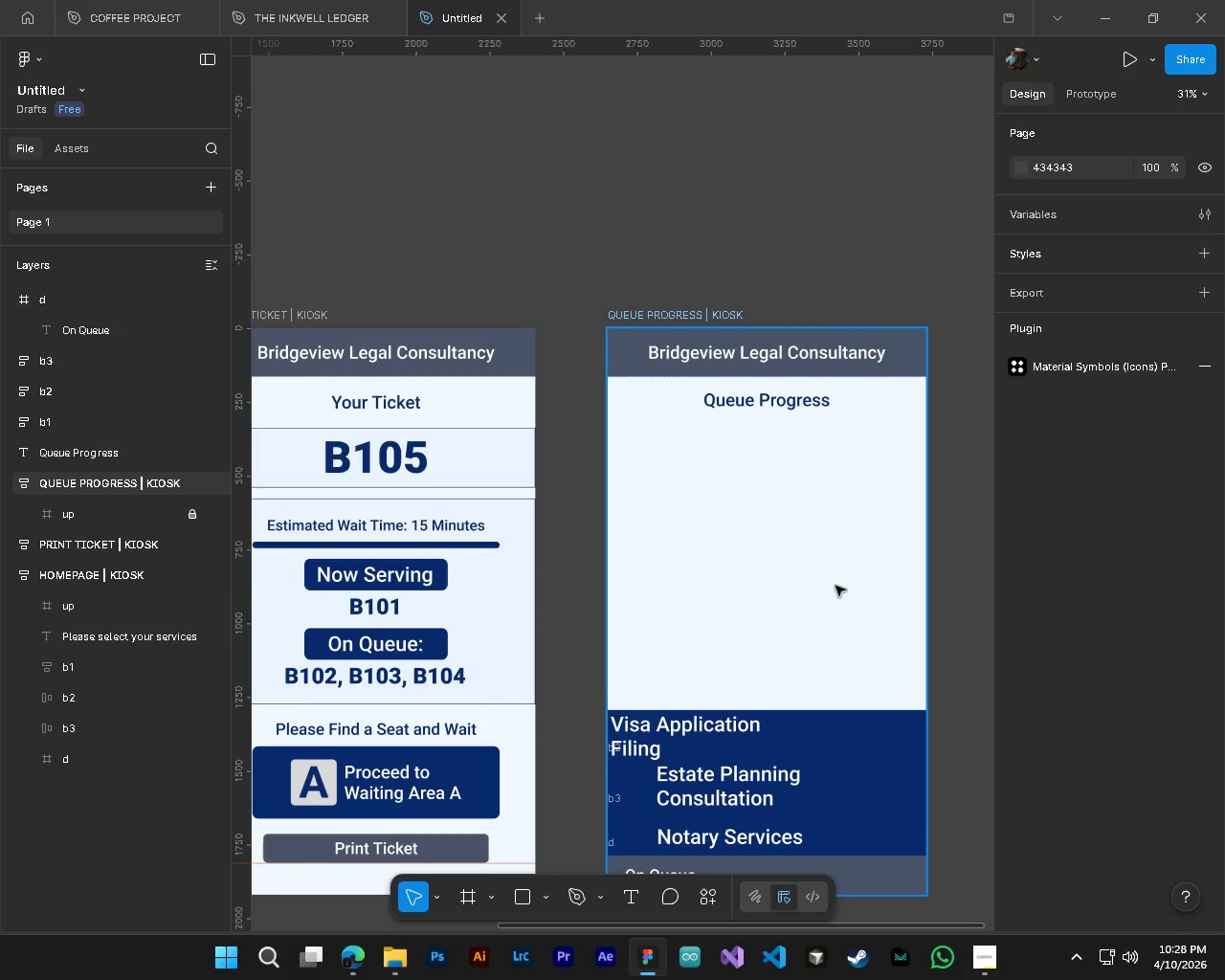 
hold_key(key=ShiftLeft, duration=1.5)
 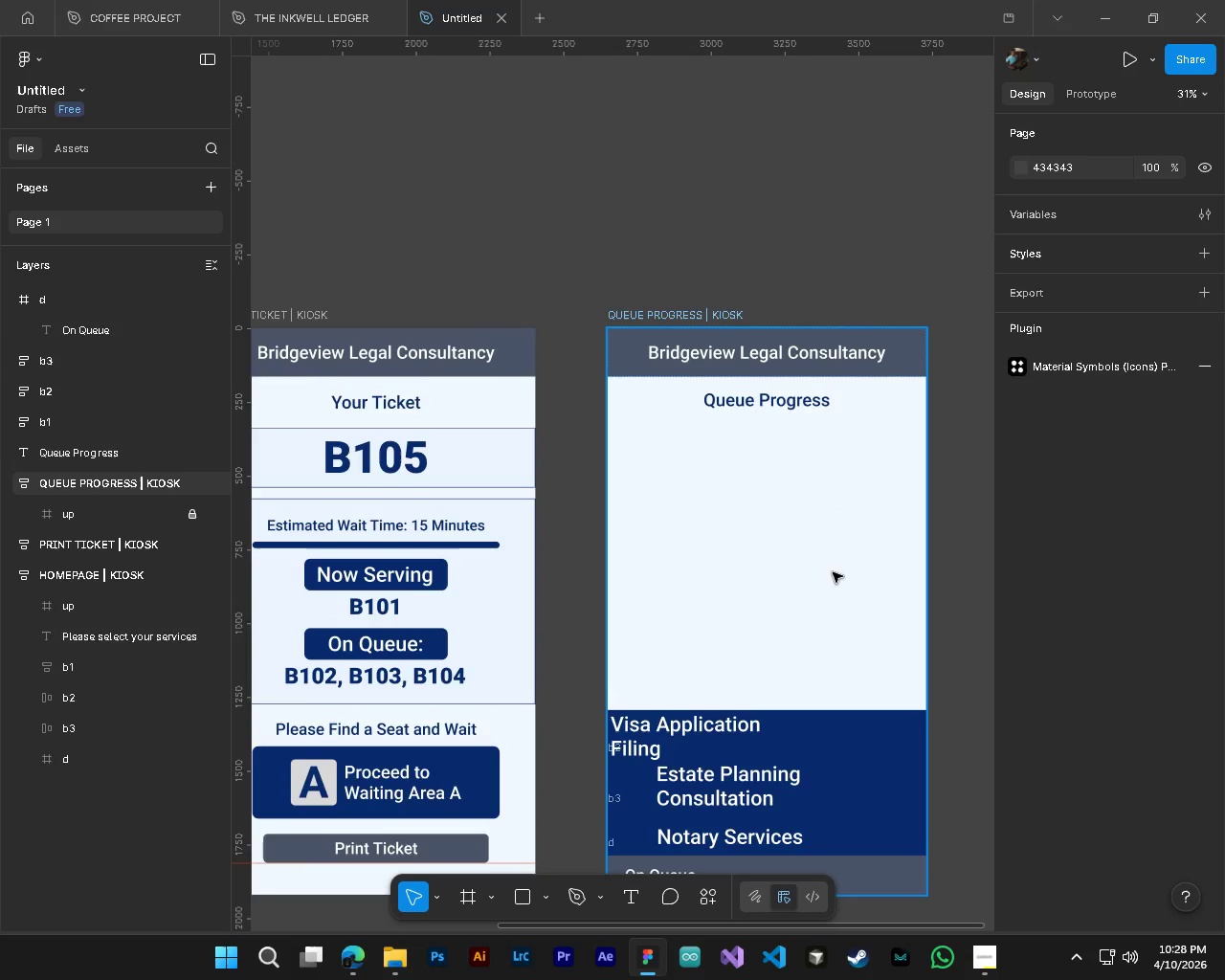 
key(Shift+ShiftLeft)
 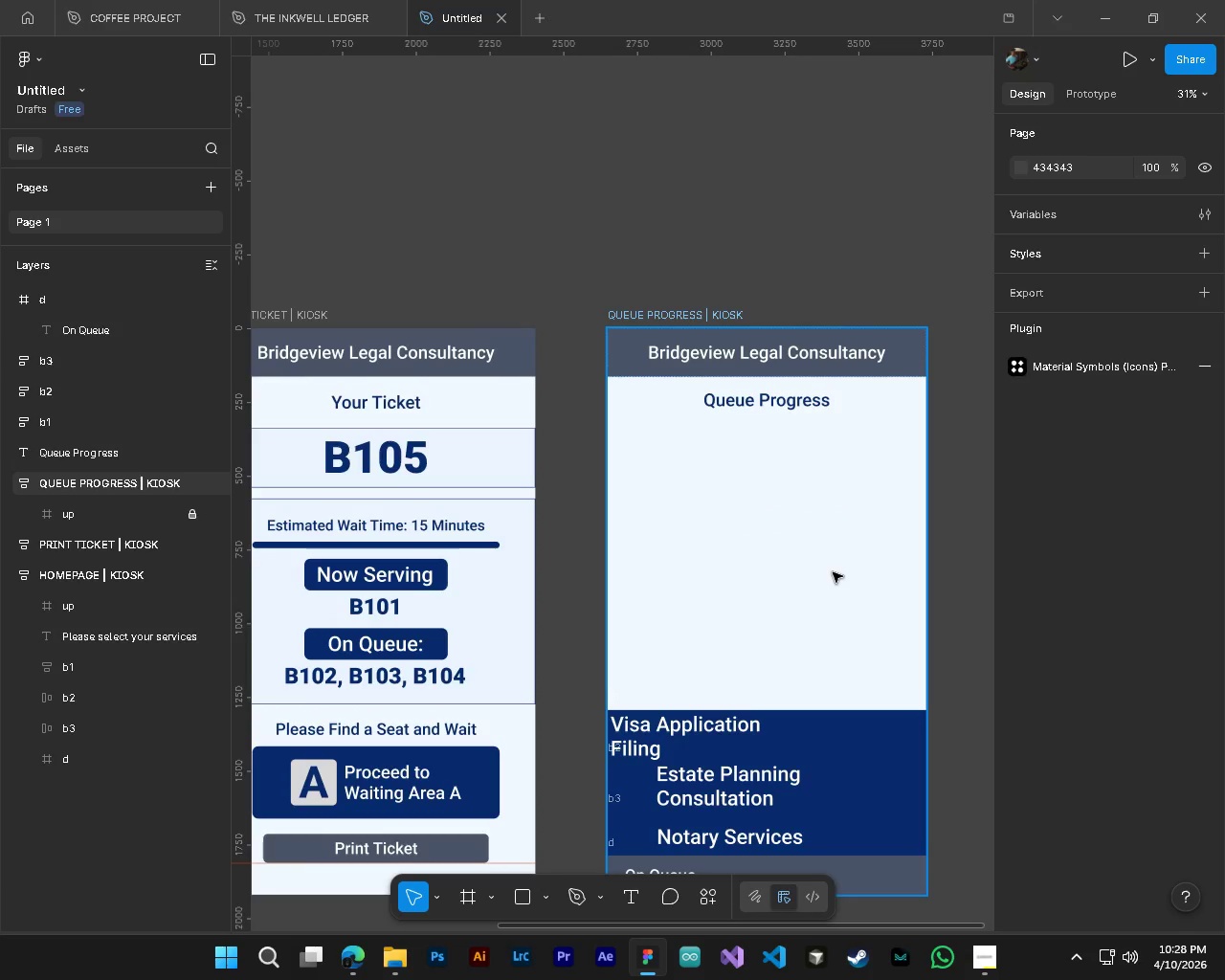 
key(Shift+ShiftLeft)
 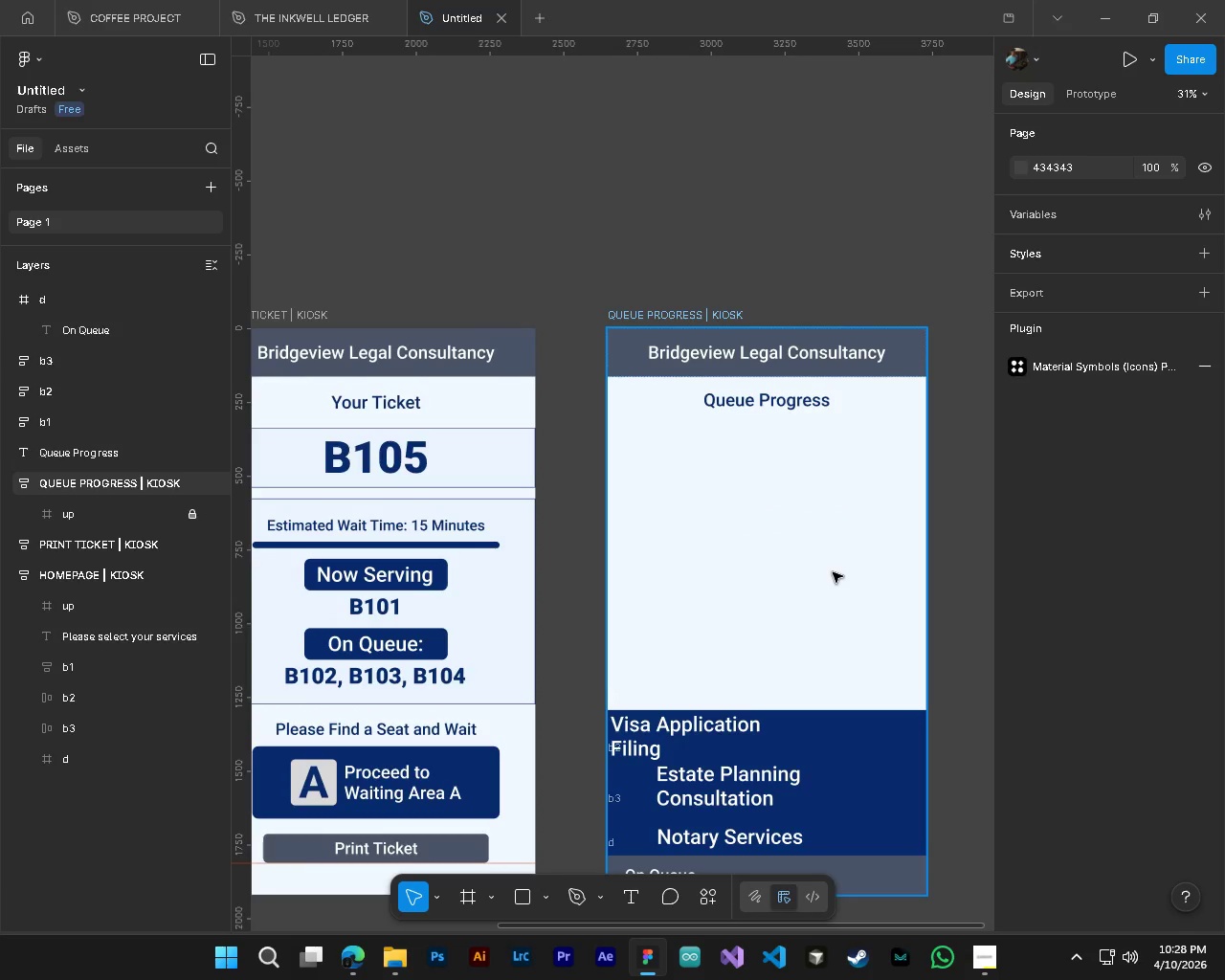 
key(Shift+ShiftLeft)
 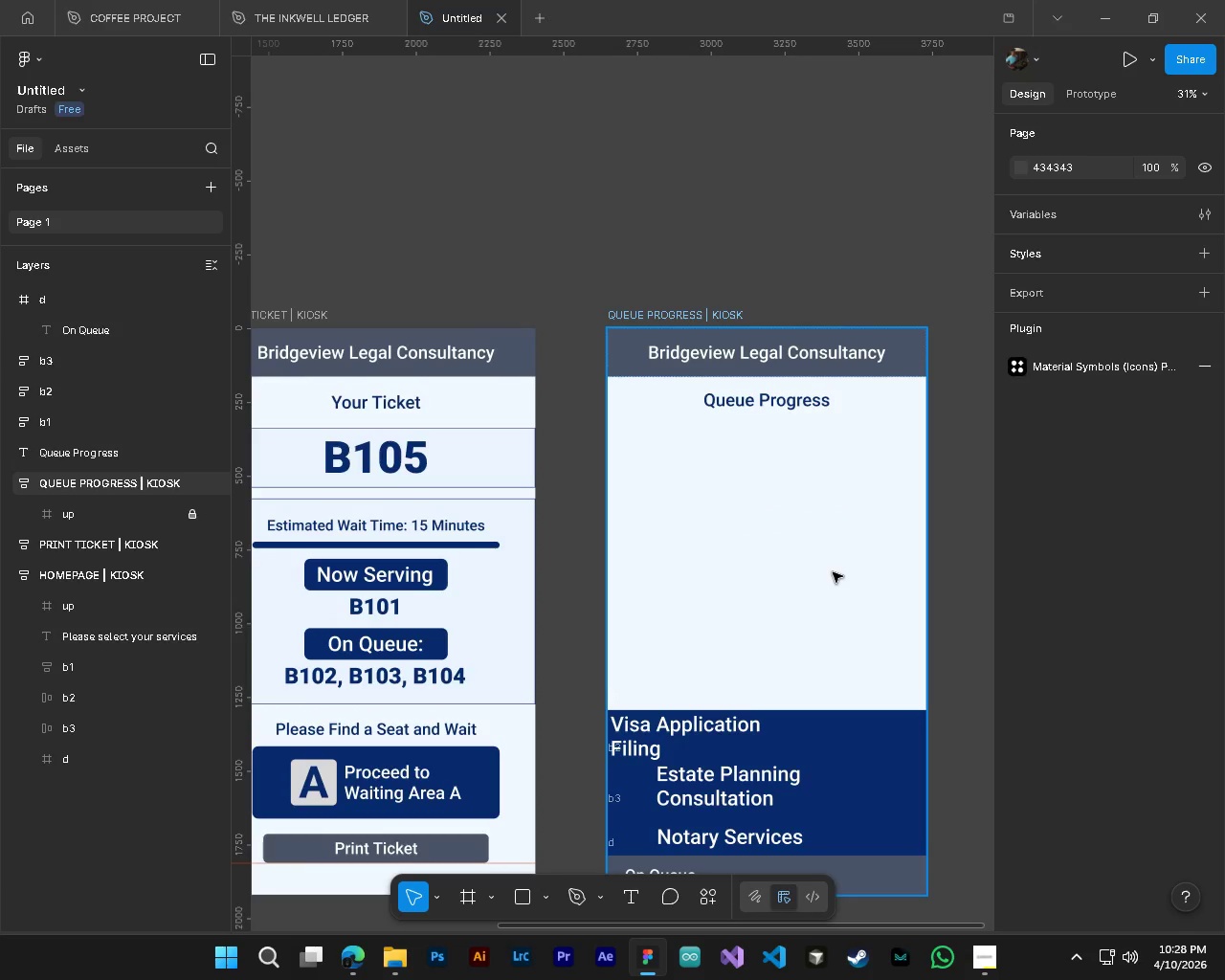 
key(Shift+ShiftLeft)
 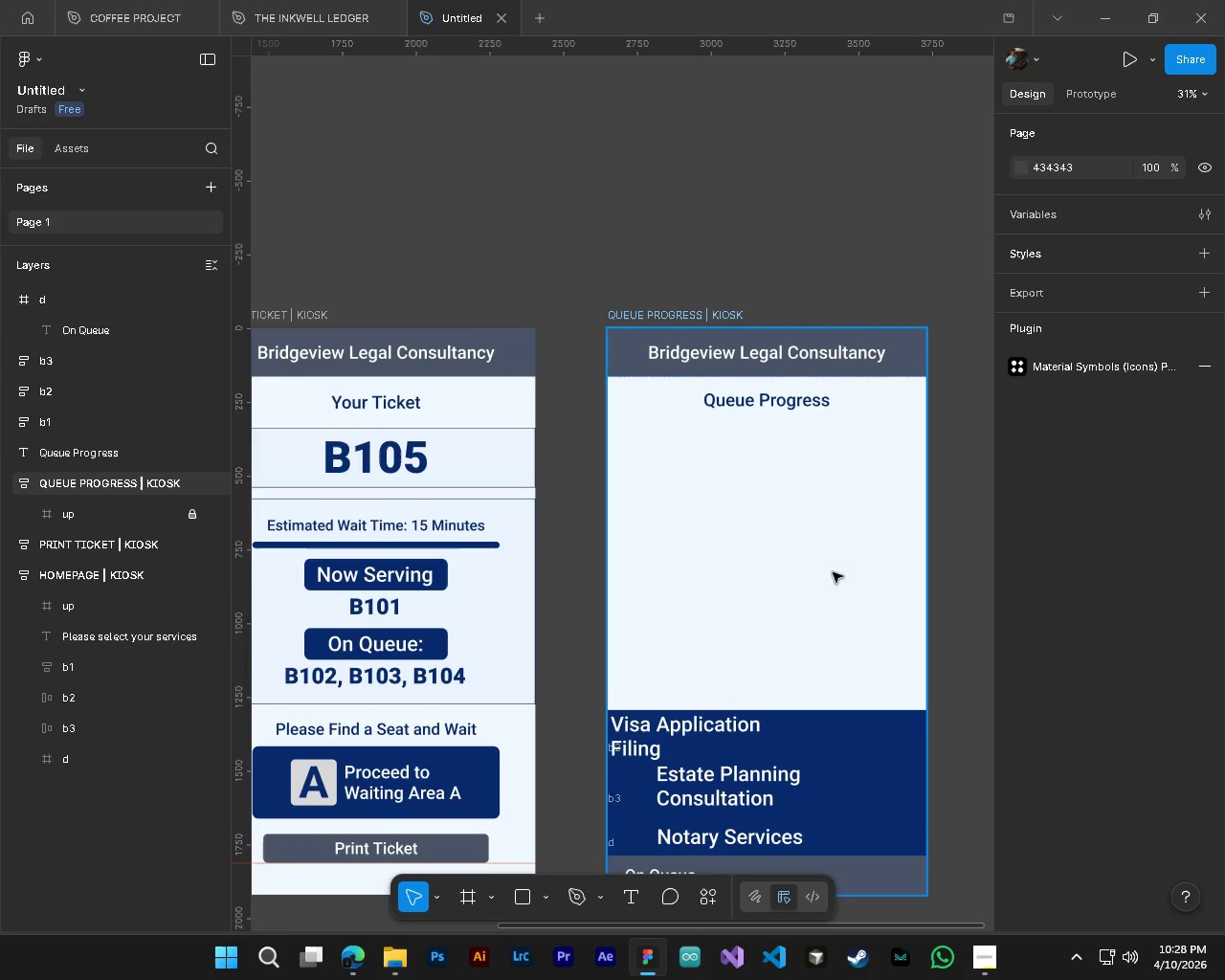 
key(Shift+ShiftLeft)
 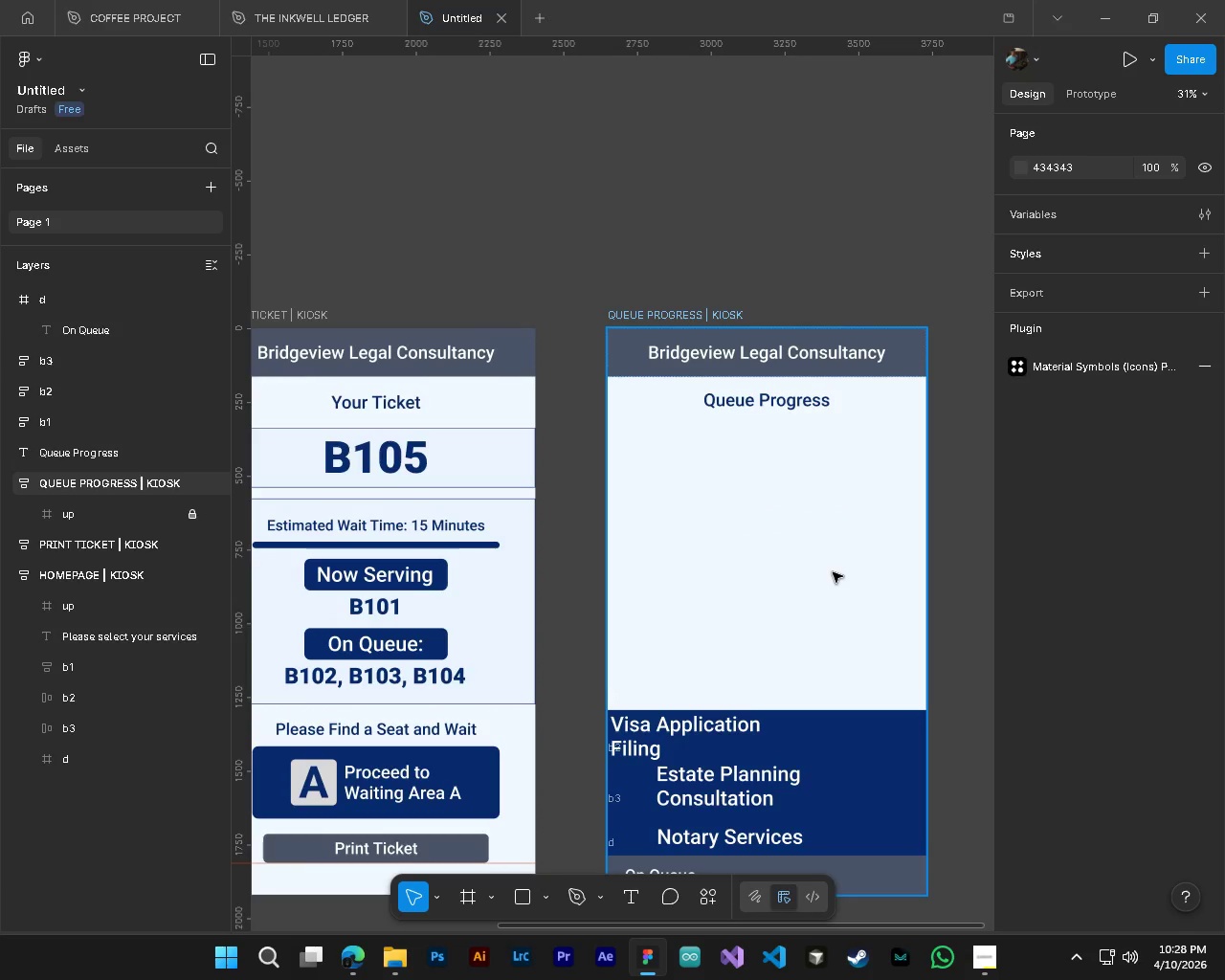 
wait(8.66)
 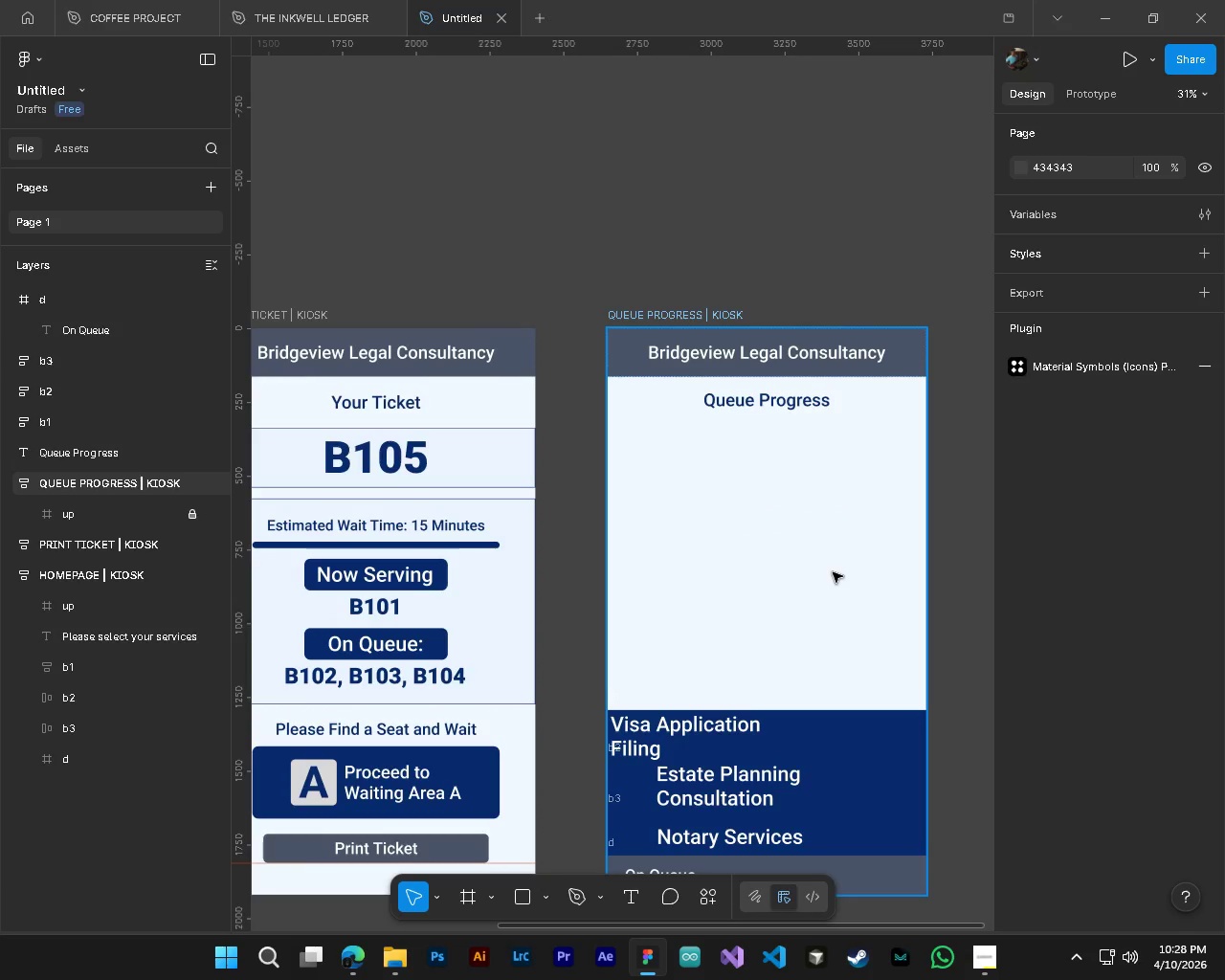 
hold_key(key=ControlLeft, duration=0.48)
 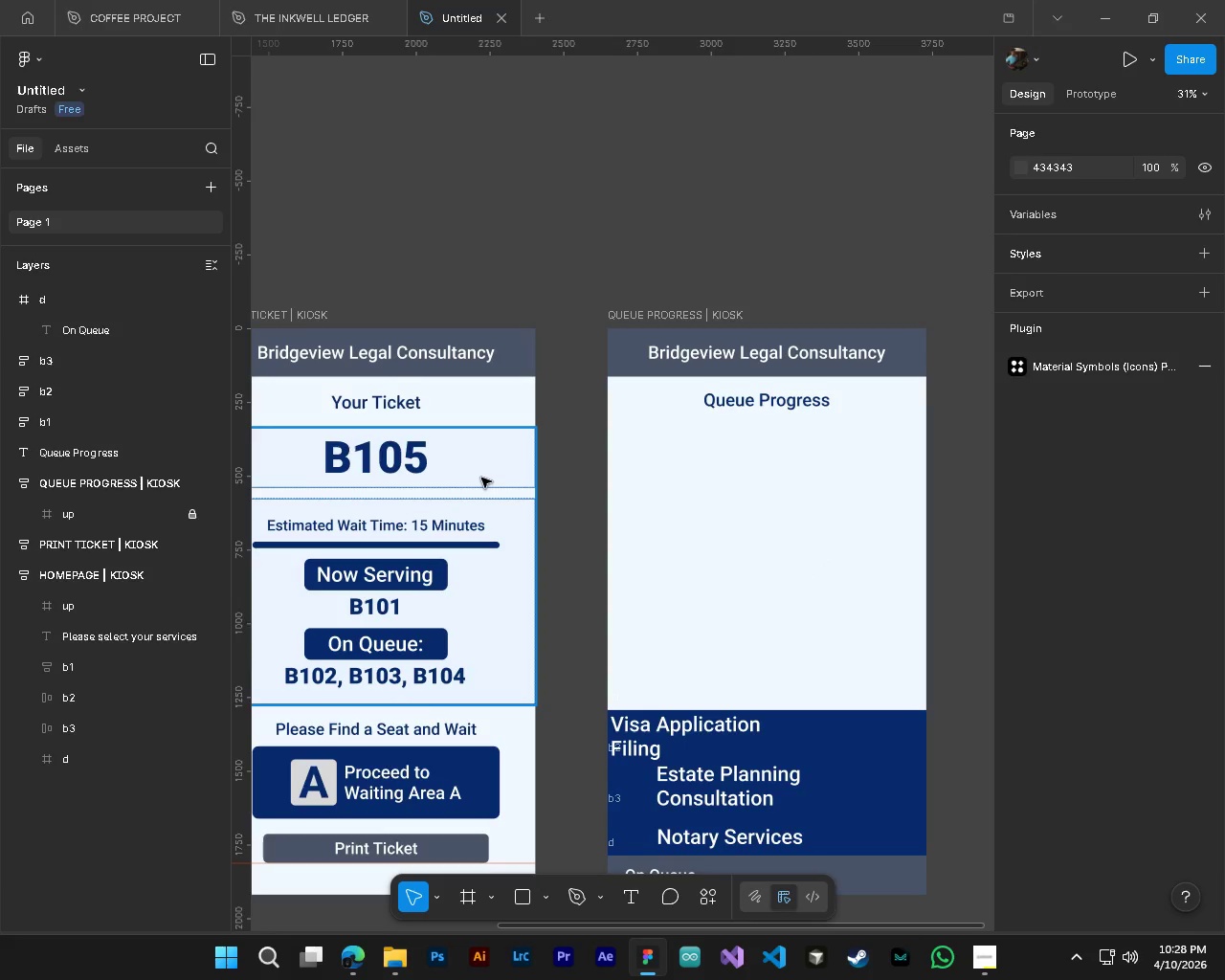 
hold_key(key=AltLeft, duration=0.42)
 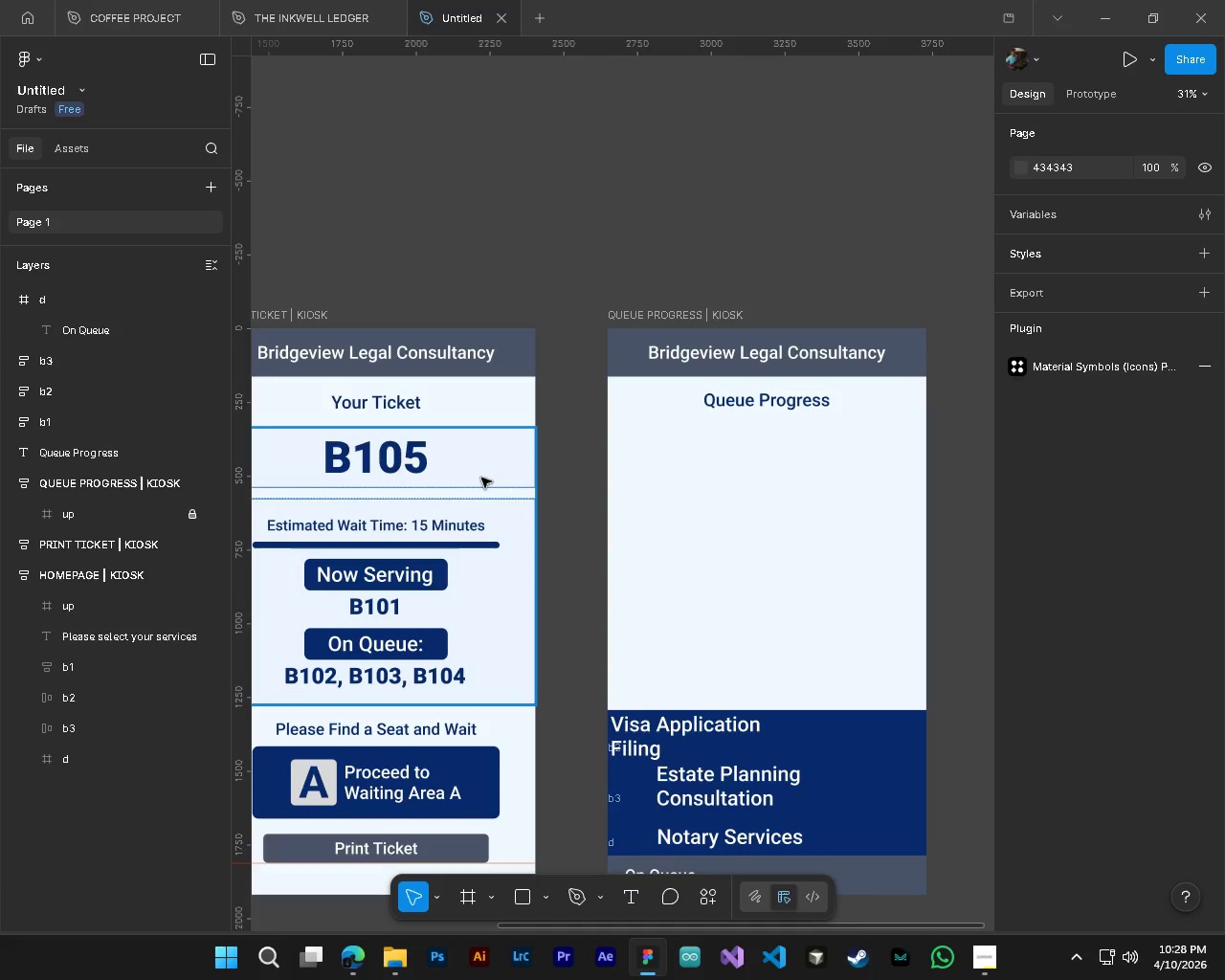 
left_click([481, 478])
 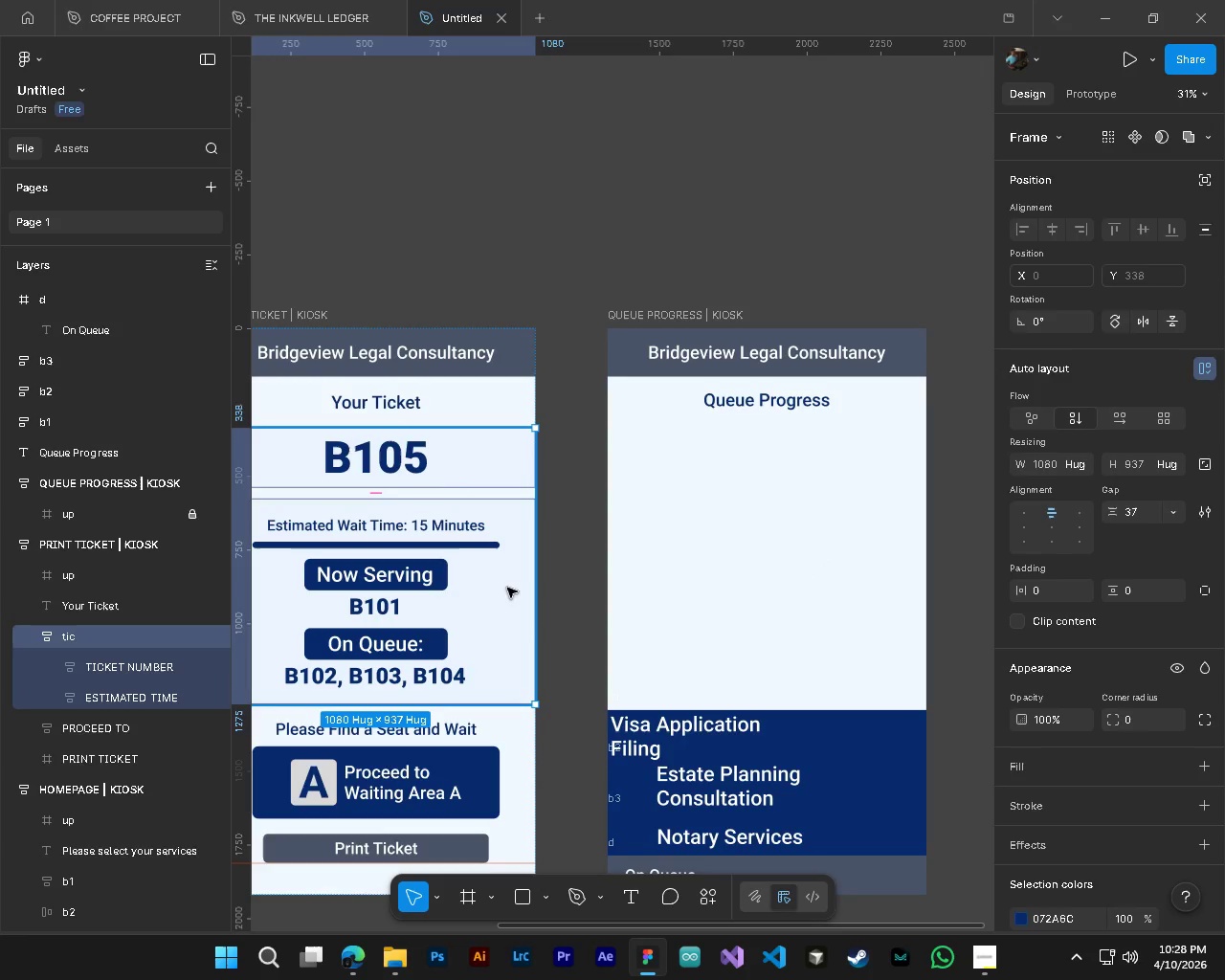 
hold_key(key=ControlLeft, duration=0.48)
hold_key(key=AltLeft, duration=0.45)
scroll: coordinate [499, 606], scroll_direction: down, amount: 4.0
 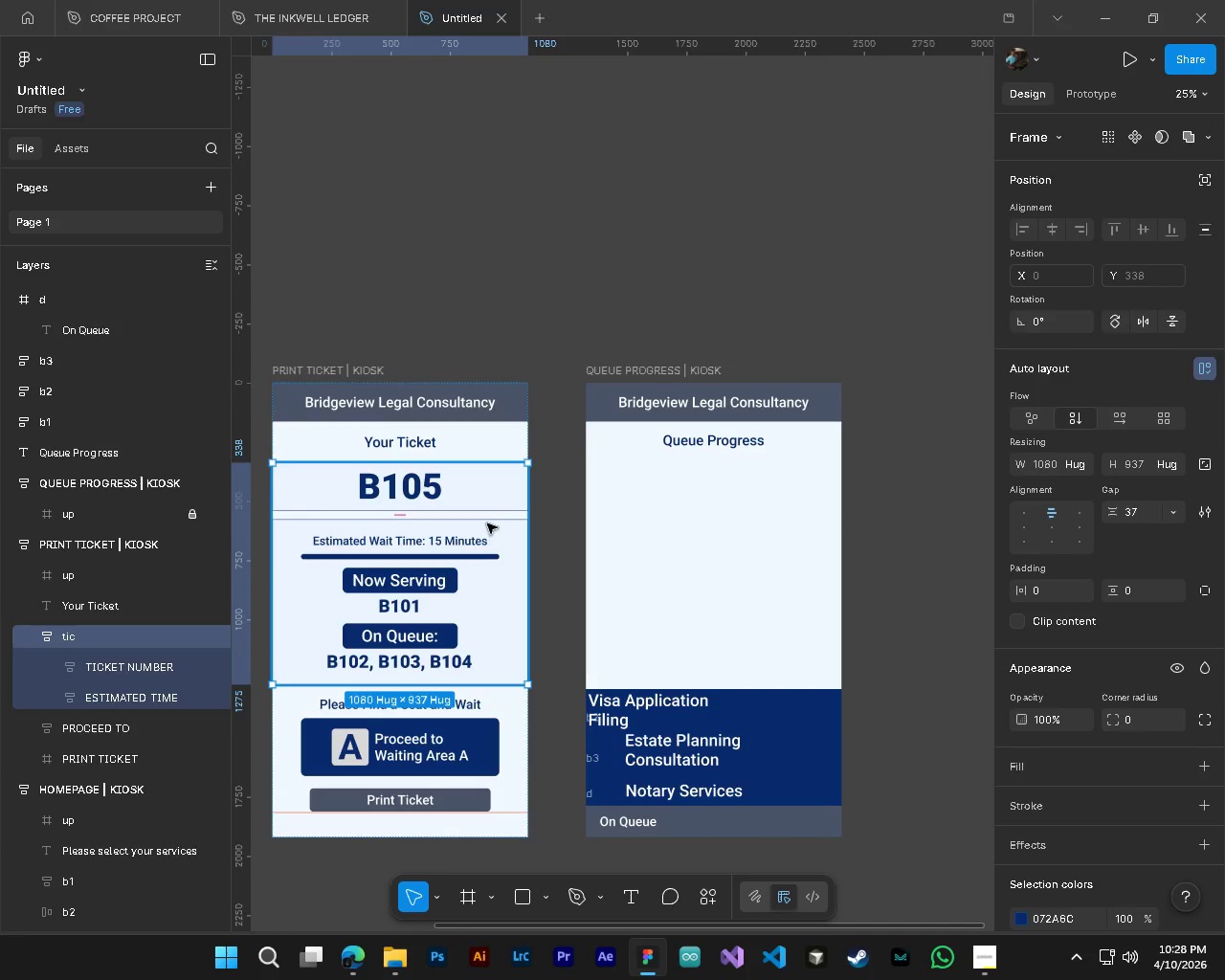 
hold_key(key=AltLeft, duration=1.53)
left_click_drag(start_coordinate=[481, 506], to_coordinate=[796, 504])
 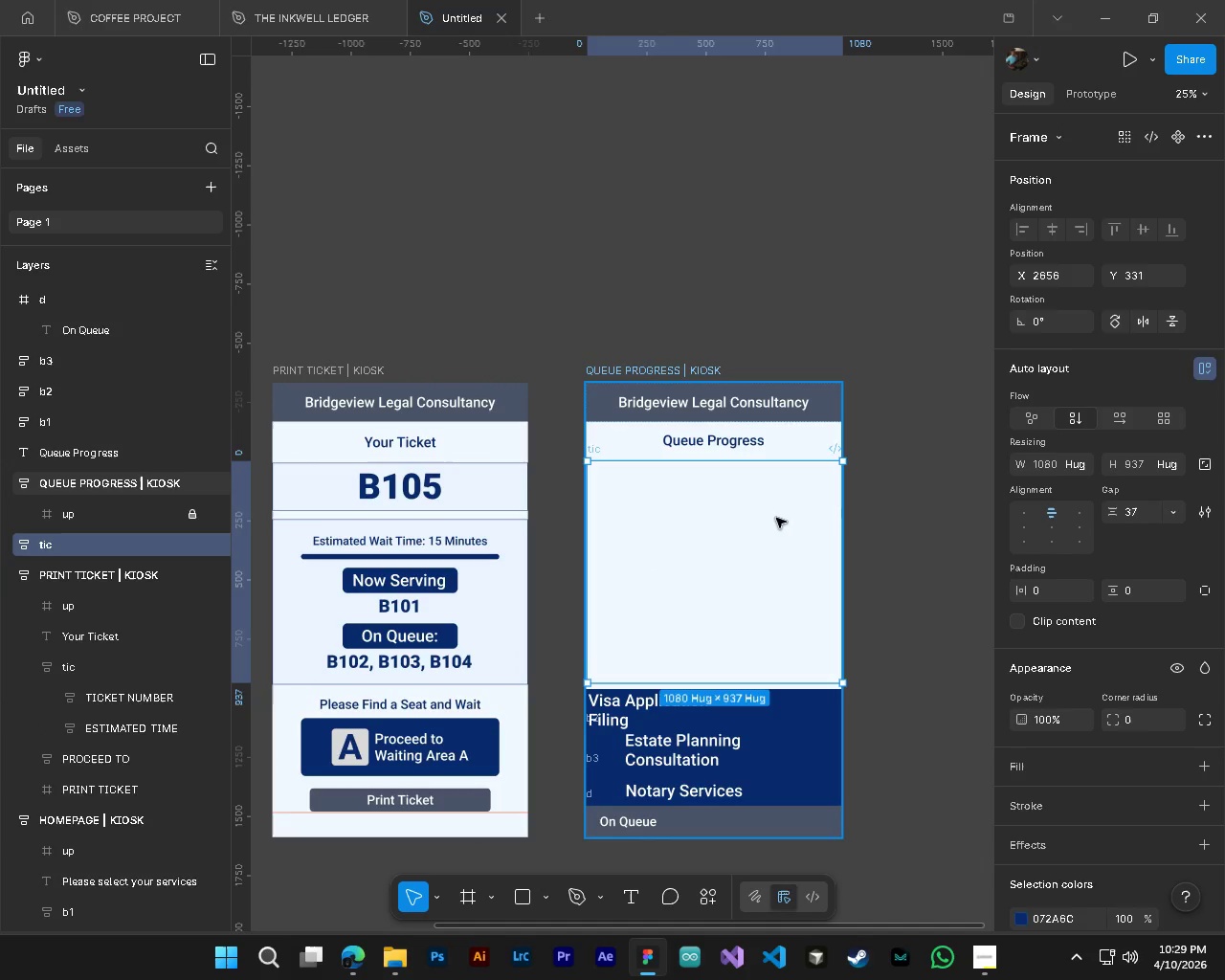 
hold_key(key=AltLeft, duration=1.52)
 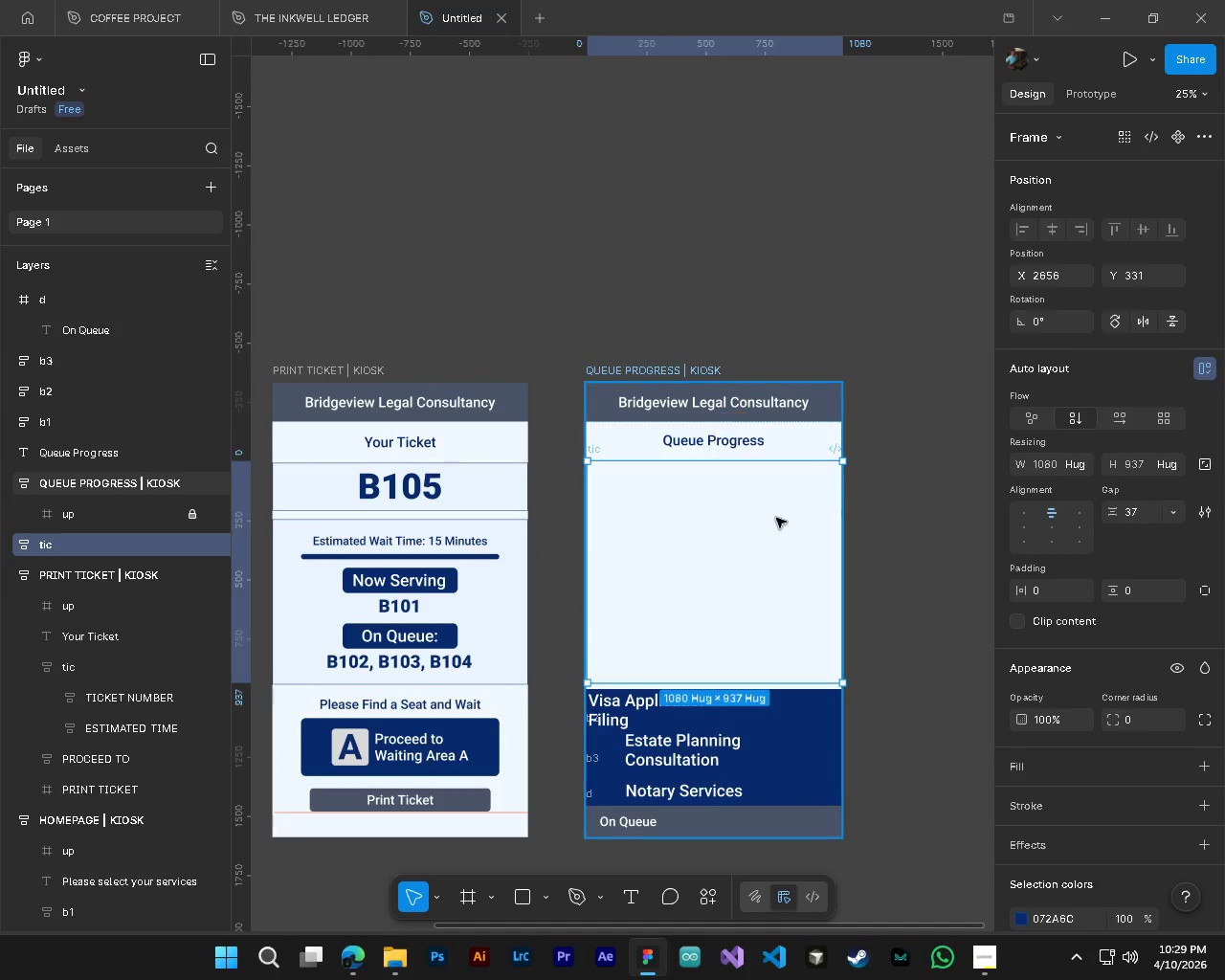 
hold_key(key=AltLeft, duration=0.59)
 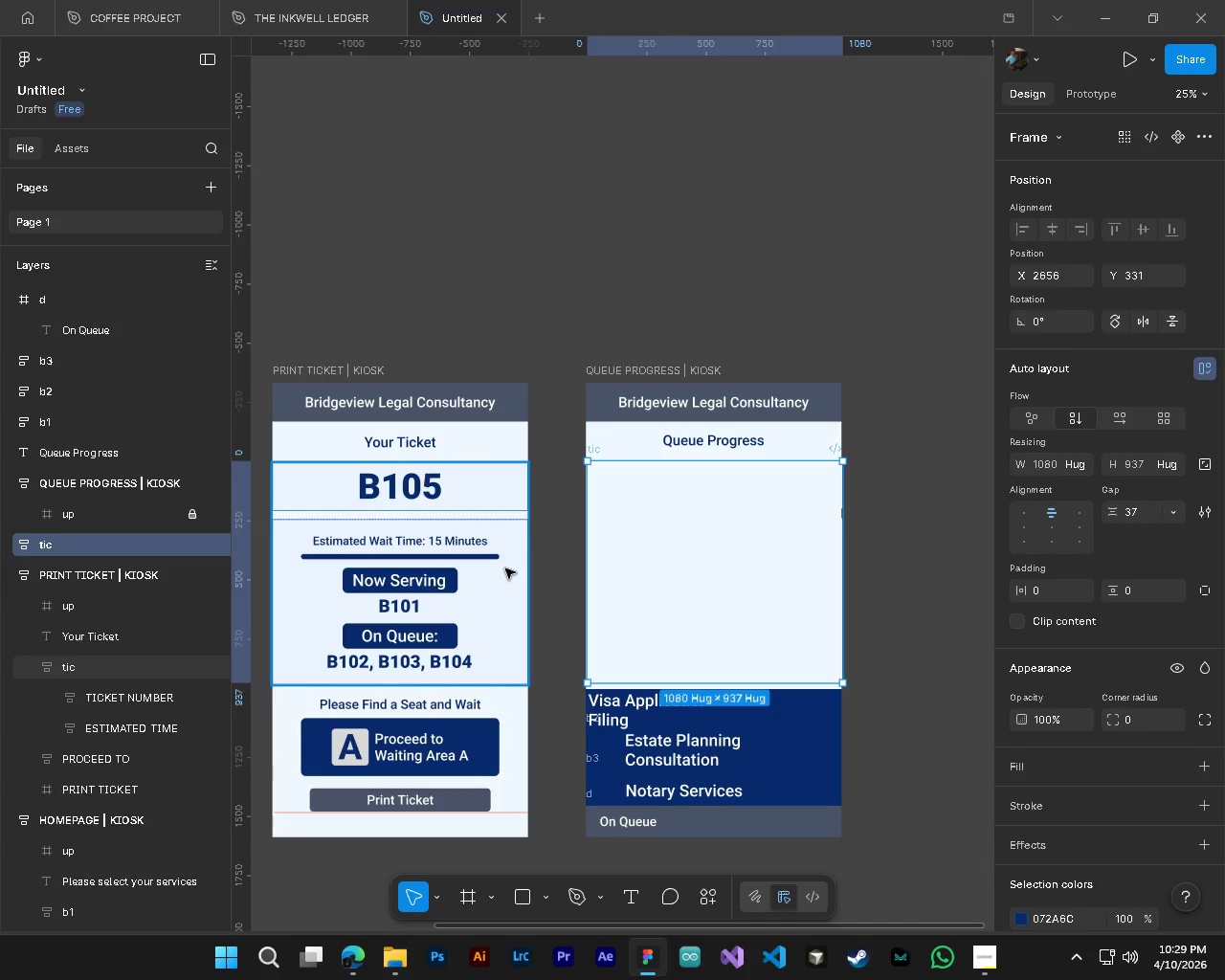 
hold_key(key=AltLeft, duration=4.58)
 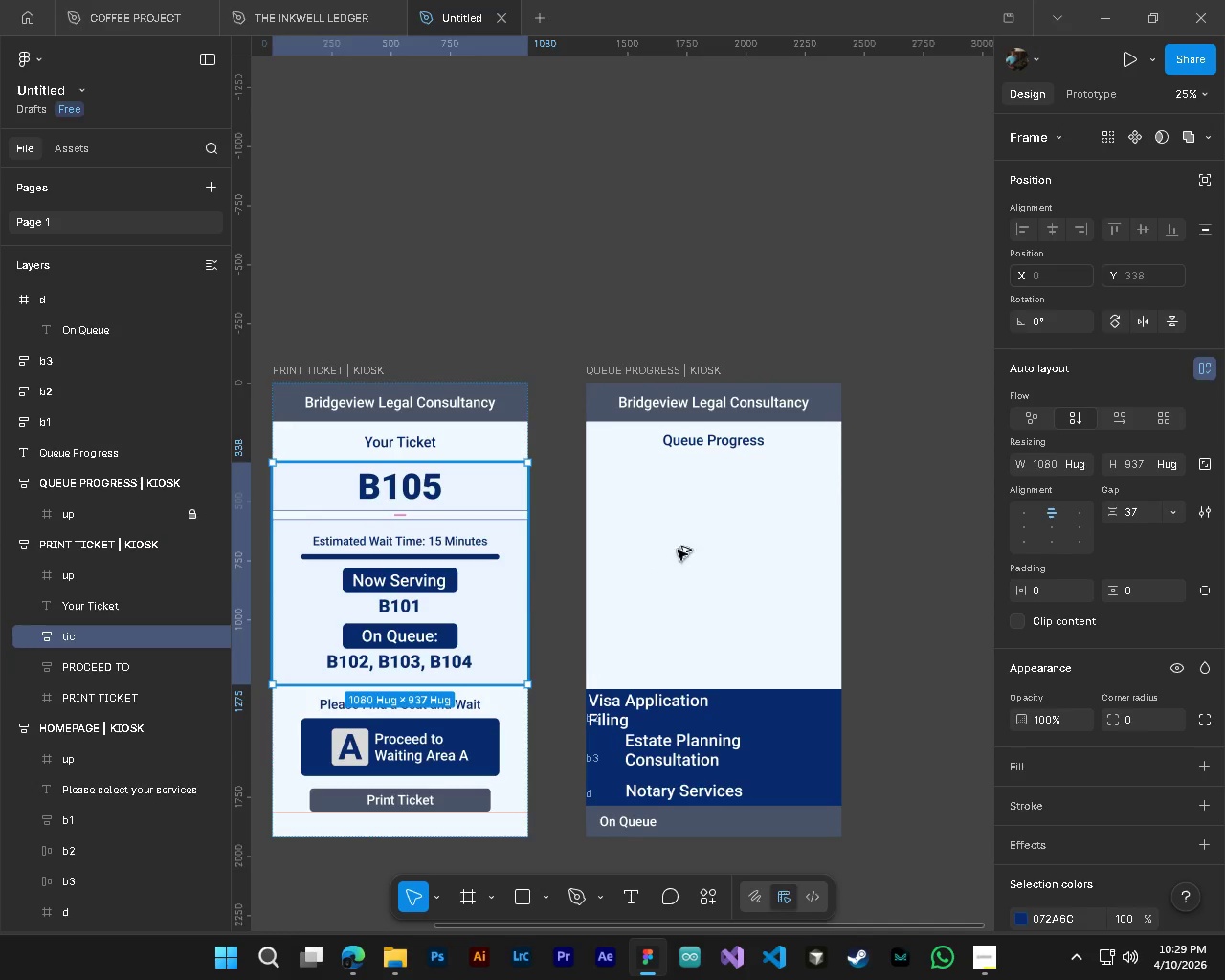 
key(Control+Z)
 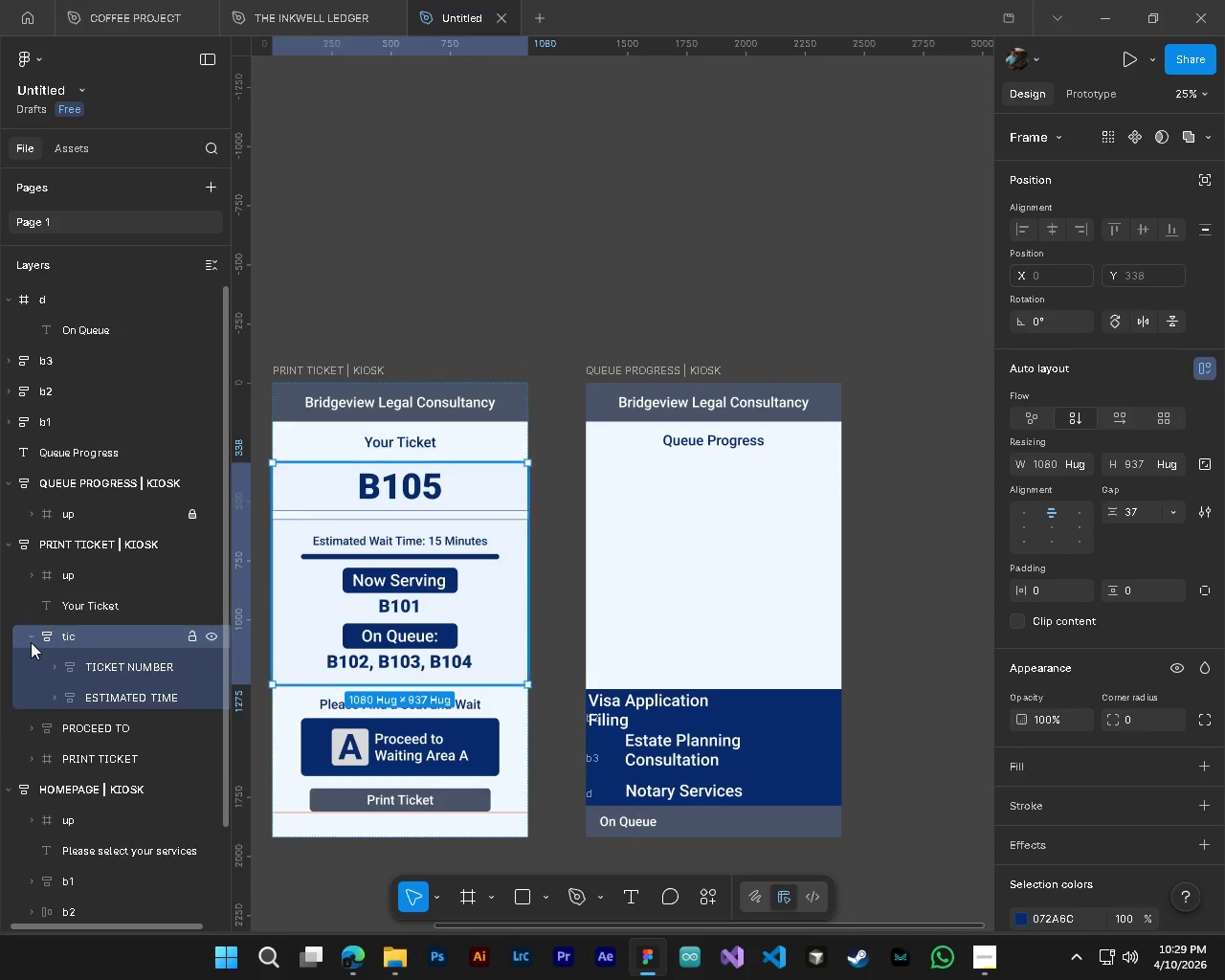 
left_click([33, 643])
 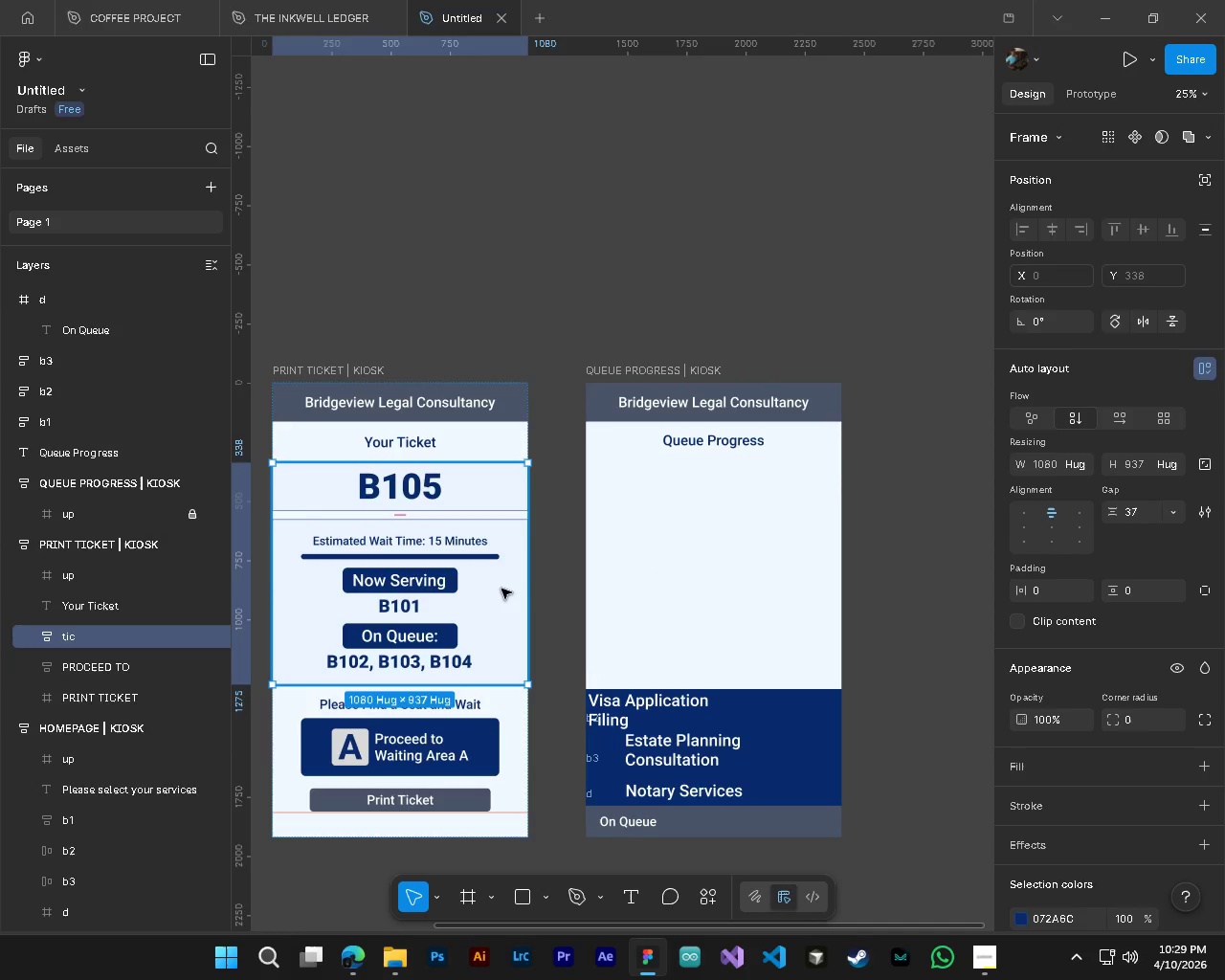 
hold_key(key=AltLeft, duration=1.5)
left_click_drag(start_coordinate=[501, 596], to_coordinate=[909, 514])
 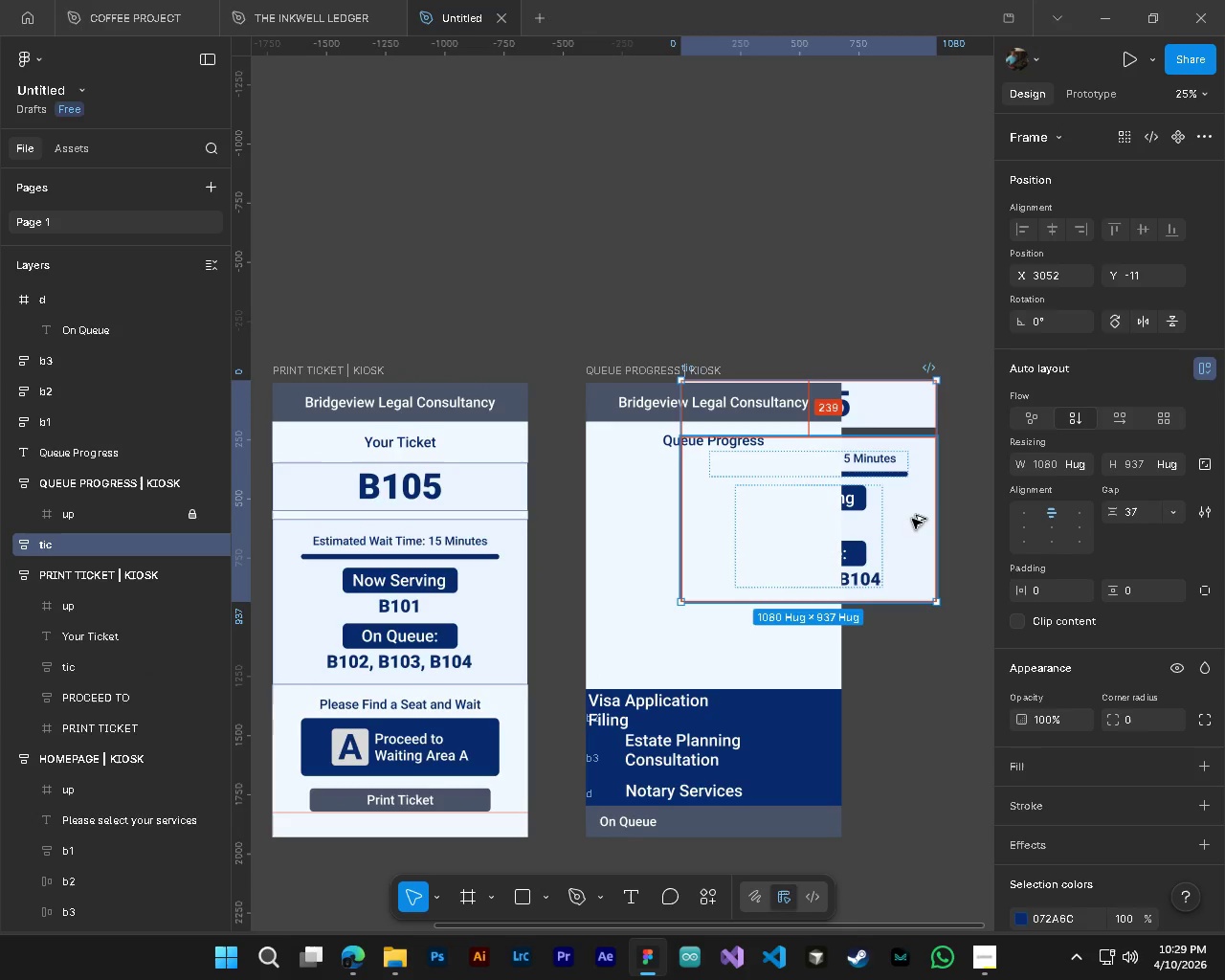 
hold_key(key=AltLeft, duration=0.31)
 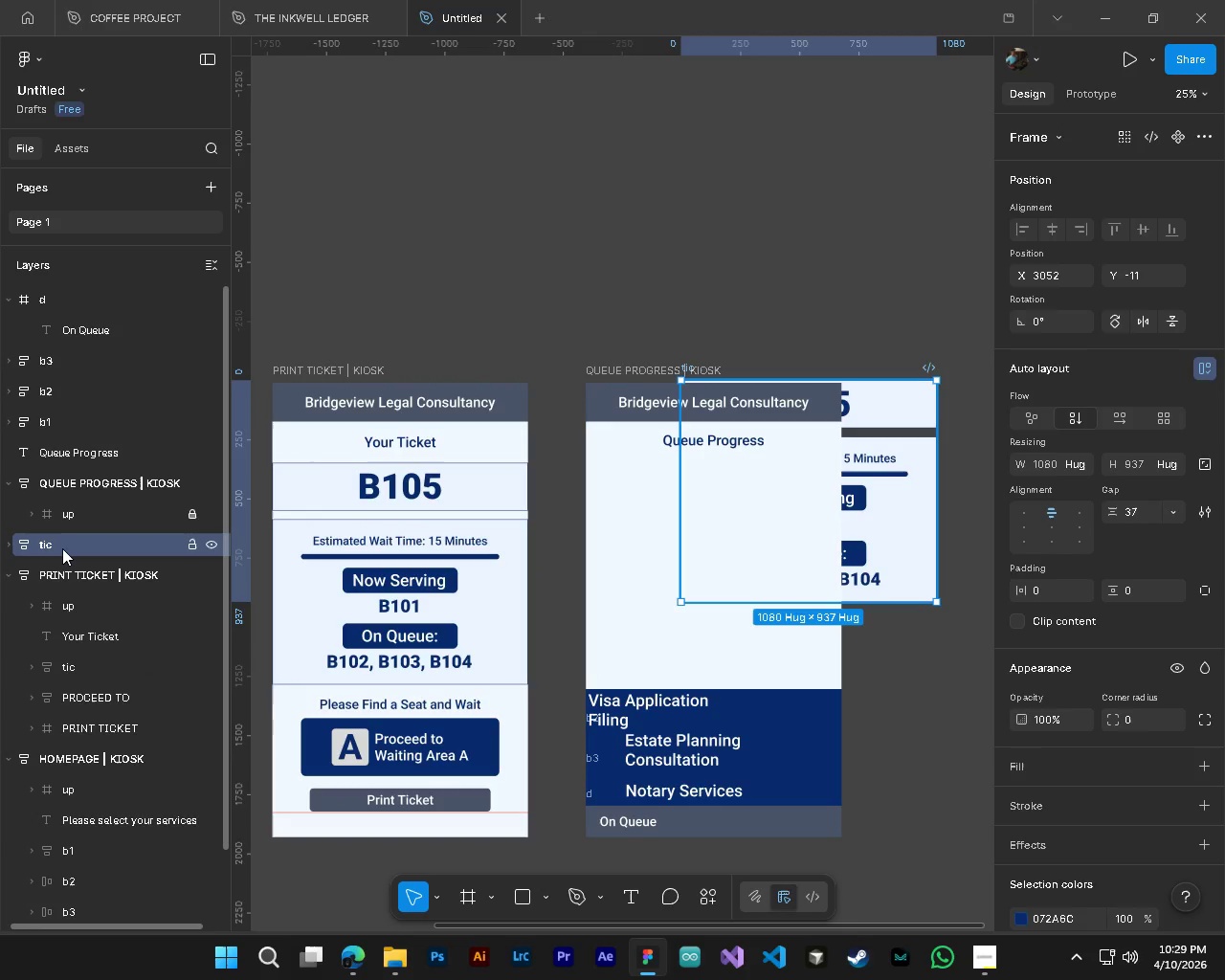 
left_click_drag(start_coordinate=[62, 548], to_coordinate=[57, 447])
 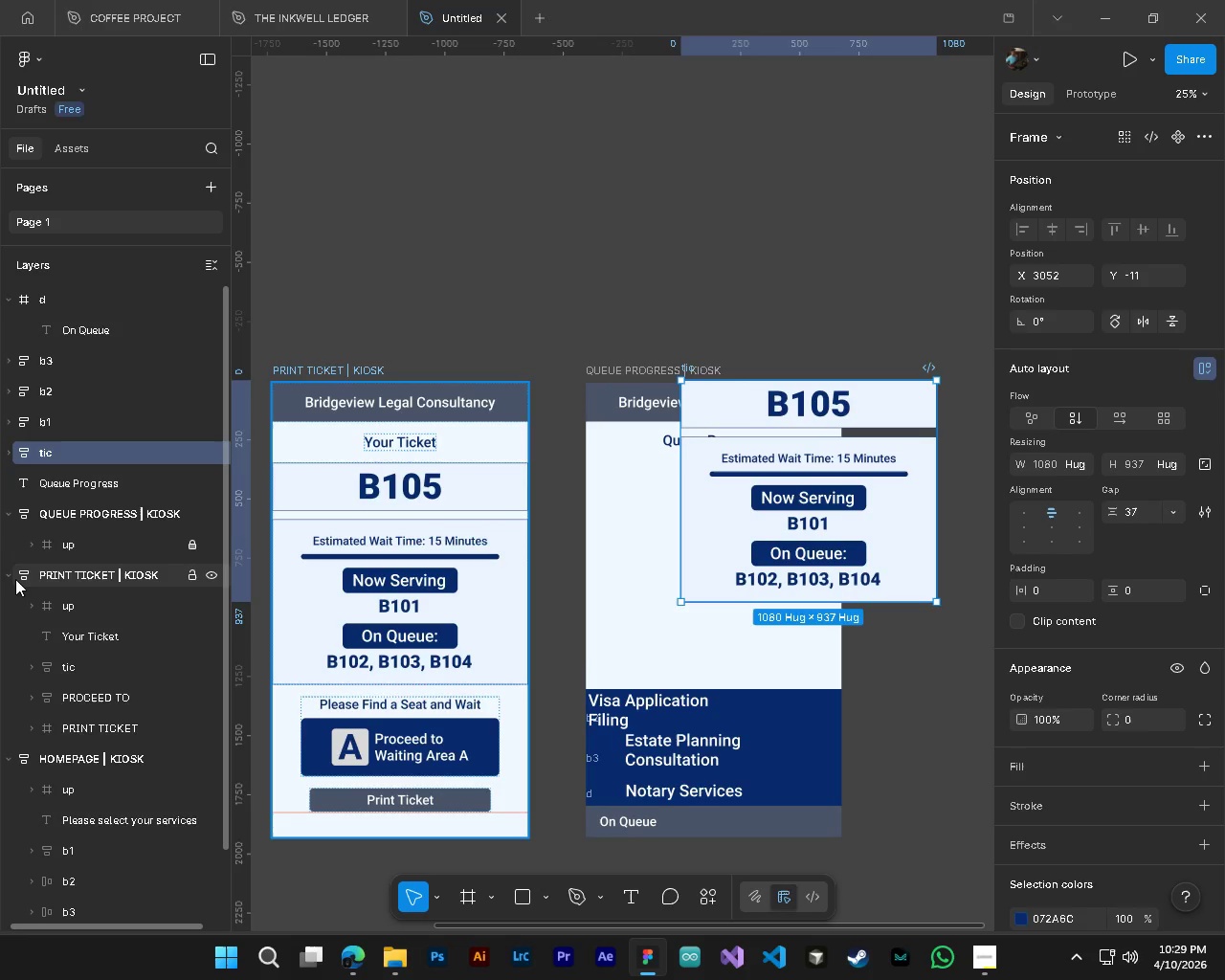 
left_click([7, 579])
 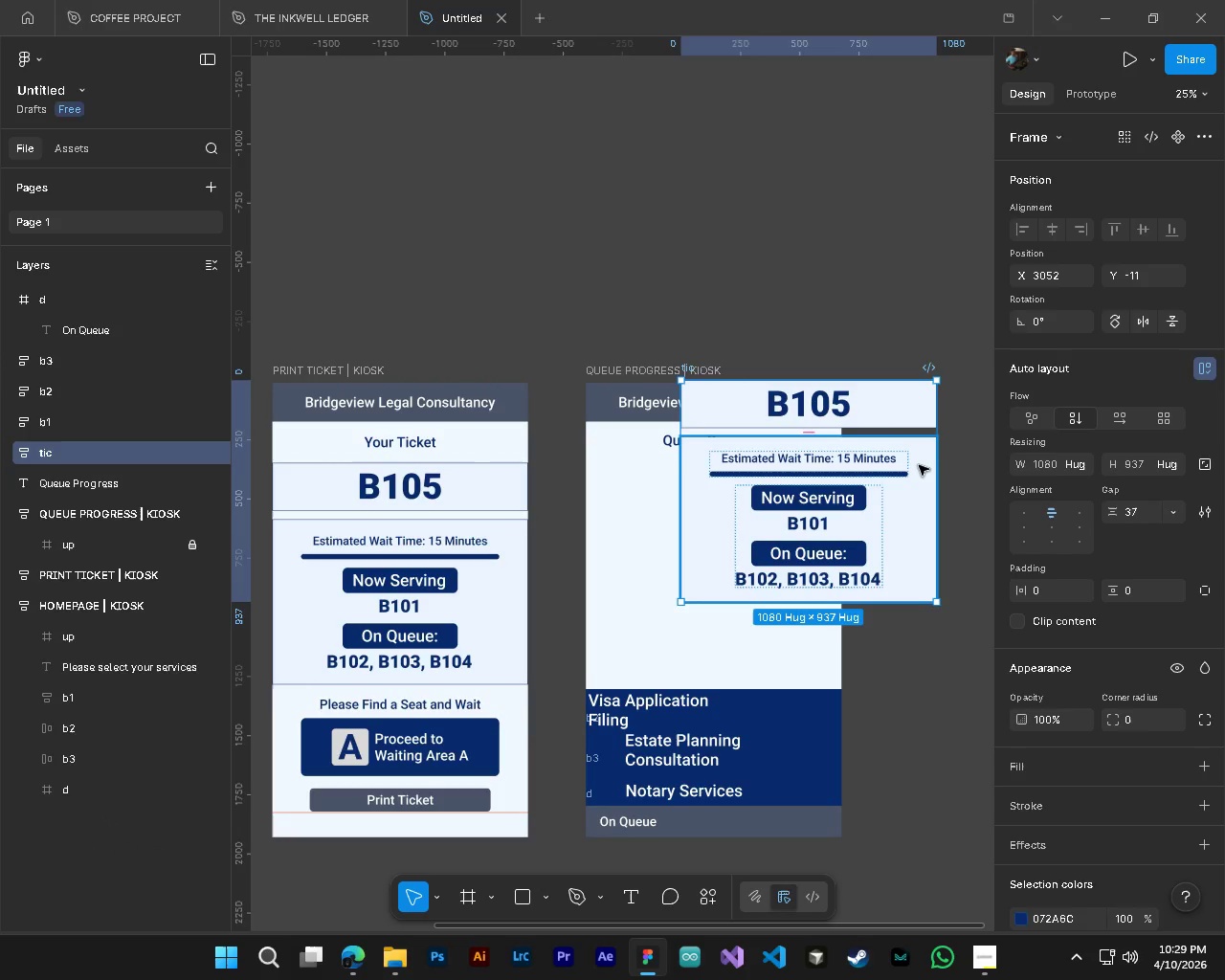 
left_click_drag(start_coordinate=[924, 488], to_coordinate=[855, 549])
 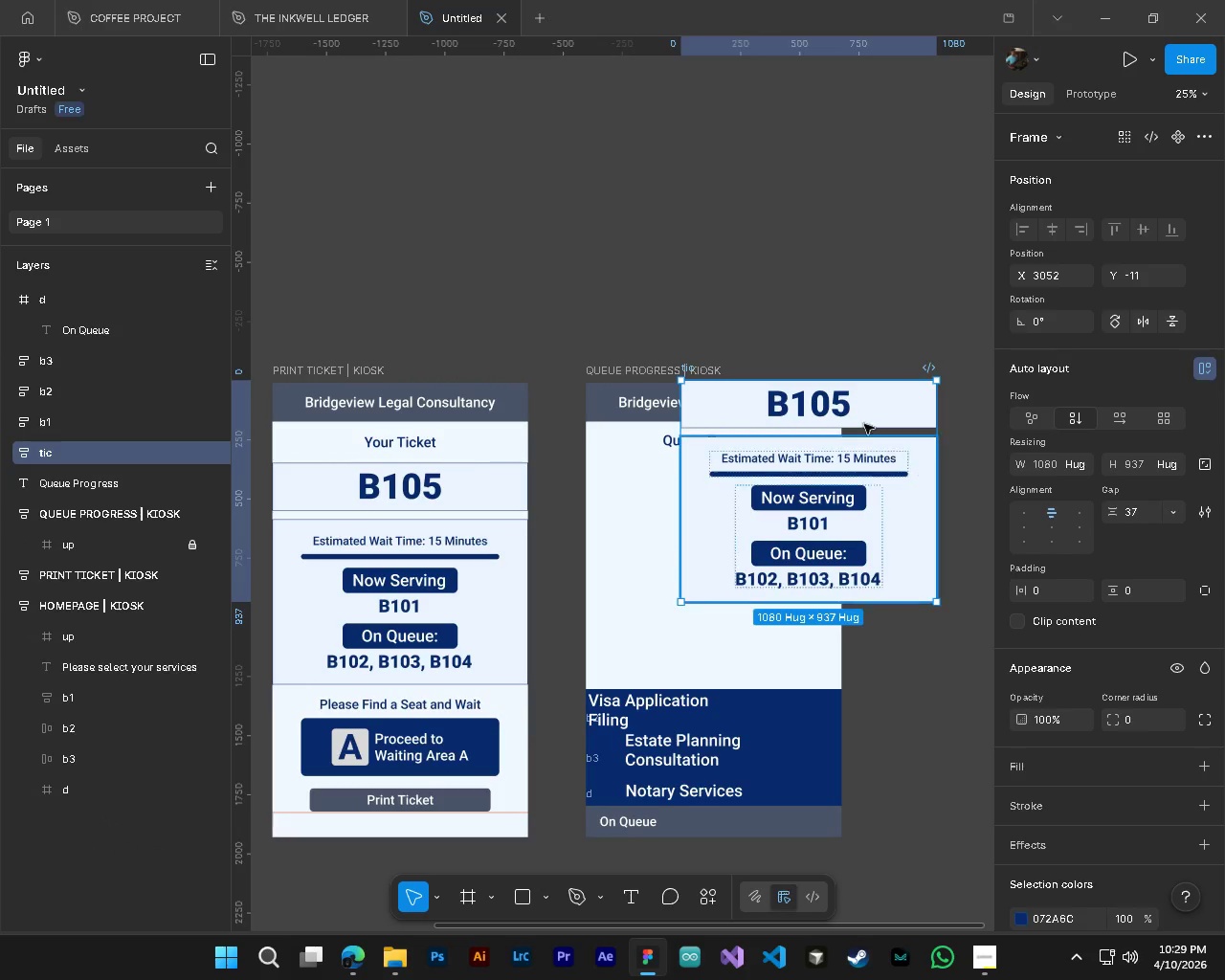 
left_click_drag(start_coordinate=[897, 409], to_coordinate=[803, 486])
 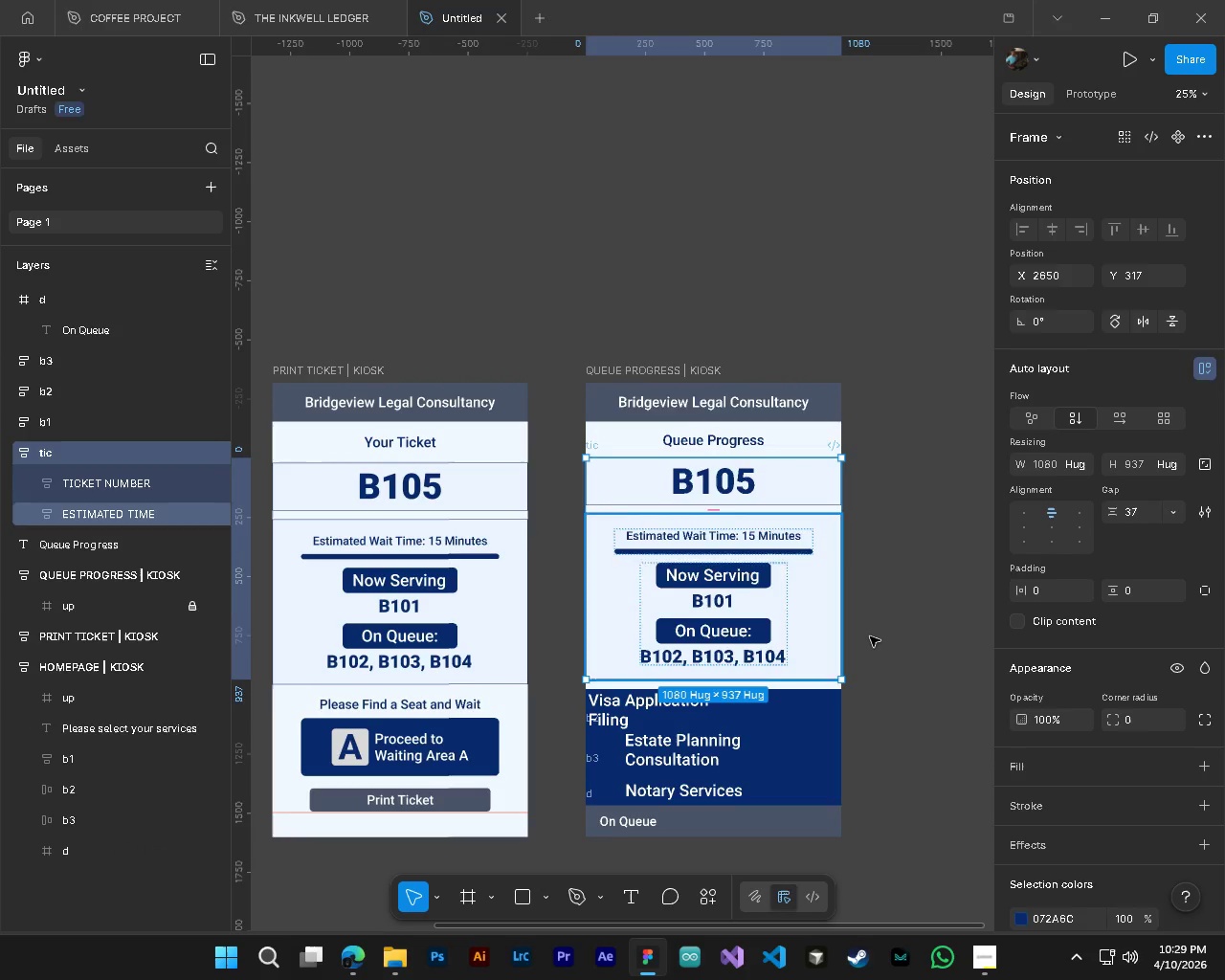 
hold_key(key=AltLeft, duration=0.56)
 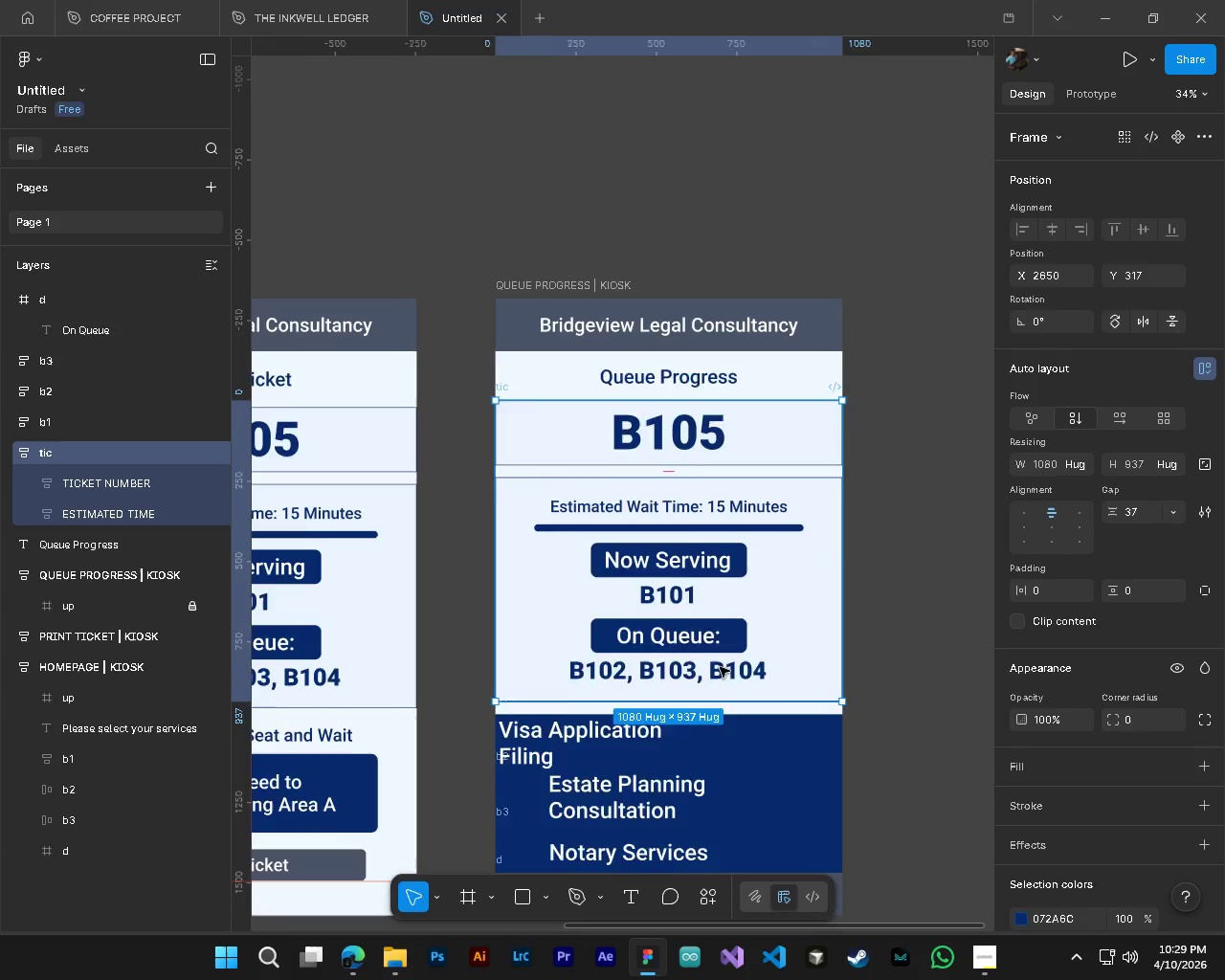 
hold_key(key=ControlLeft, duration=0.58)
 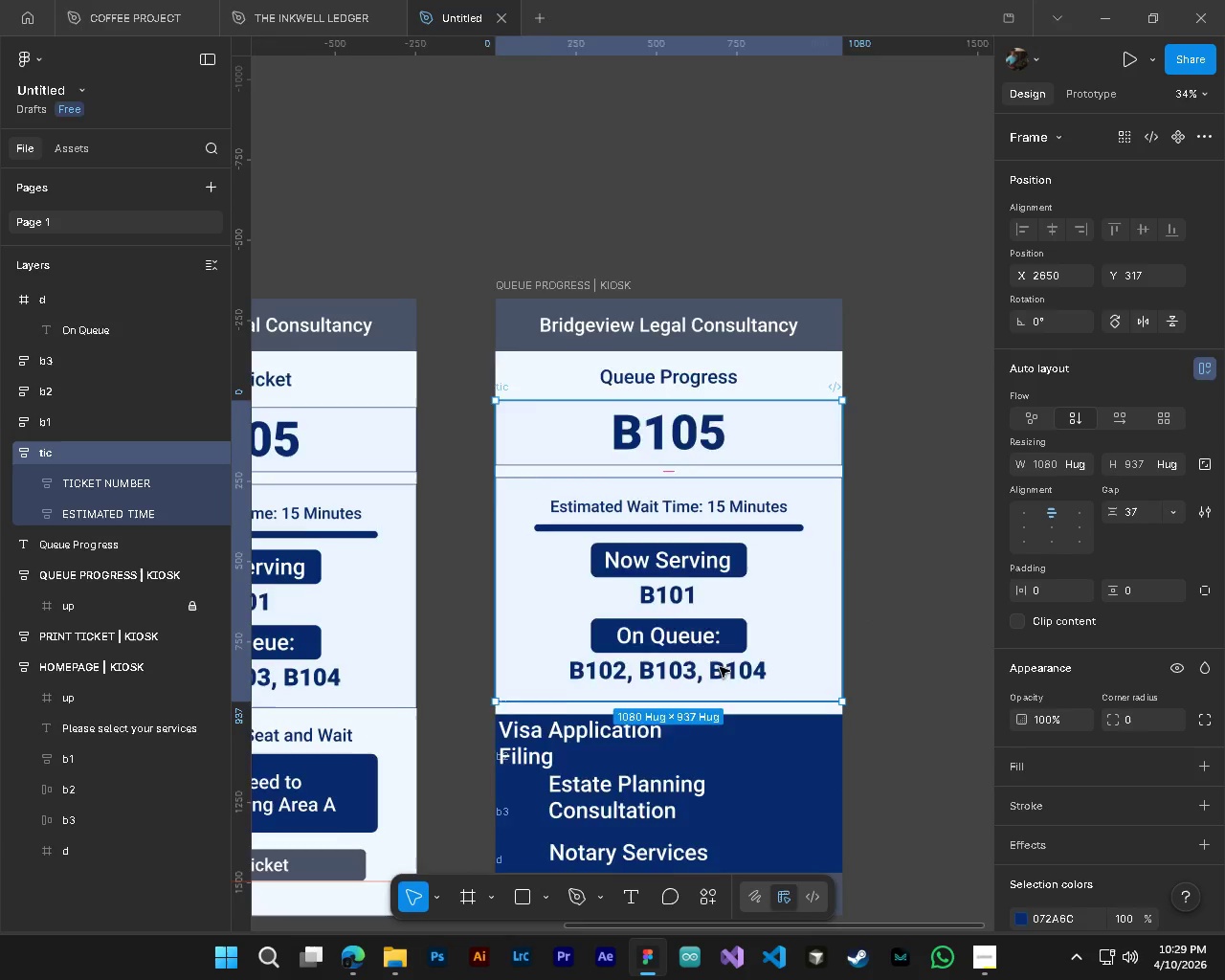 
hold_key(key=ShiftLeft, duration=0.69)
 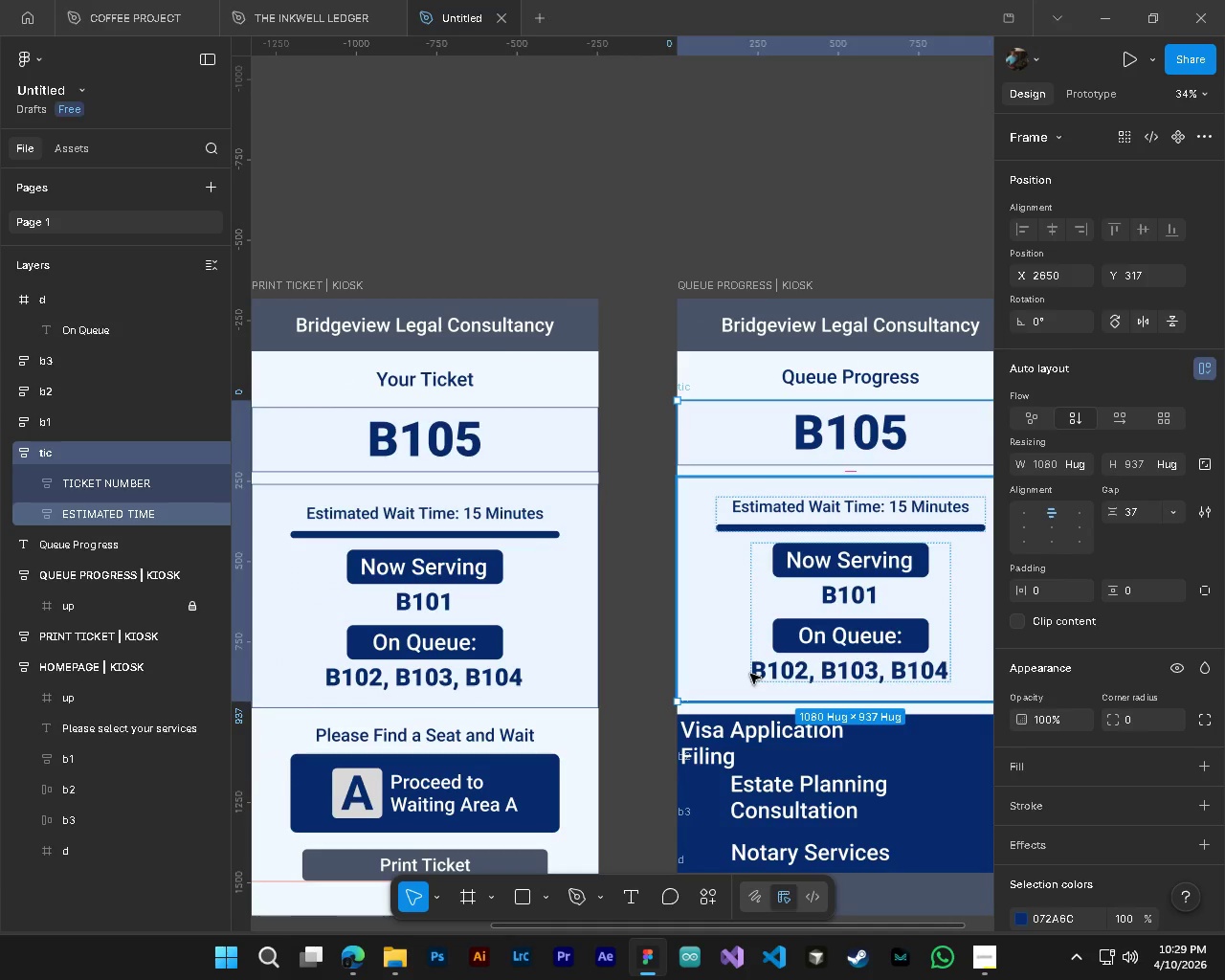 
scroll: coordinate [720, 667], scroll_direction: up, amount: 7.0
 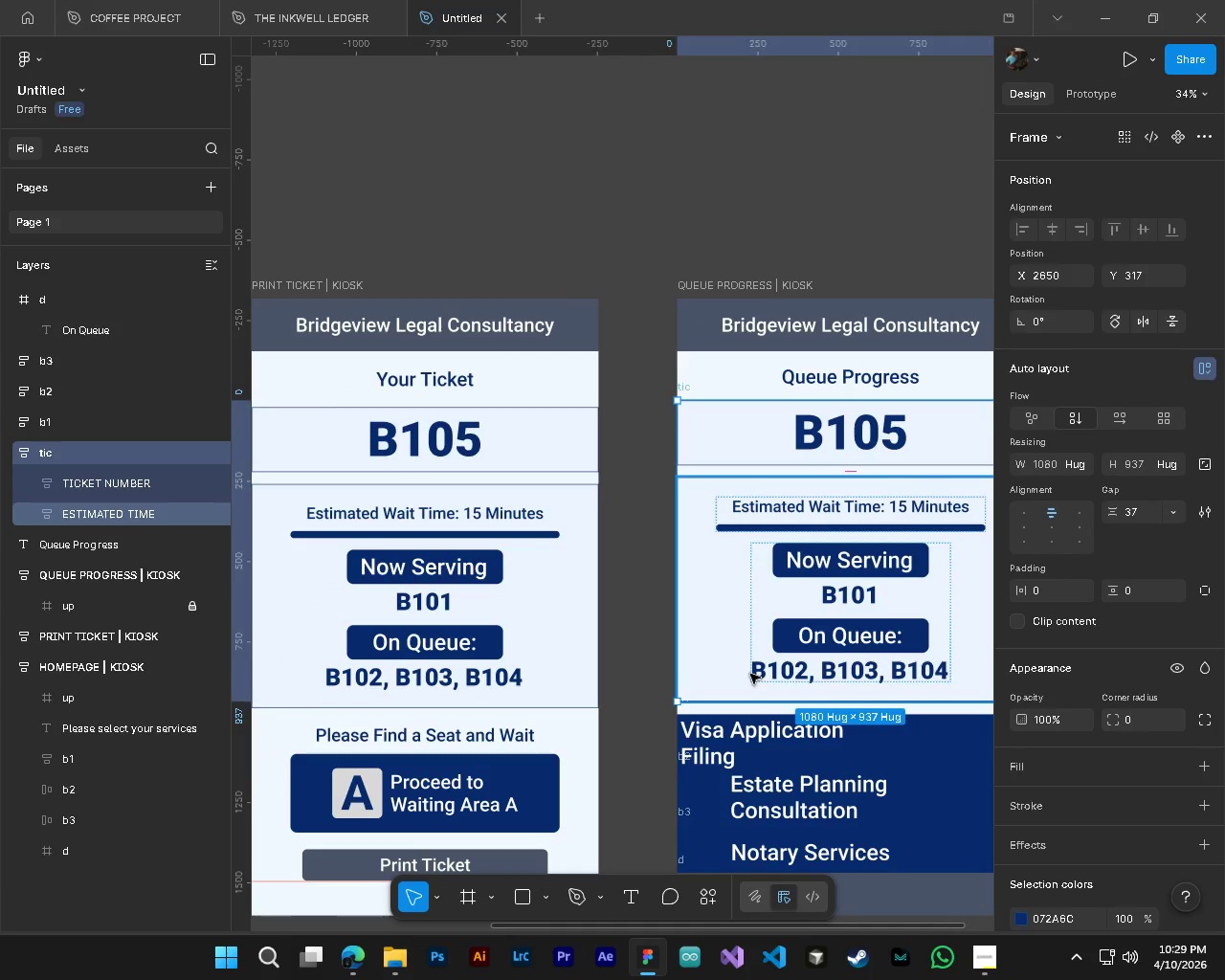 
hold_key(key=ShiftLeft, duration=0.48)
scroll: coordinate [810, 580], scroll_direction: down, amount: 4.0
 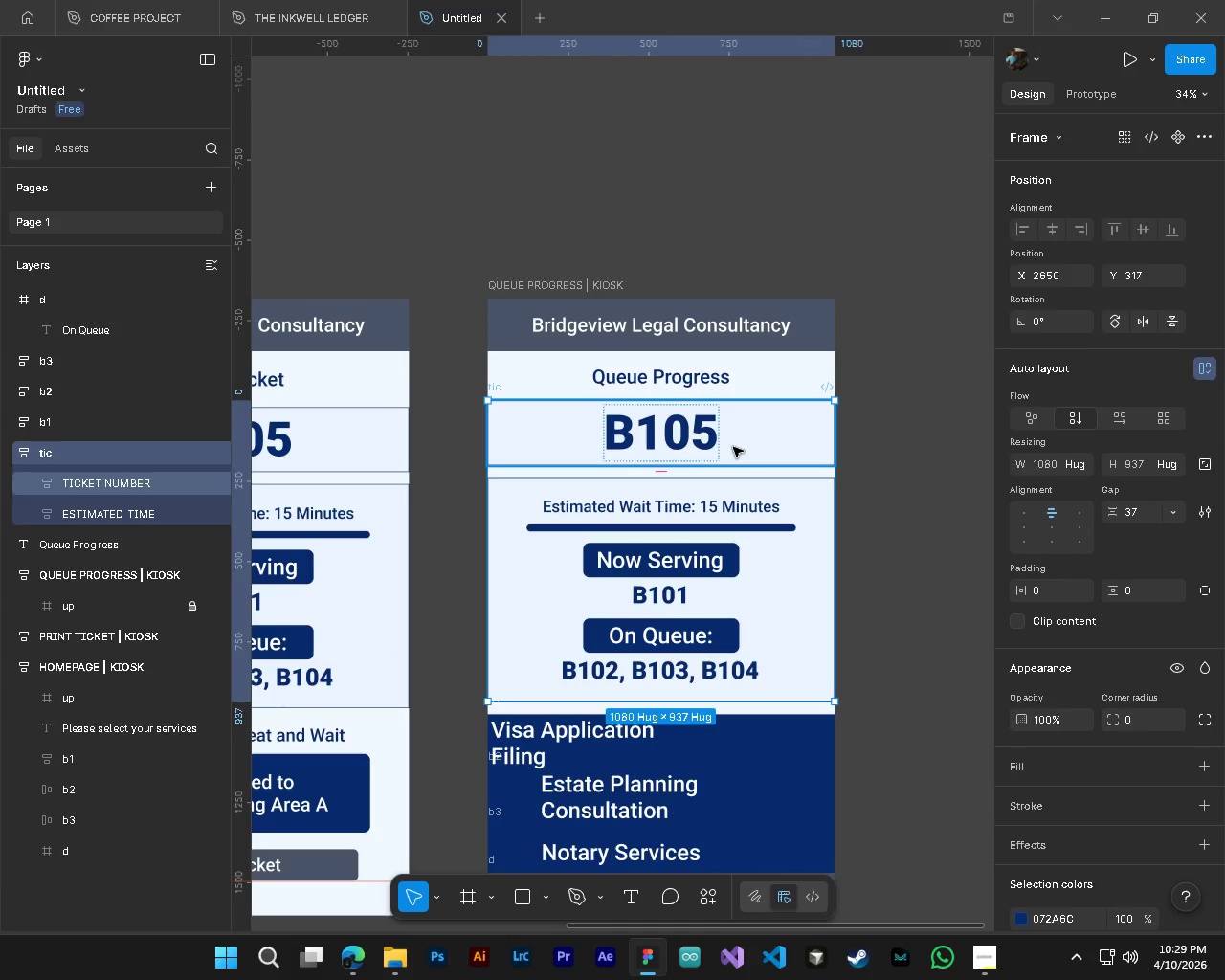 
left_click([733, 447])
 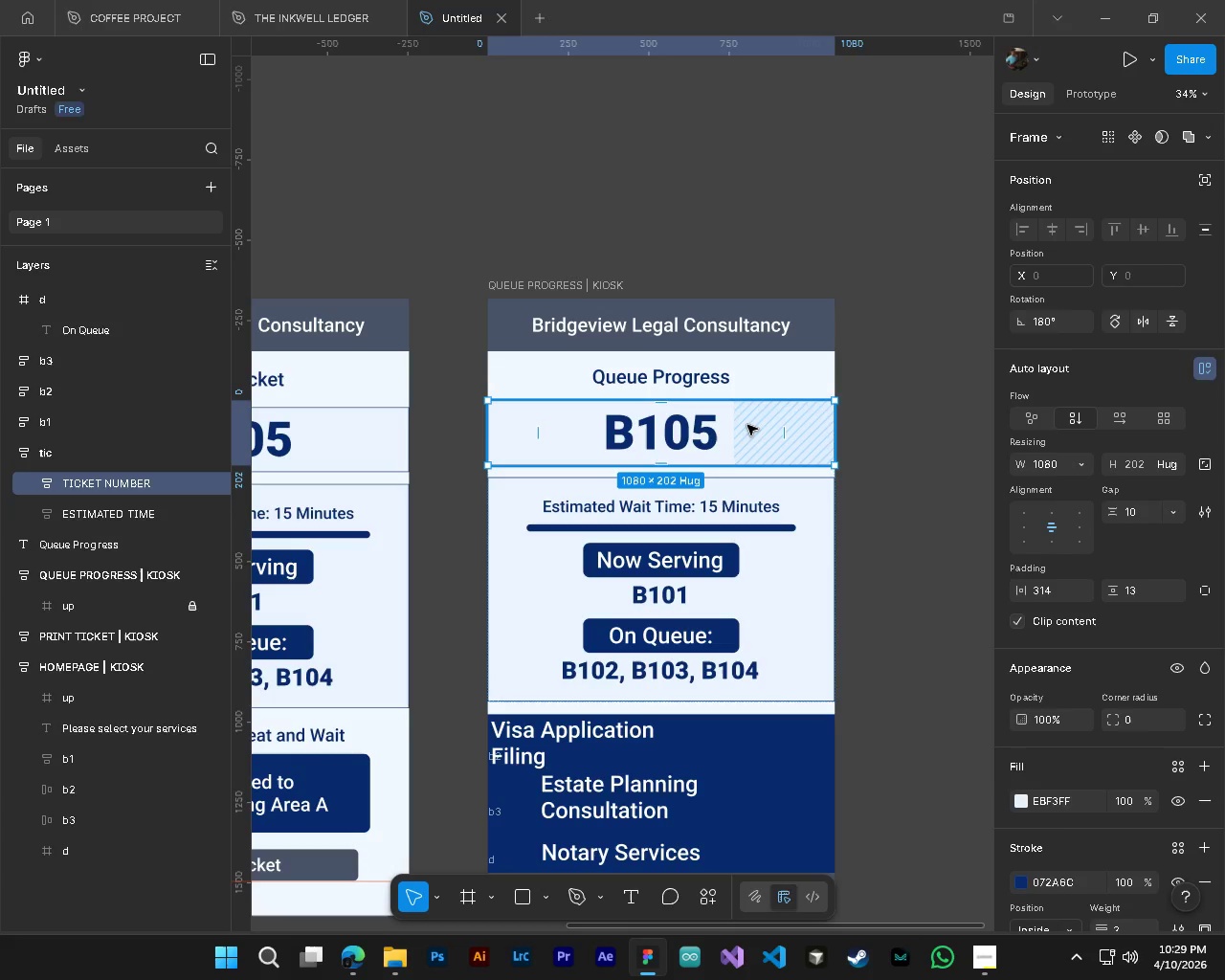 
hold_key(key=ControlLeft, duration=0.84)
left_click([689, 376])
 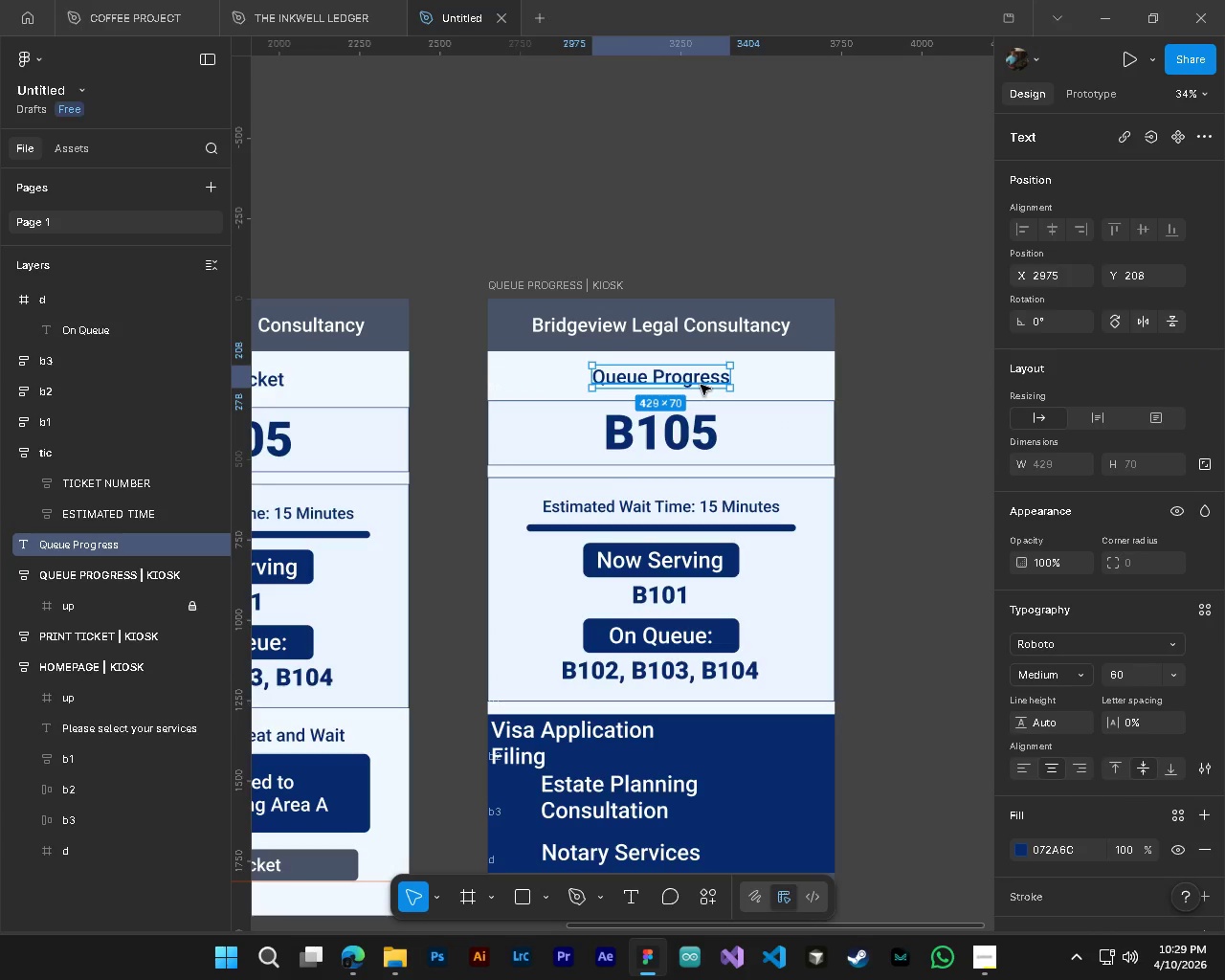 
key(T)
 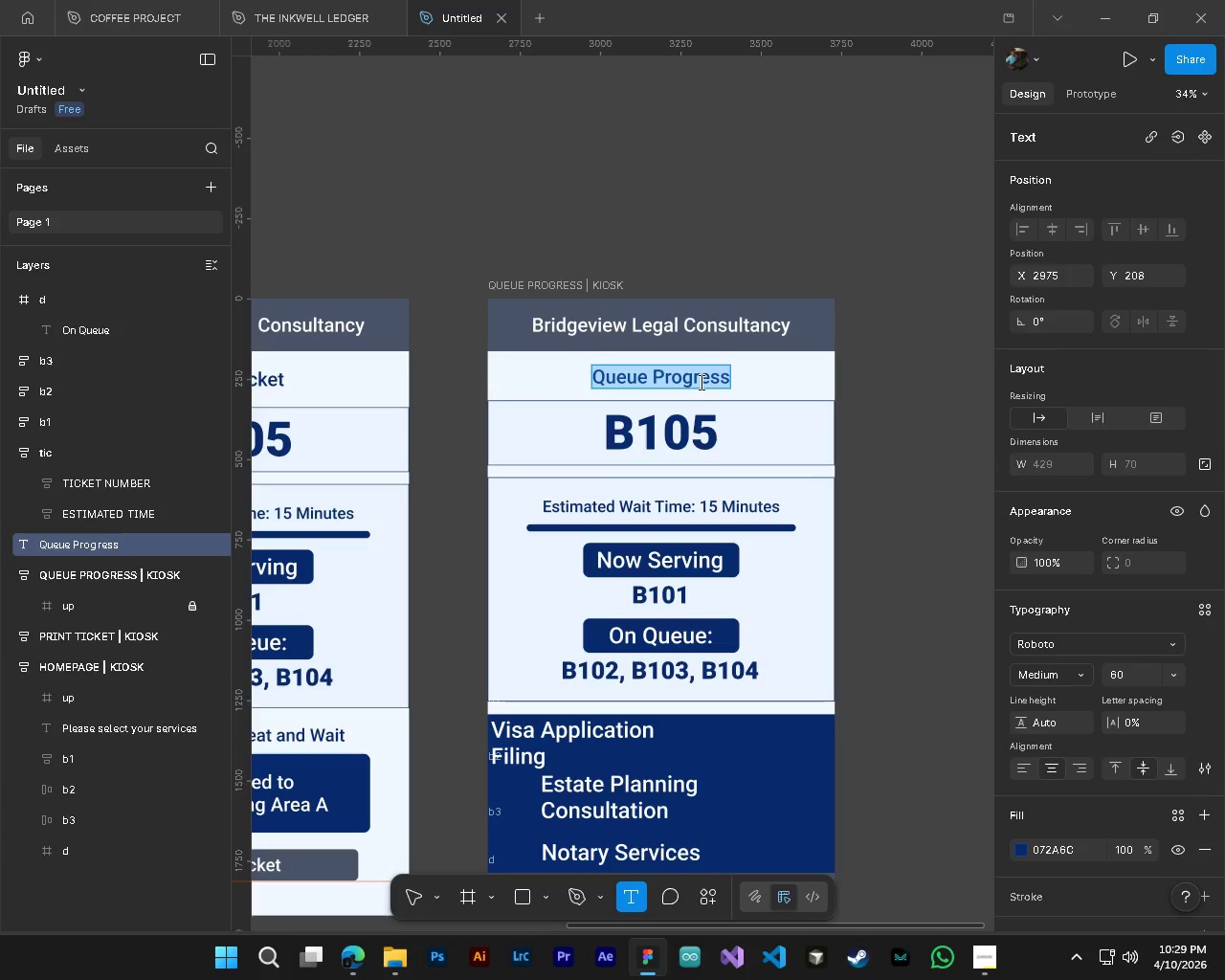 
hold_key(key=ShiftLeft, duration=0.38)
scroll: coordinate [841, 522], scroll_direction: up, amount: 3.0
 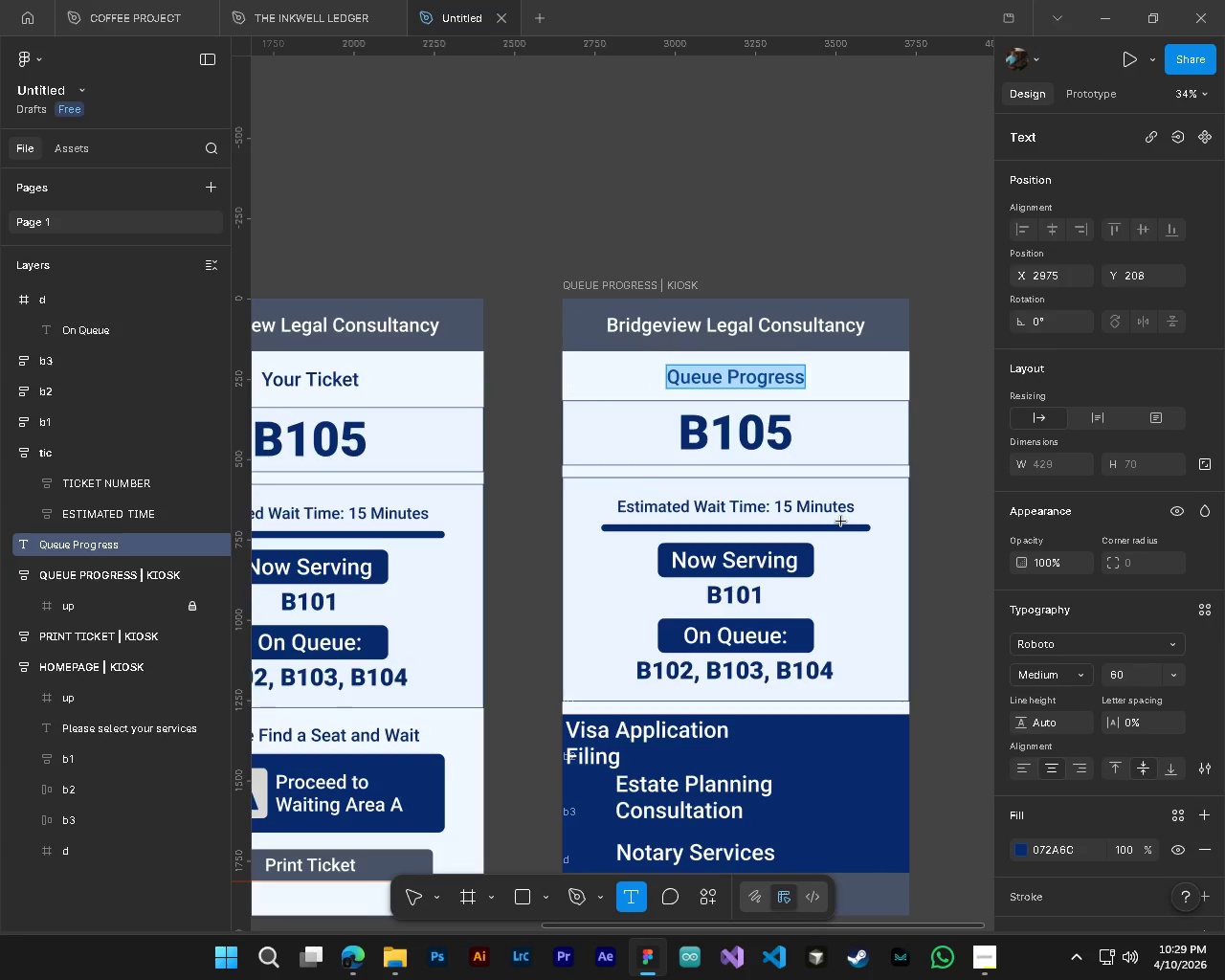 
hold_key(key=ShiftLeft, duration=0.34)
 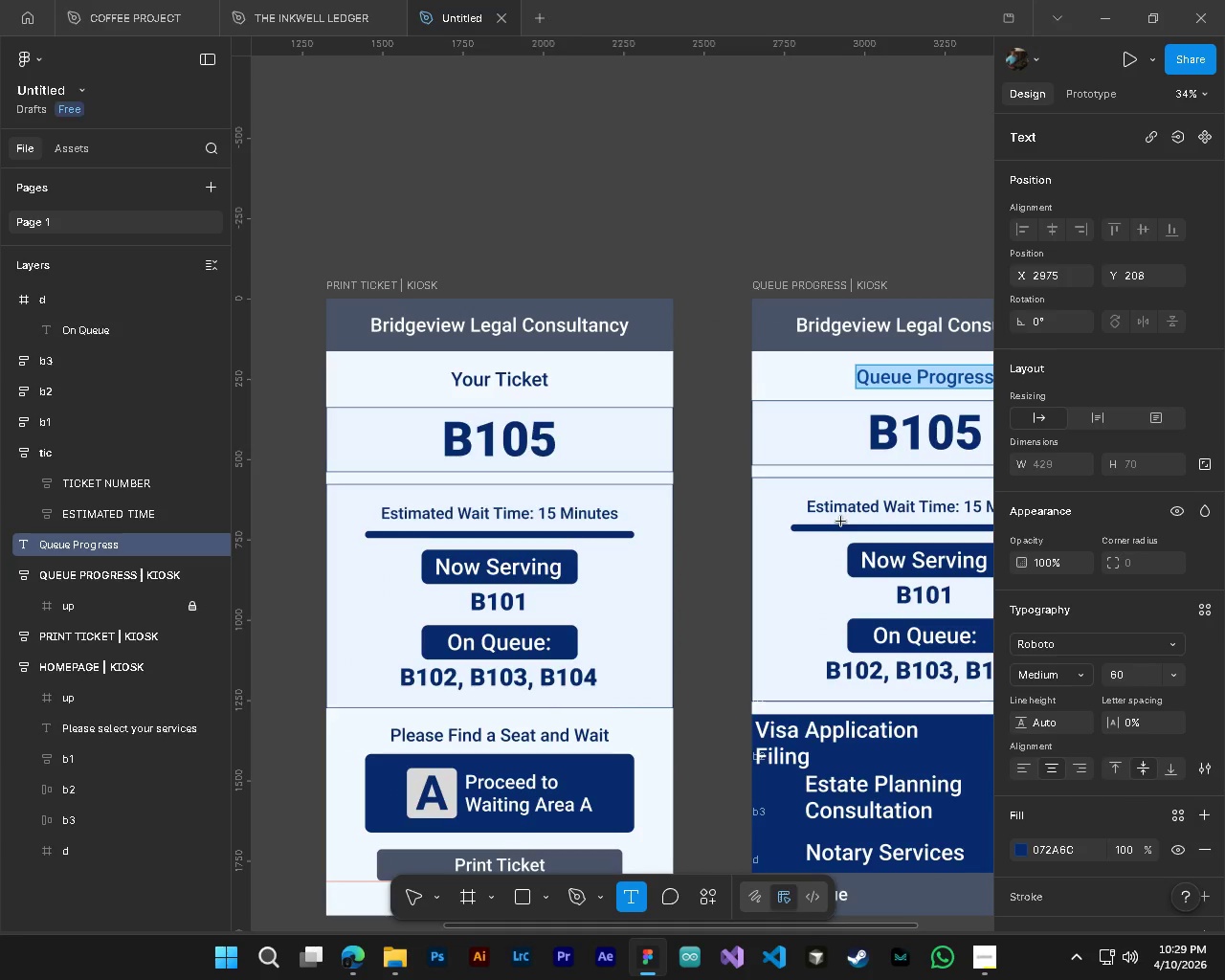 
hold_key(key=ShiftLeft, duration=0.75)
scroll: coordinate [768, 522], scroll_direction: down, amount: 4.0
 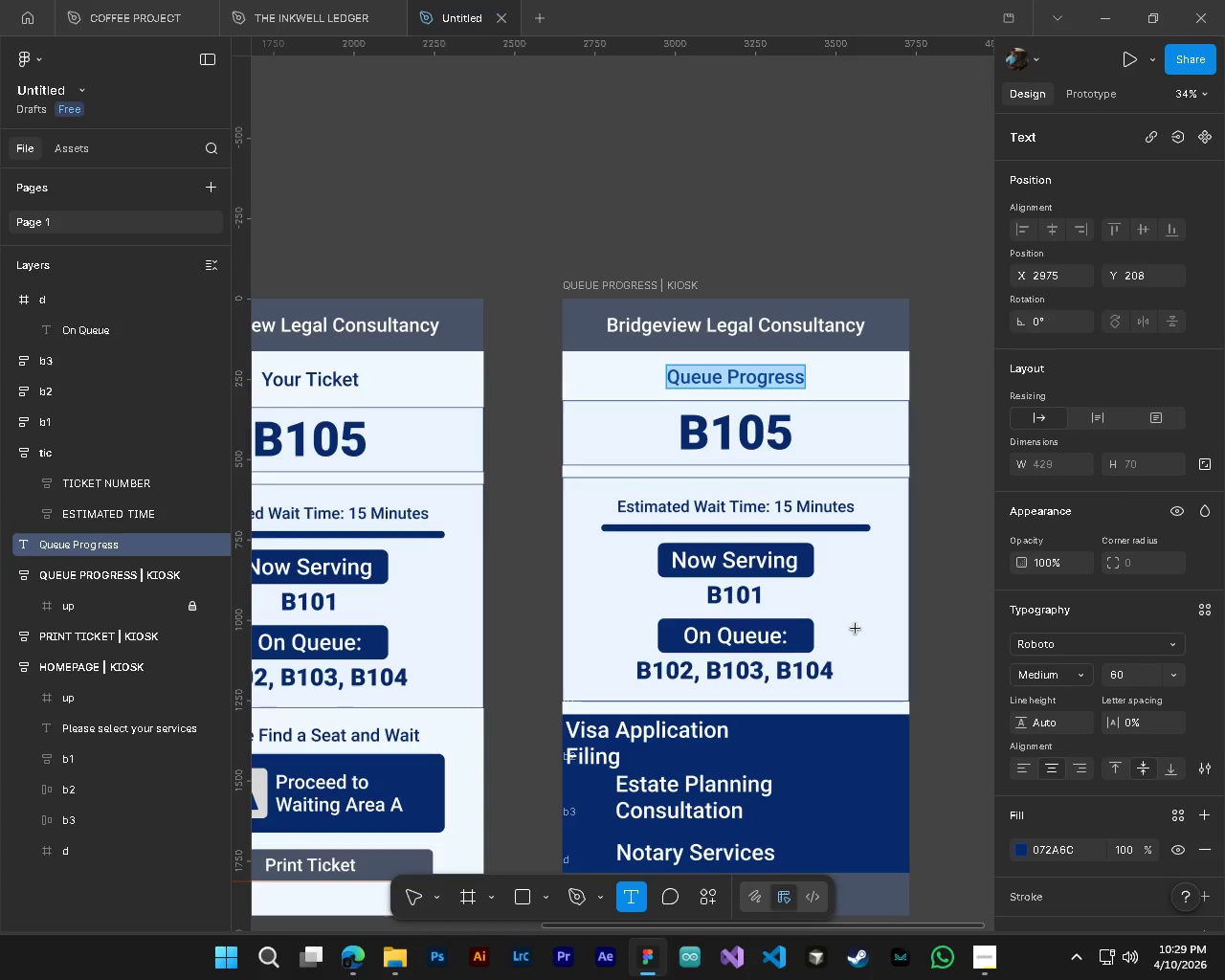 
wait(6.98)
 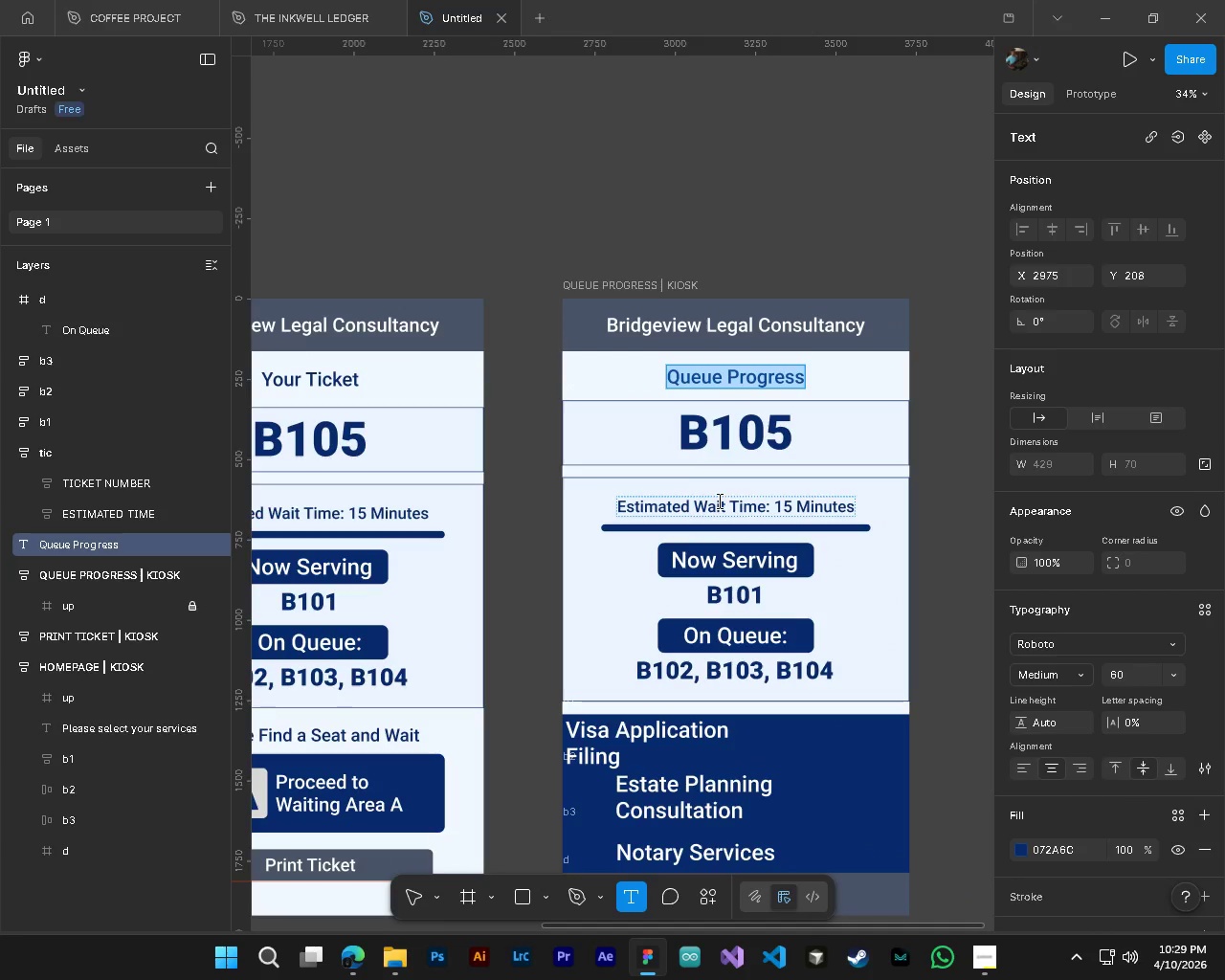 
hold_key(key=ShiftLeft, duration=0.55)
 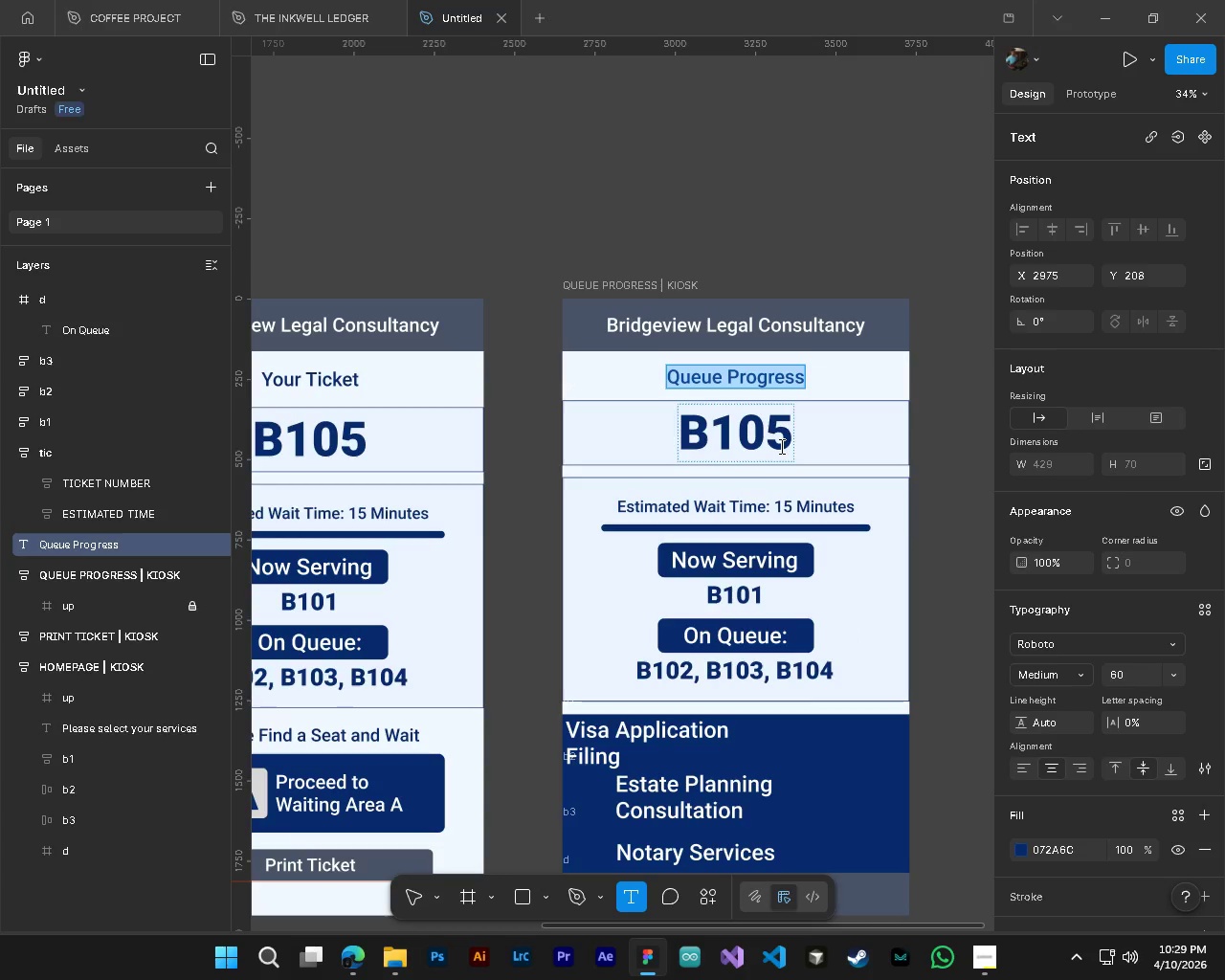 
wait(9.59)
 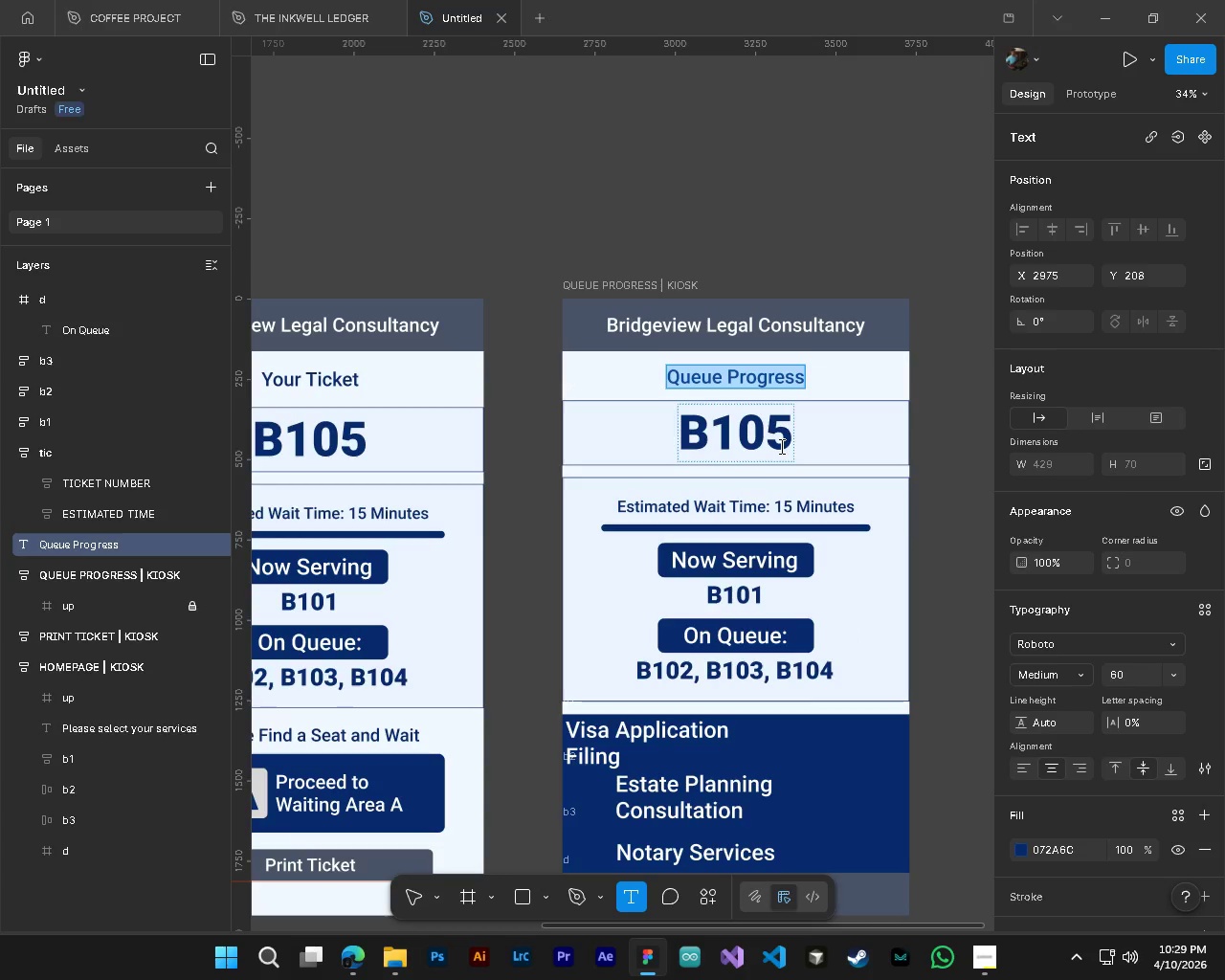 
hold_key(key=ControlLeft, duration=0.77)
hold_key(key=AltLeft, duration=0.7)
scroll: coordinate [773, 478], scroll_direction: up, amount: 3.0
 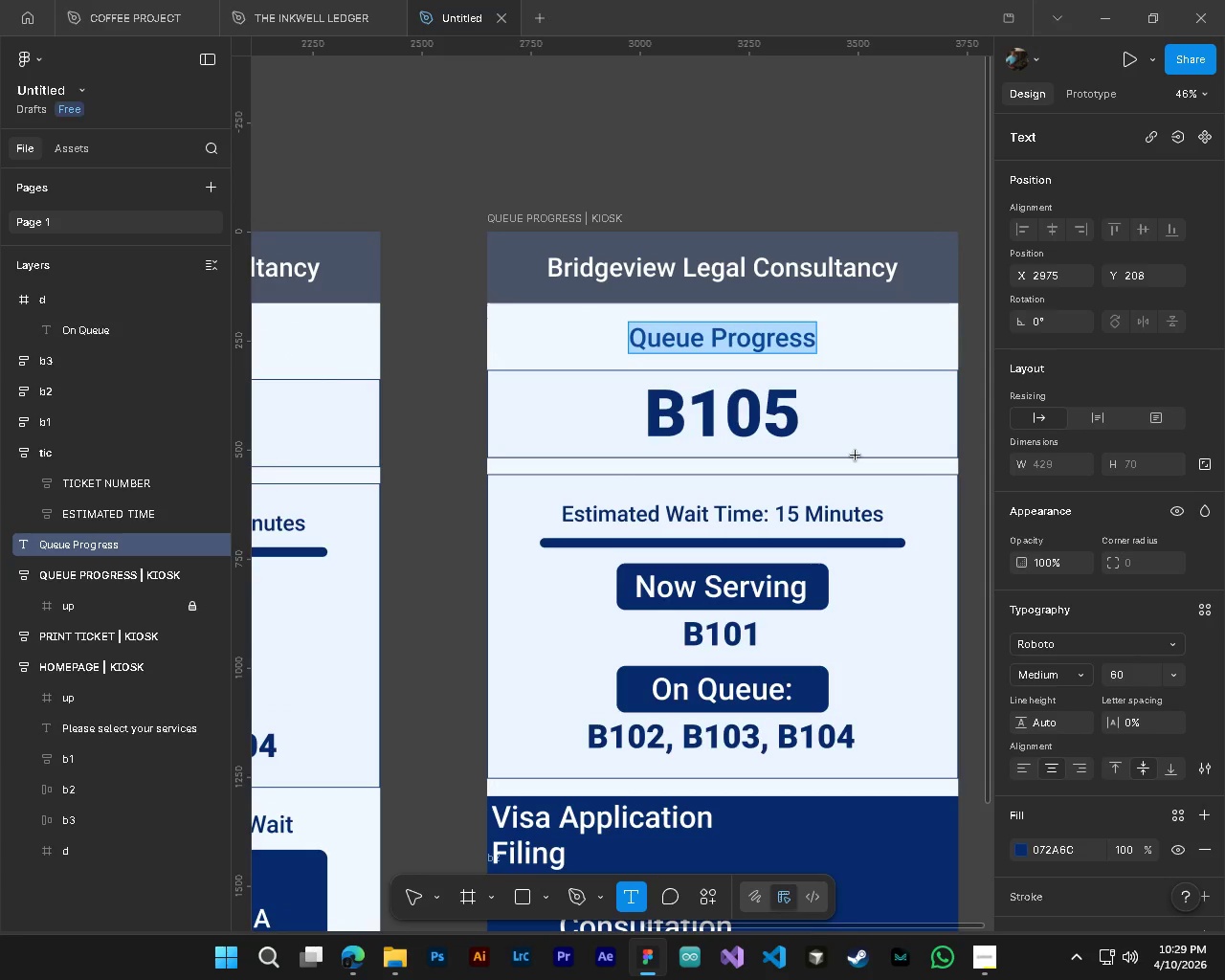 
hold_key(key=ControlLeft, duration=0.67)
hold_key(key=AltLeft, duration=0.62)
scroll: coordinate [811, 649], scroll_direction: down, amount: 10.0
 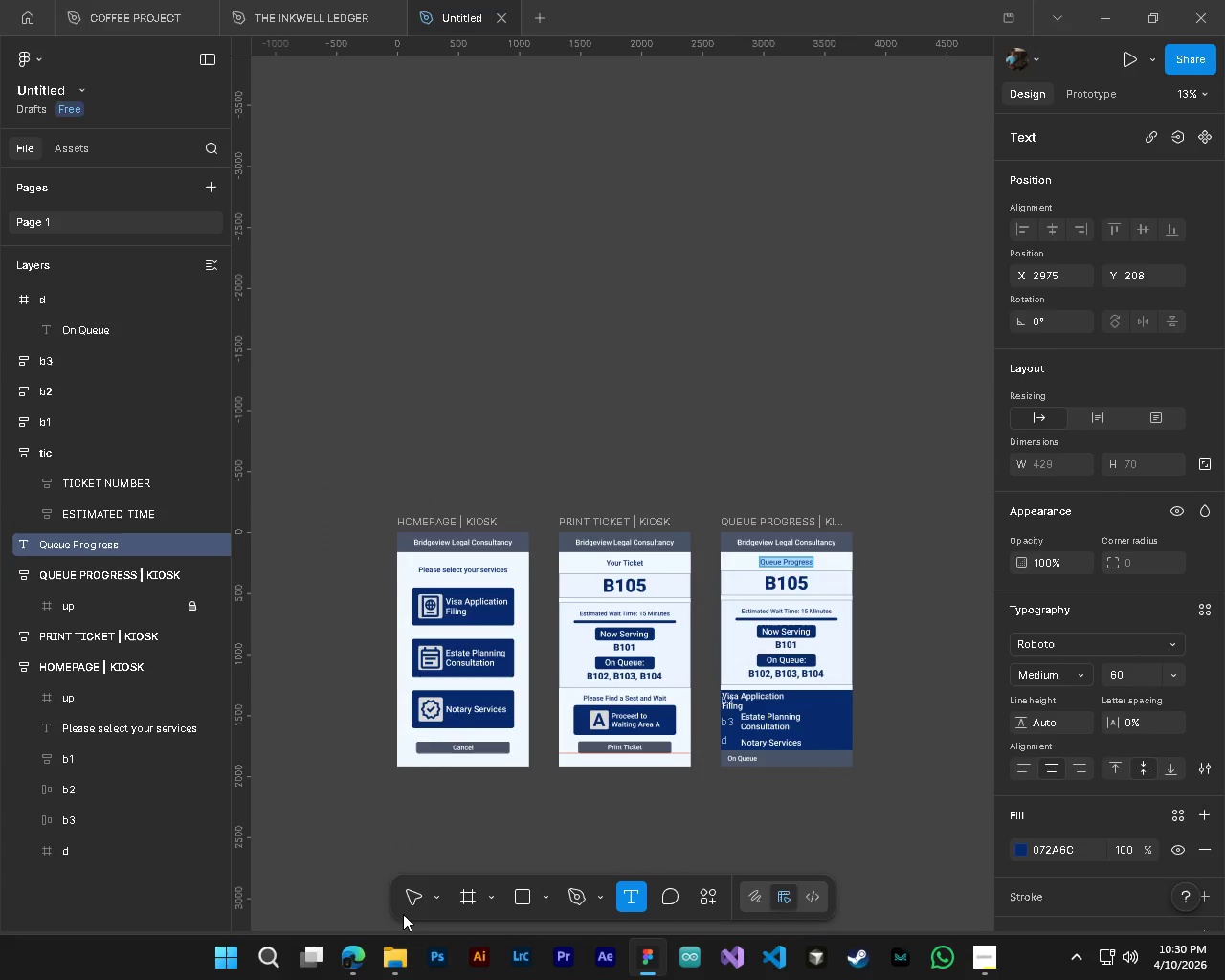 
left_click([409, 895])
 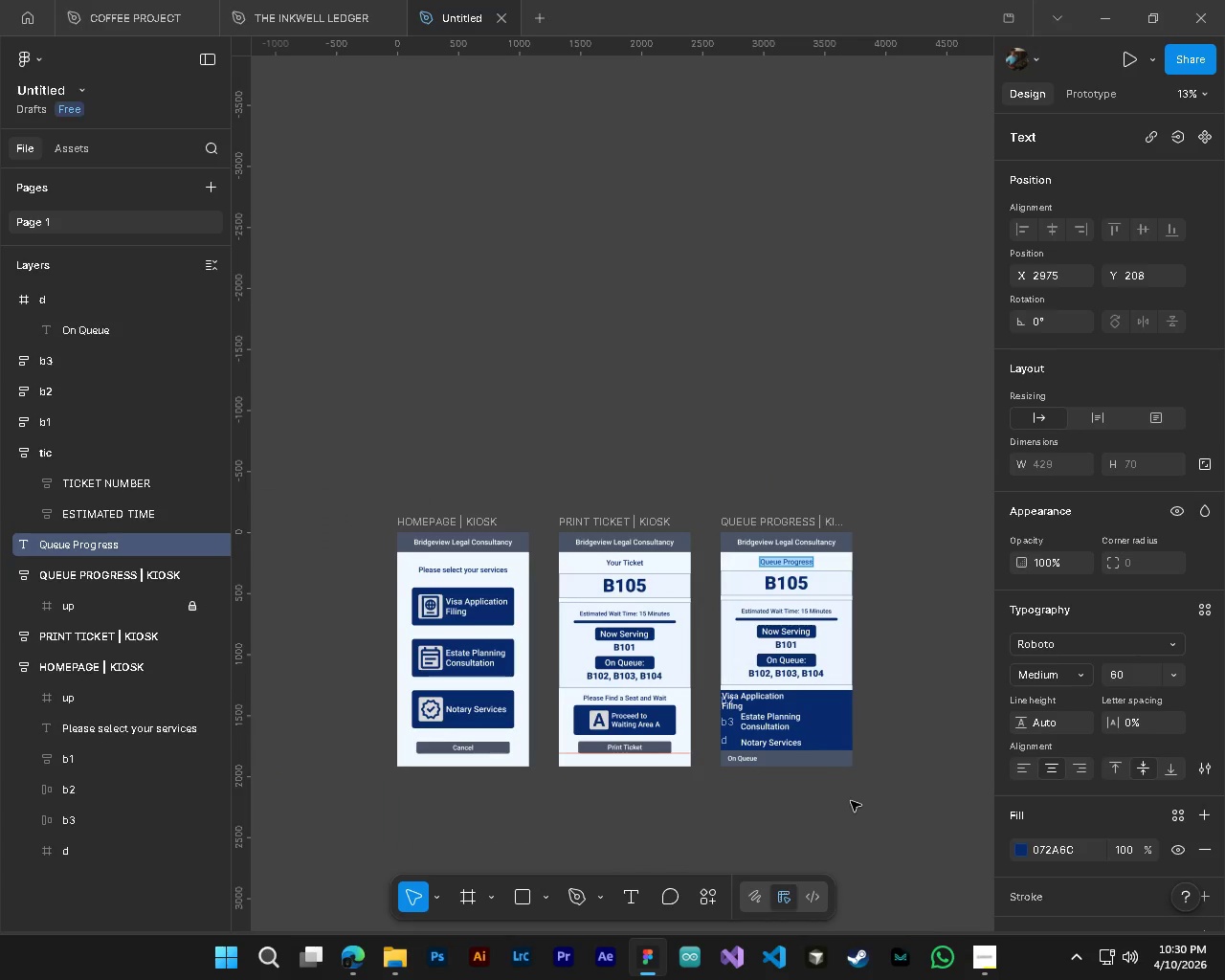 
left_click([851, 801])
 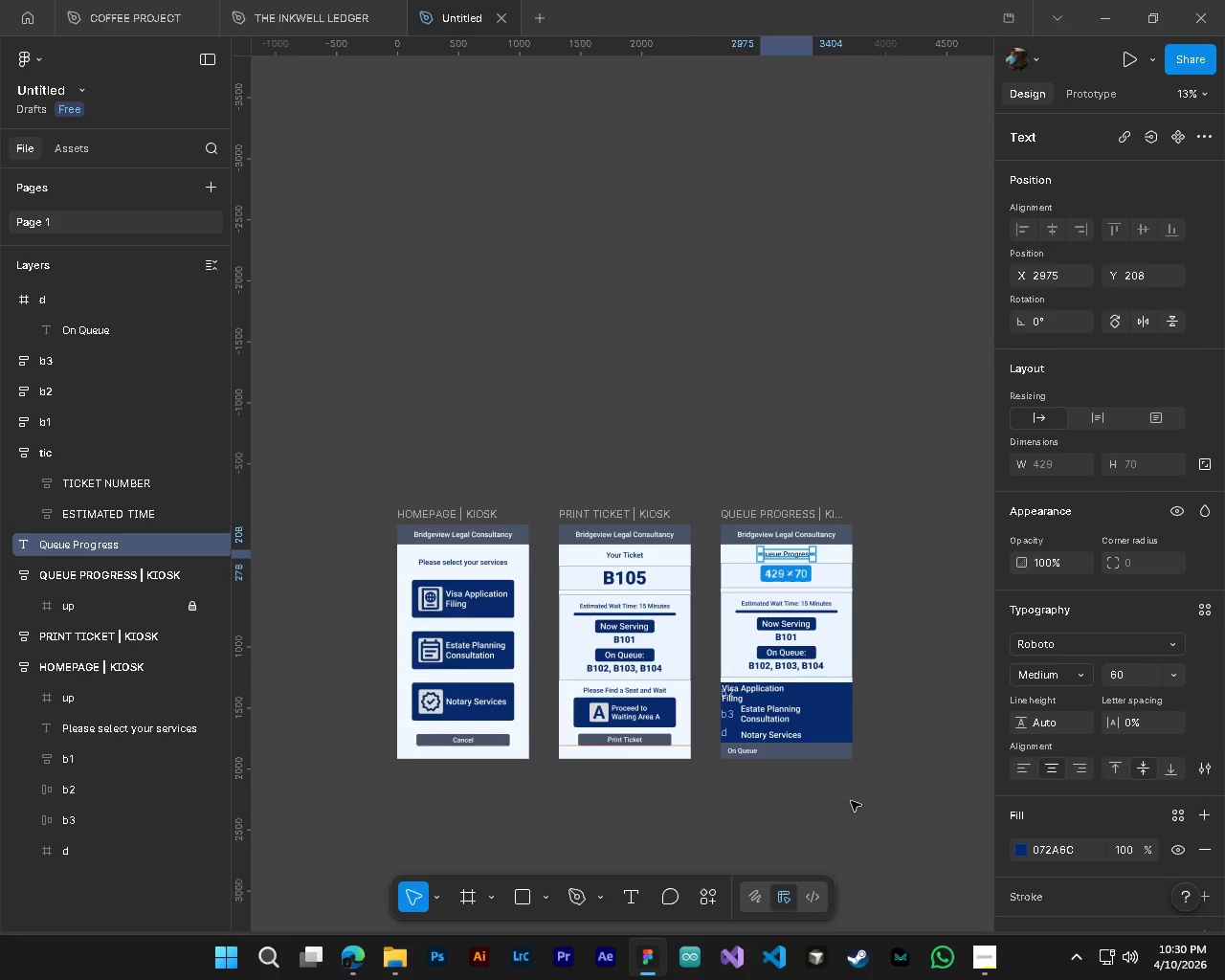 
left_click([851, 801])
 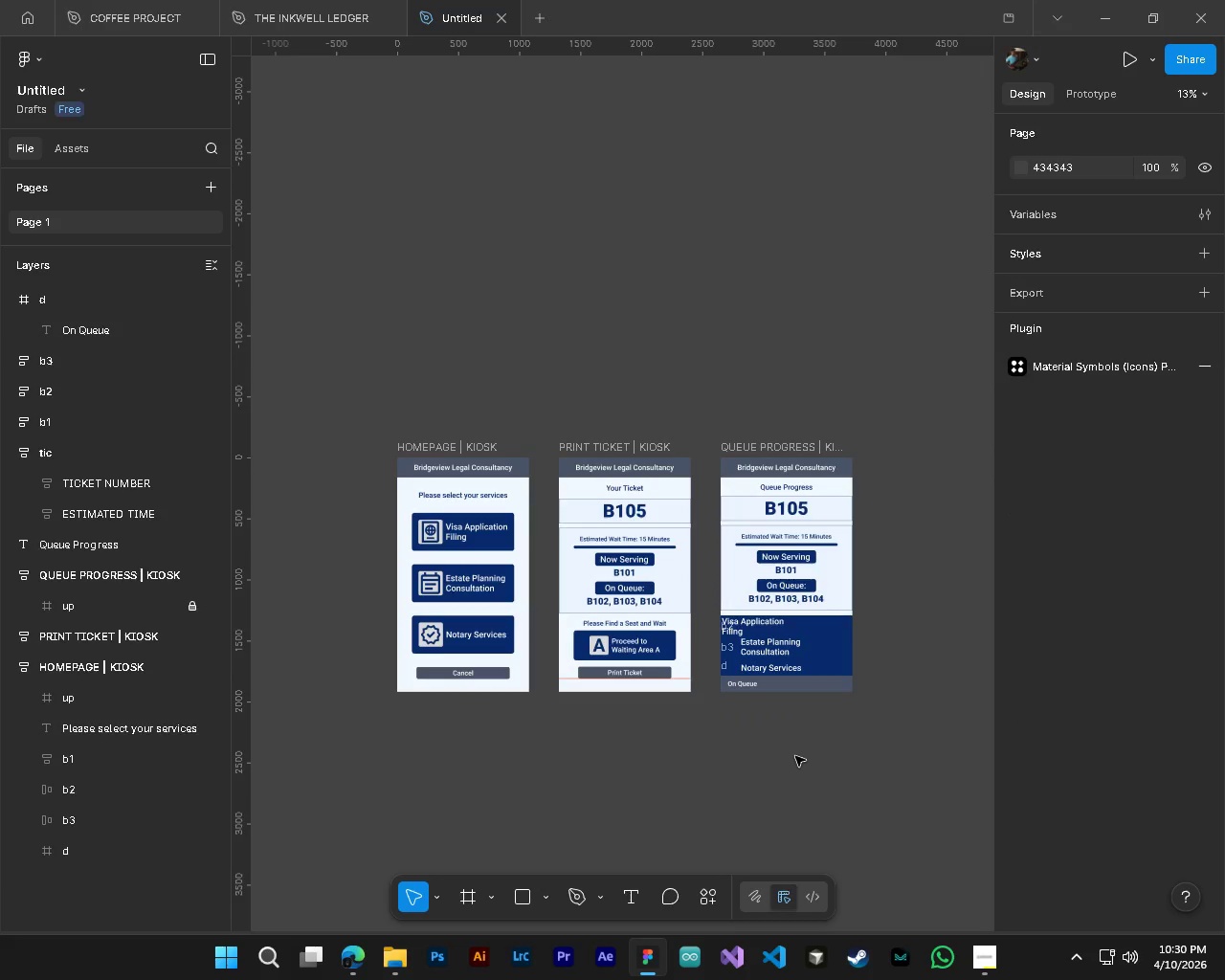 
scroll: coordinate [851, 801], scroll_direction: down, amount: 3.0
 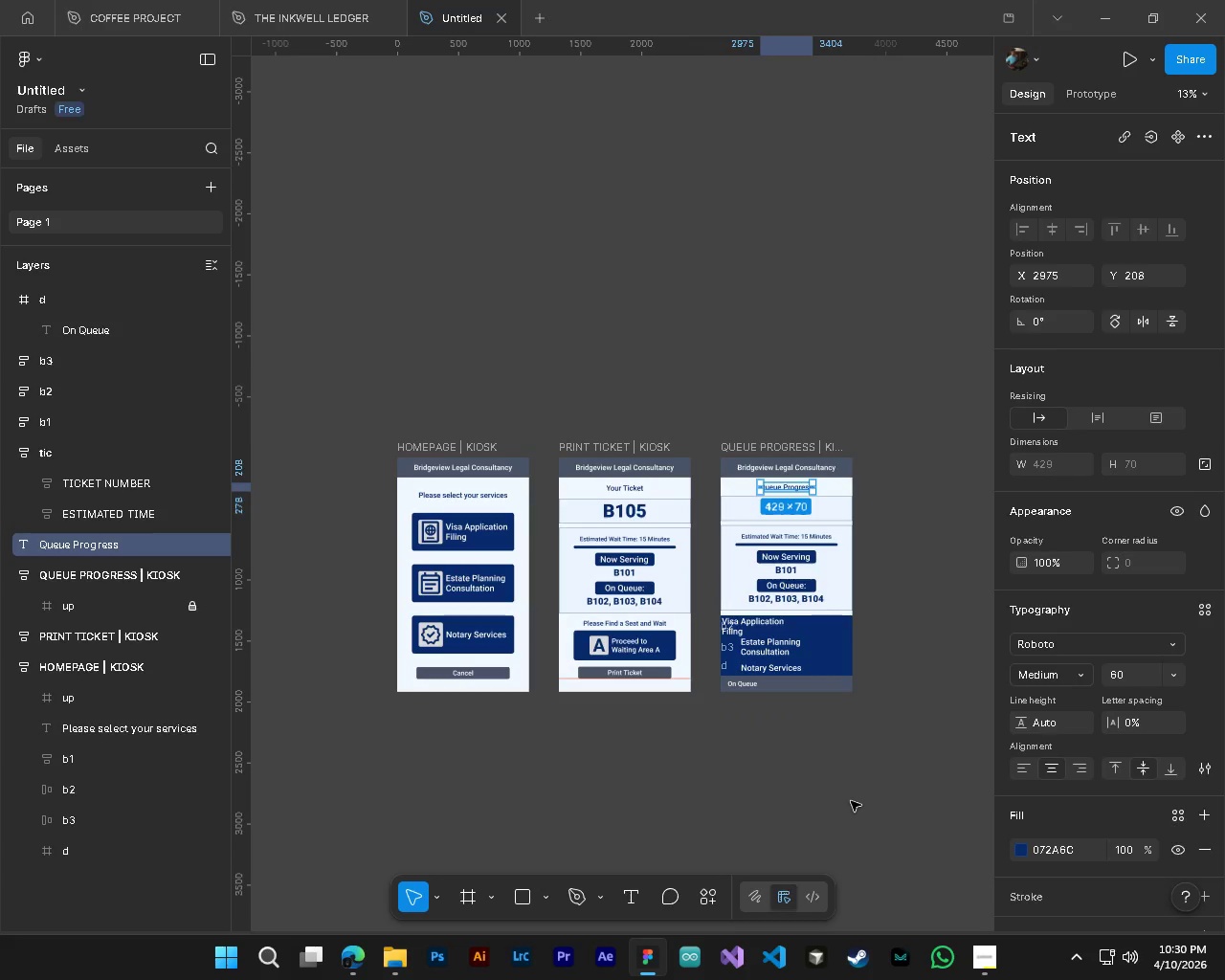 
hold_key(key=ControlLeft, duration=2.72)
hold_key(key=AltLeft, duration=1.52)
hold_key(key=AltLeft, duration=1.14)
scroll: coordinate [816, 748], scroll_direction: up, amount: 8.0
 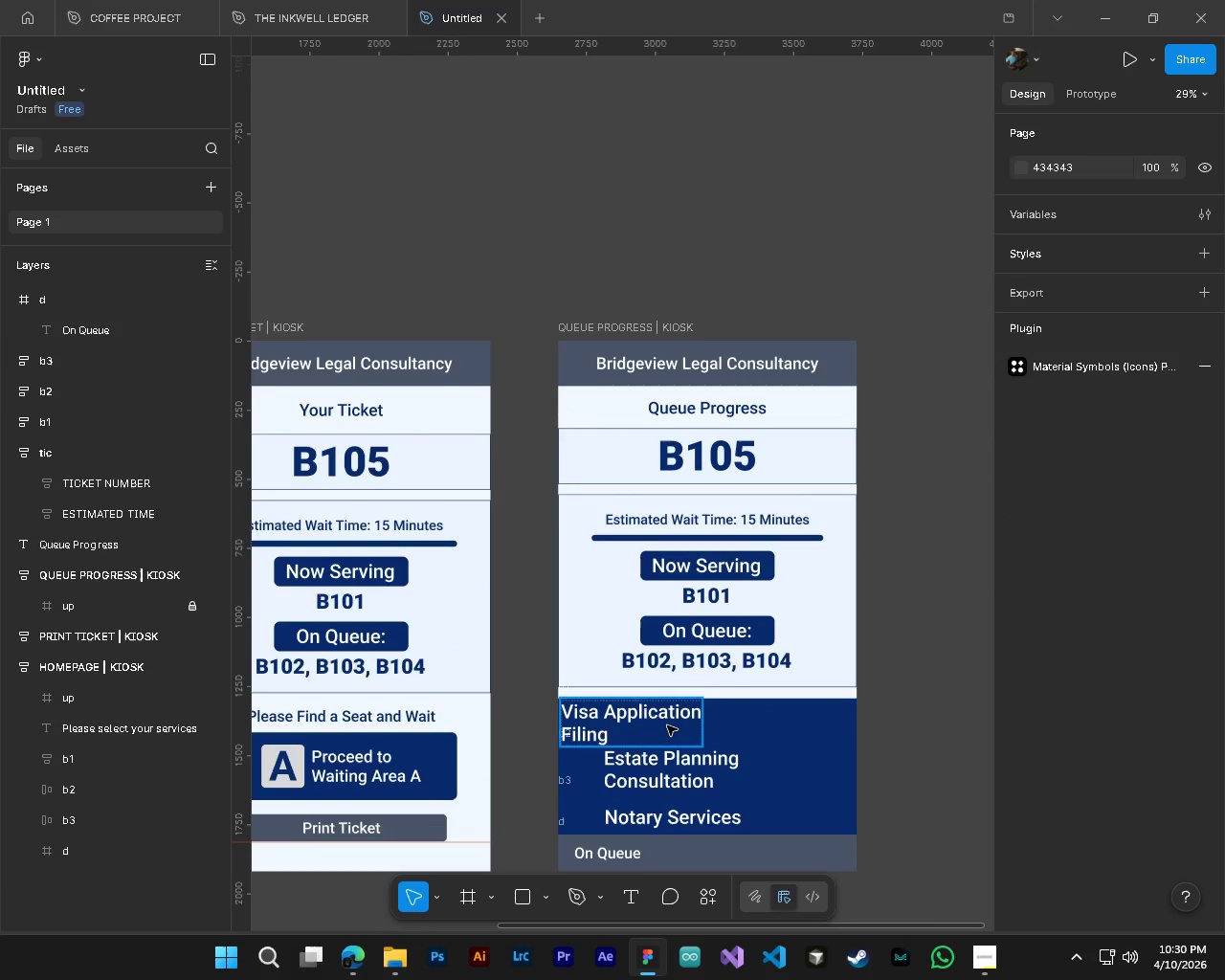 
left_click_drag(start_coordinate=[669, 725], to_coordinate=[716, 729])
 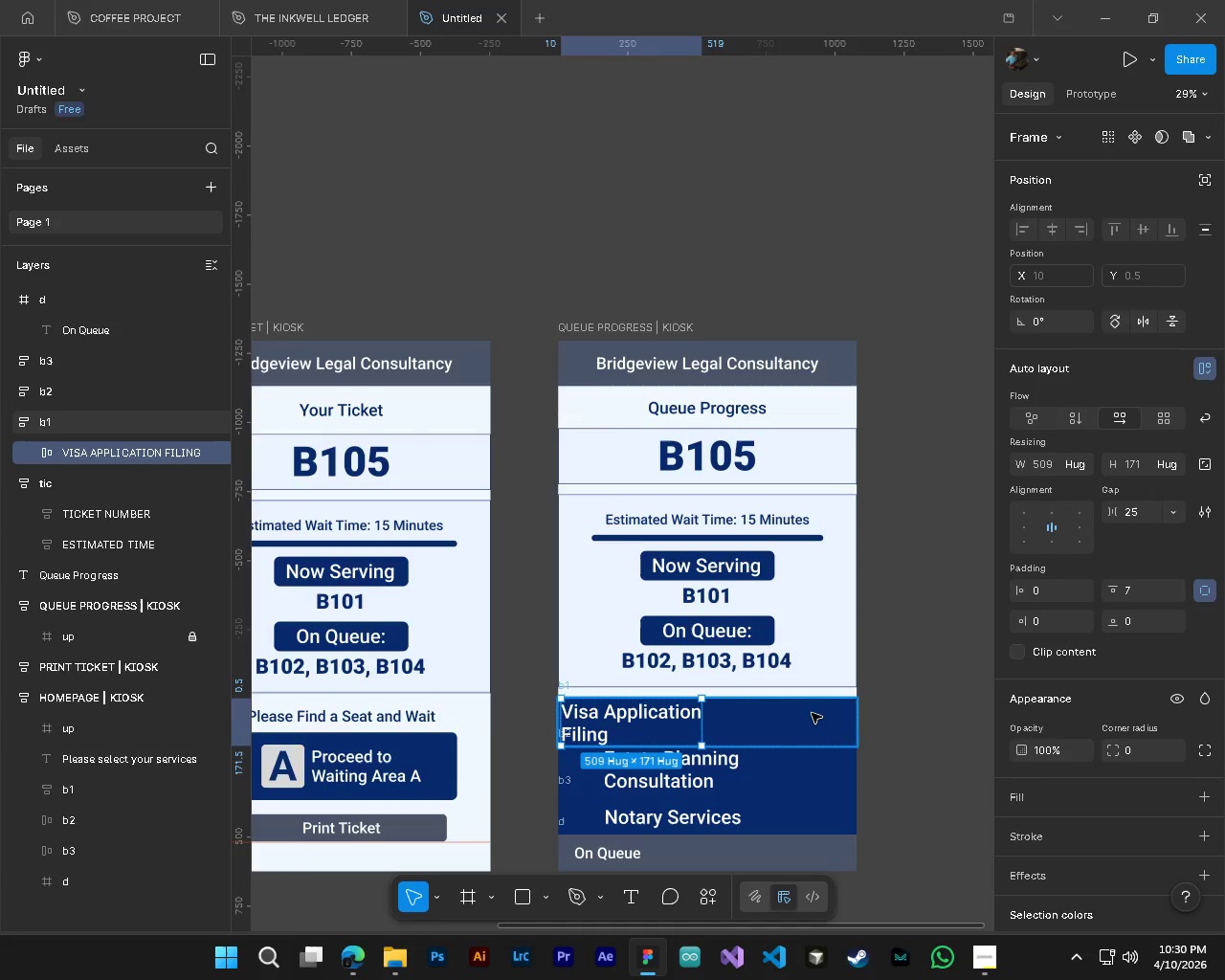 
left_click([812, 713])
 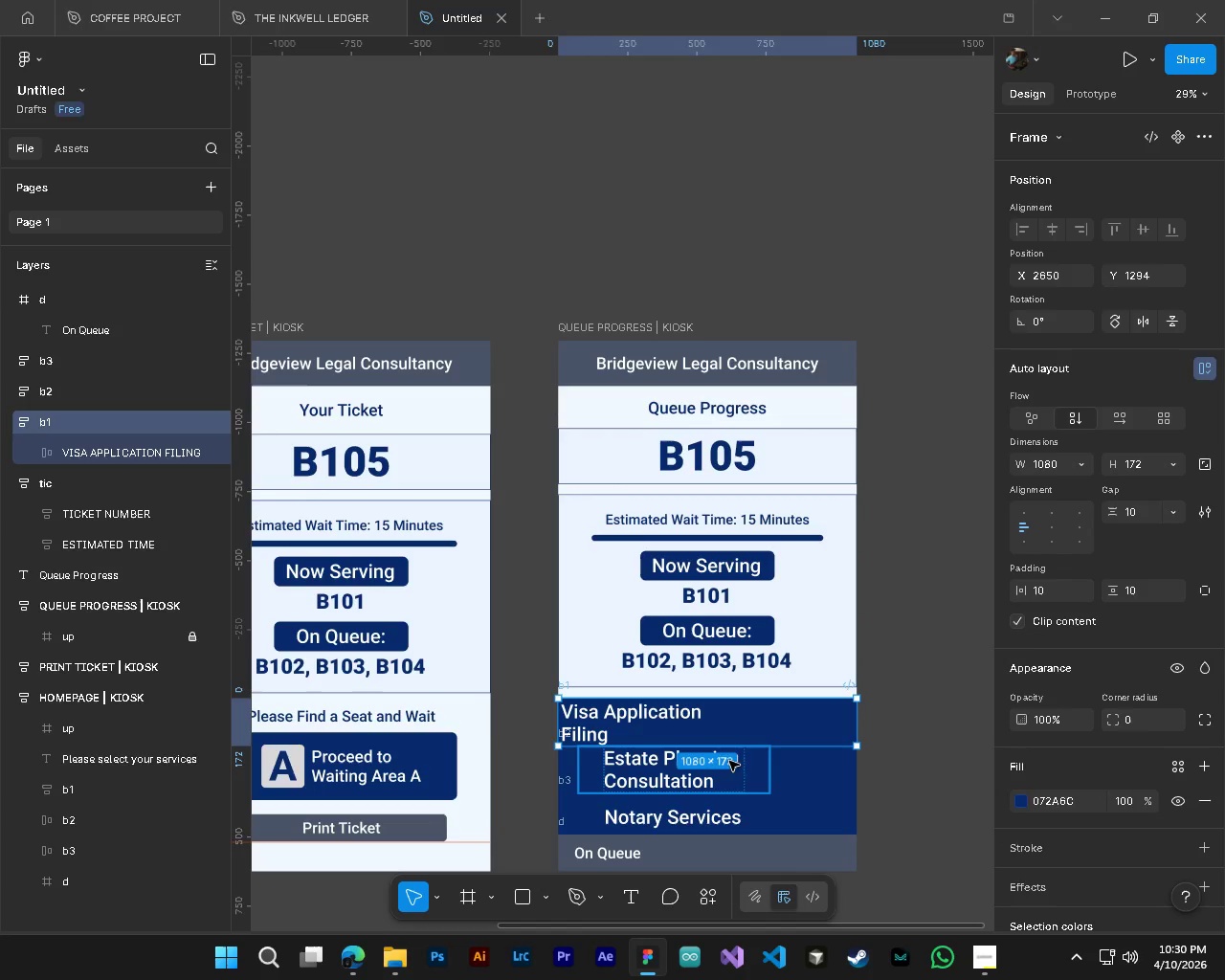 
left_click([752, 740])
 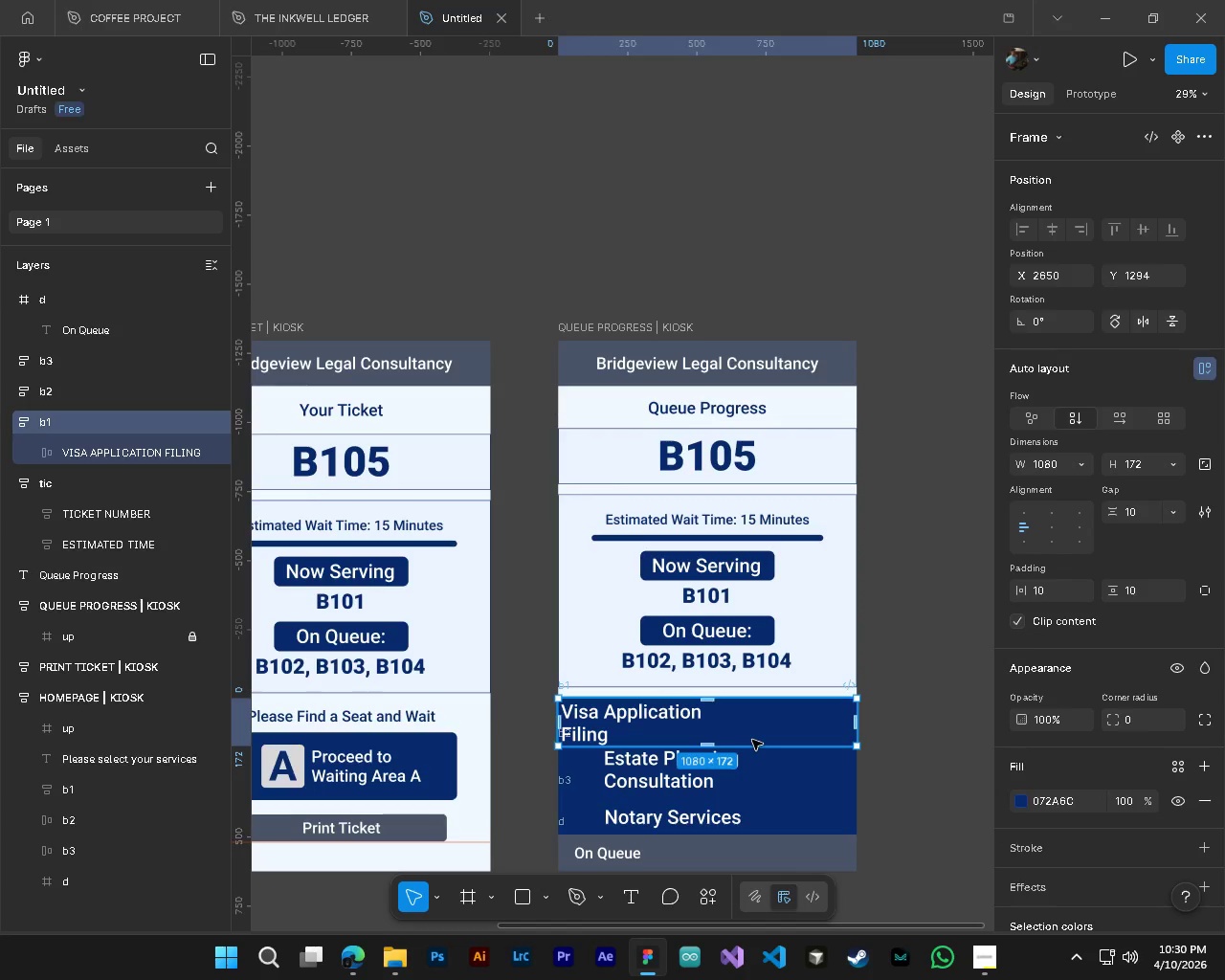 
key(Delete)
 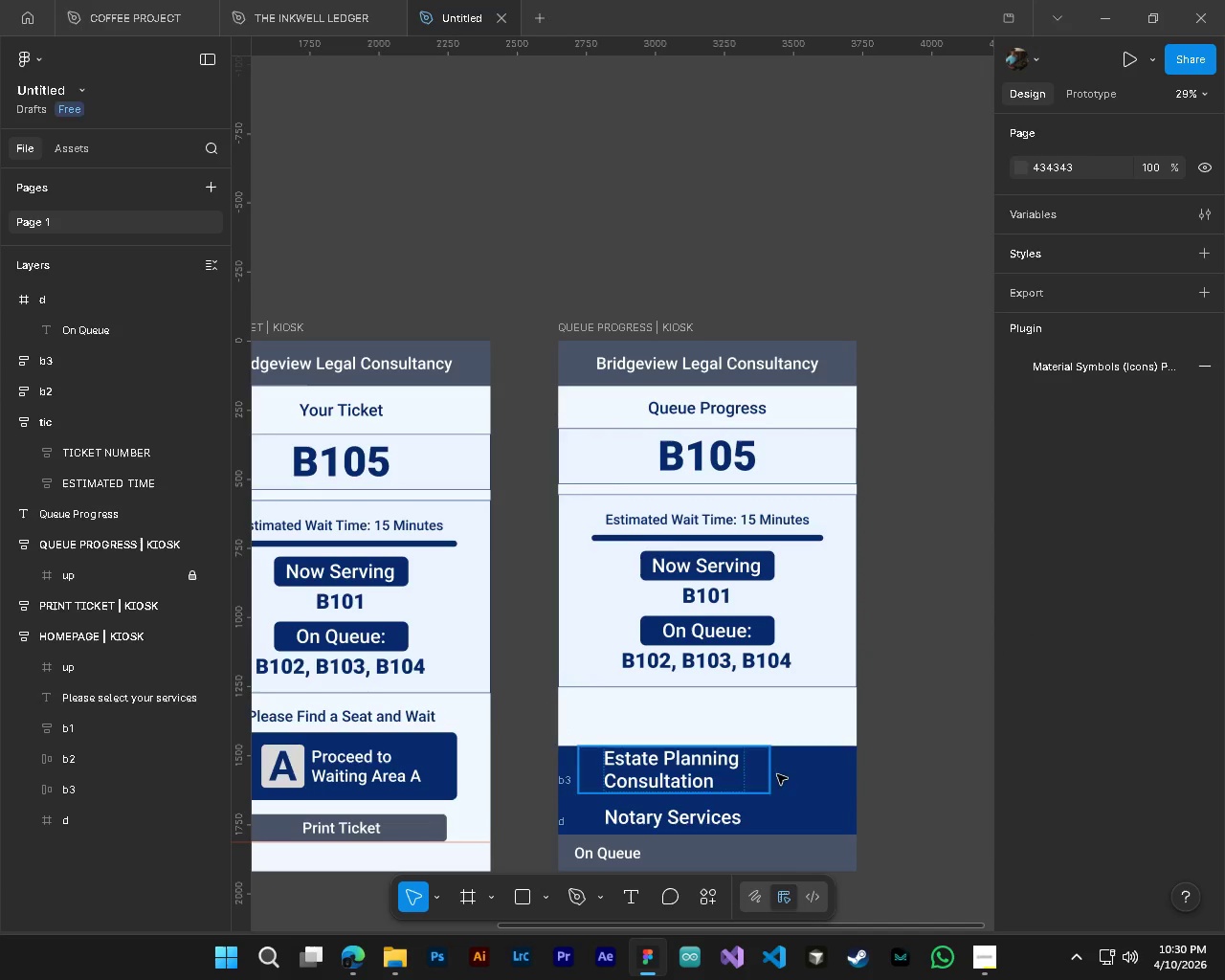 
left_click([795, 780])
 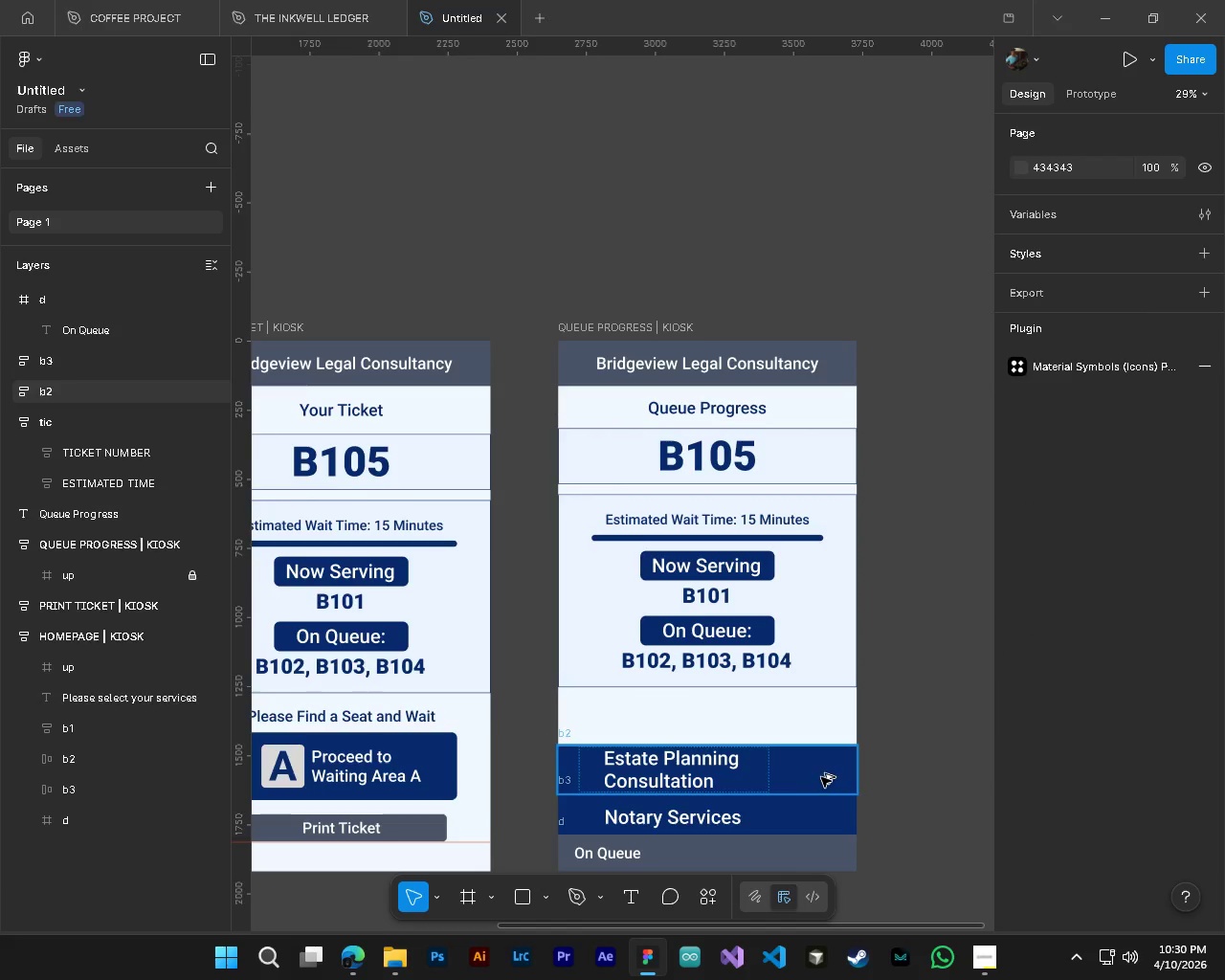 
hold_key(key=AltLeft, duration=1.52)
left_click_drag(start_coordinate=[810, 777], to_coordinate=[813, 731])
 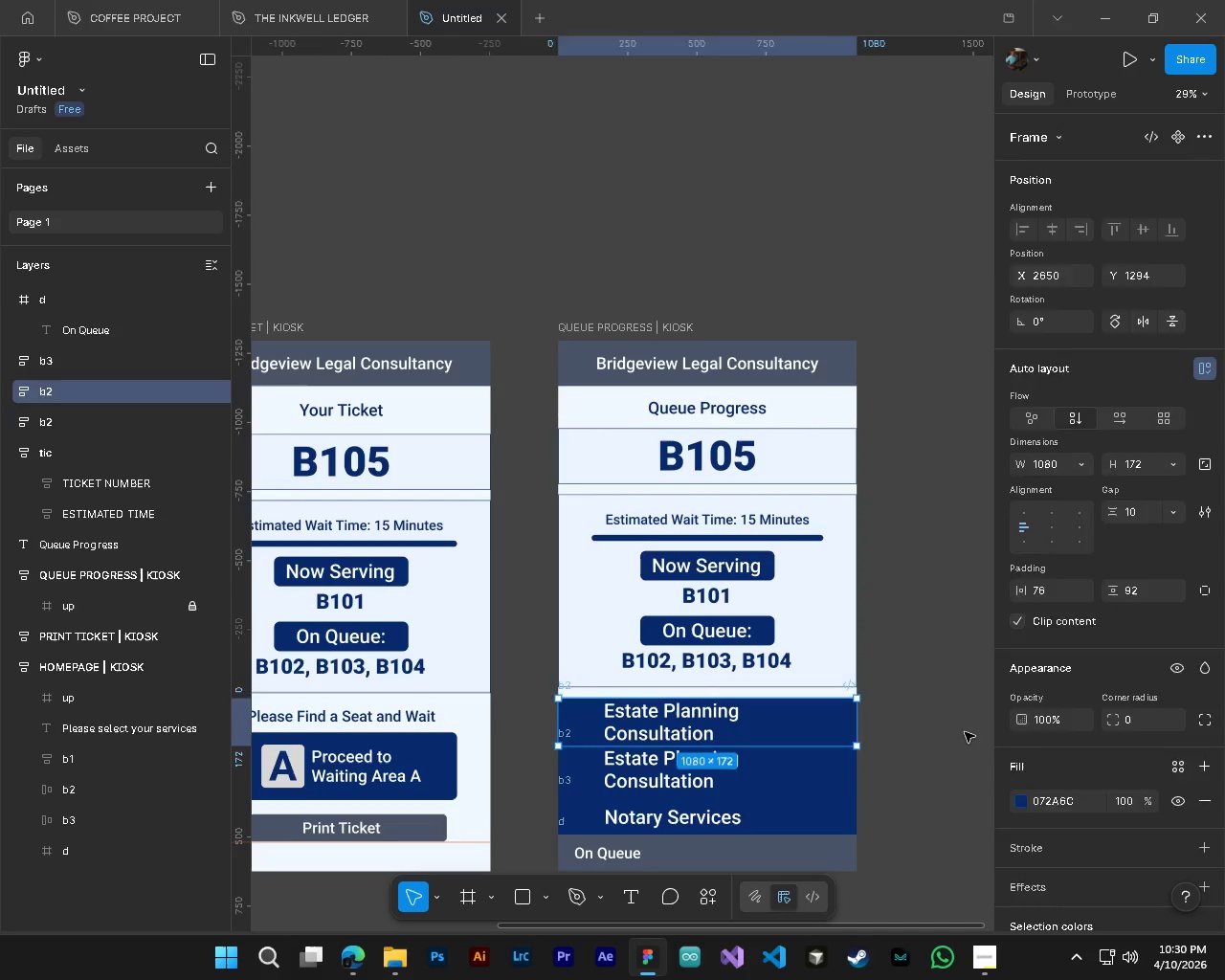 
hold_key(key=AltLeft, duration=1.08)
 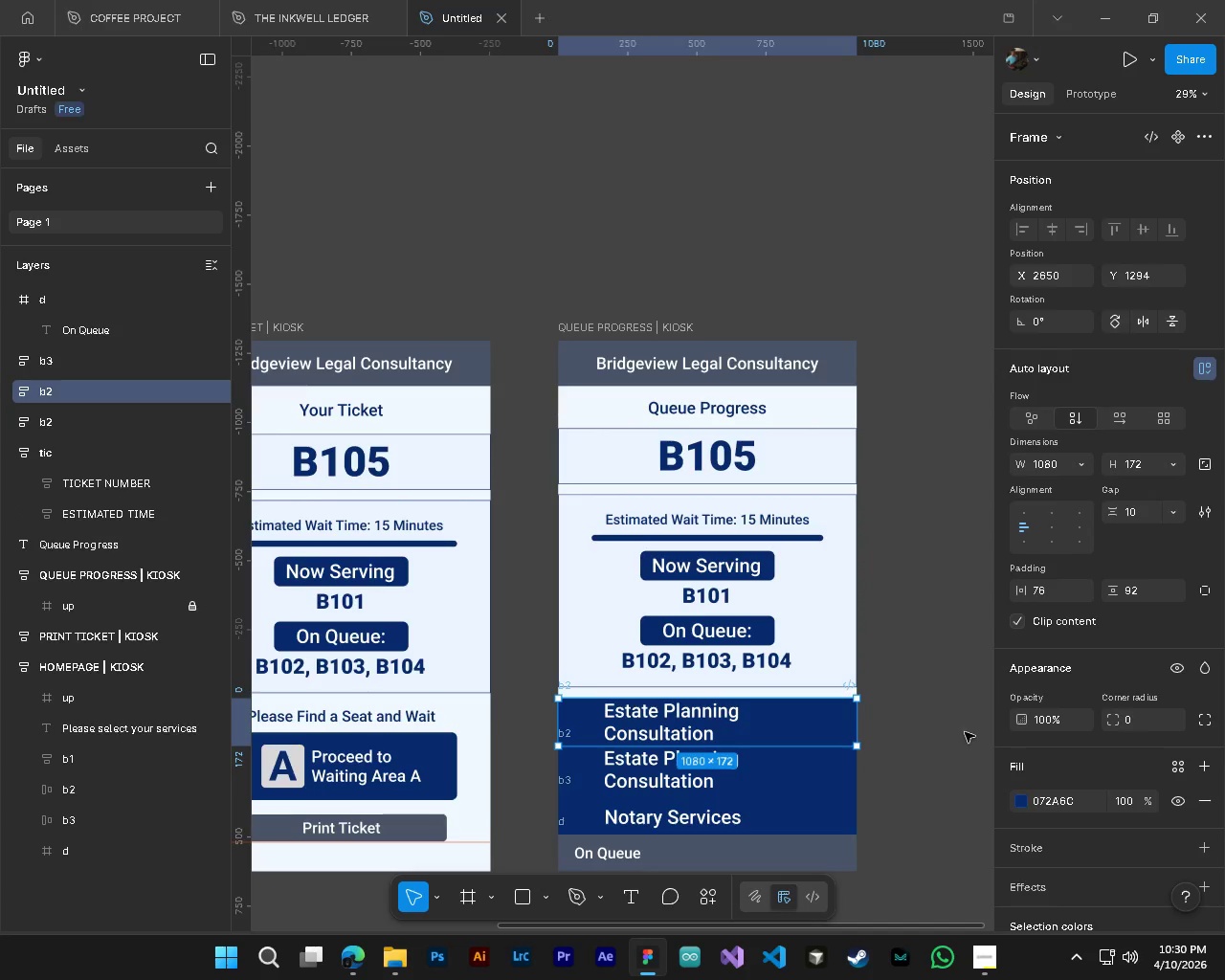 
left_click([965, 732])
 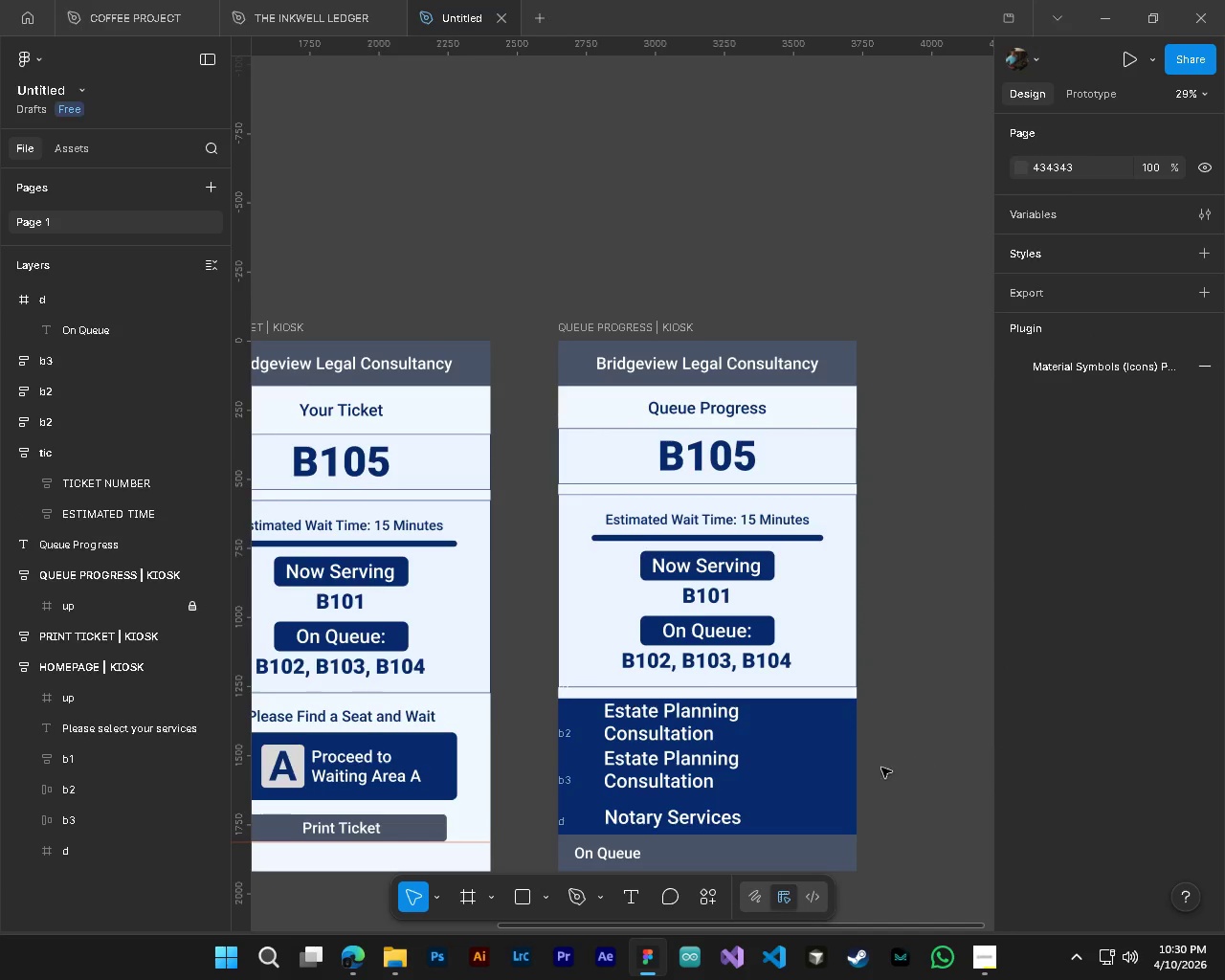 
hold_key(key=ControlLeft, duration=1.8)
 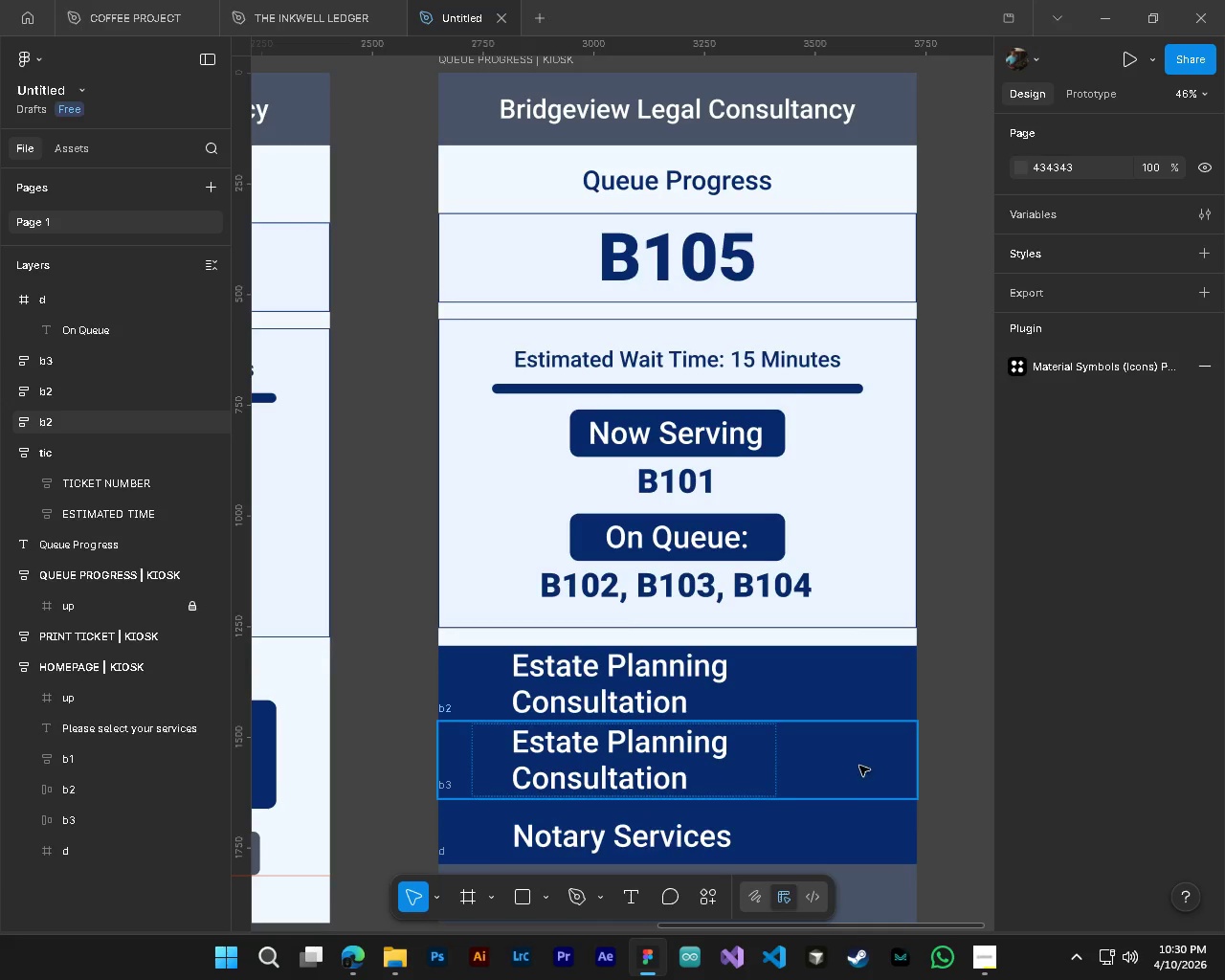 
hold_key(key=AltLeft, duration=1.5)
 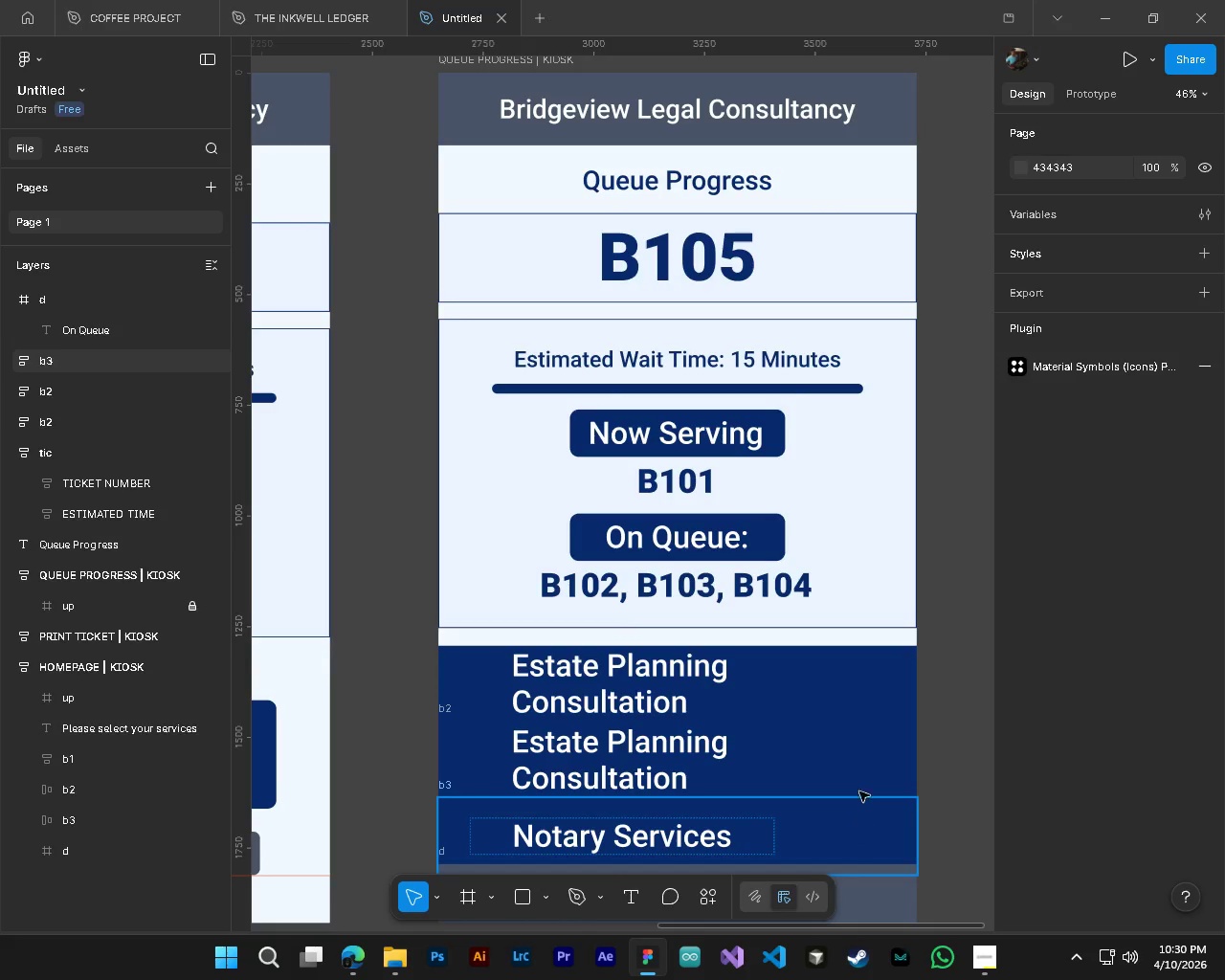 
key(Alt+Control+AltLeft)
 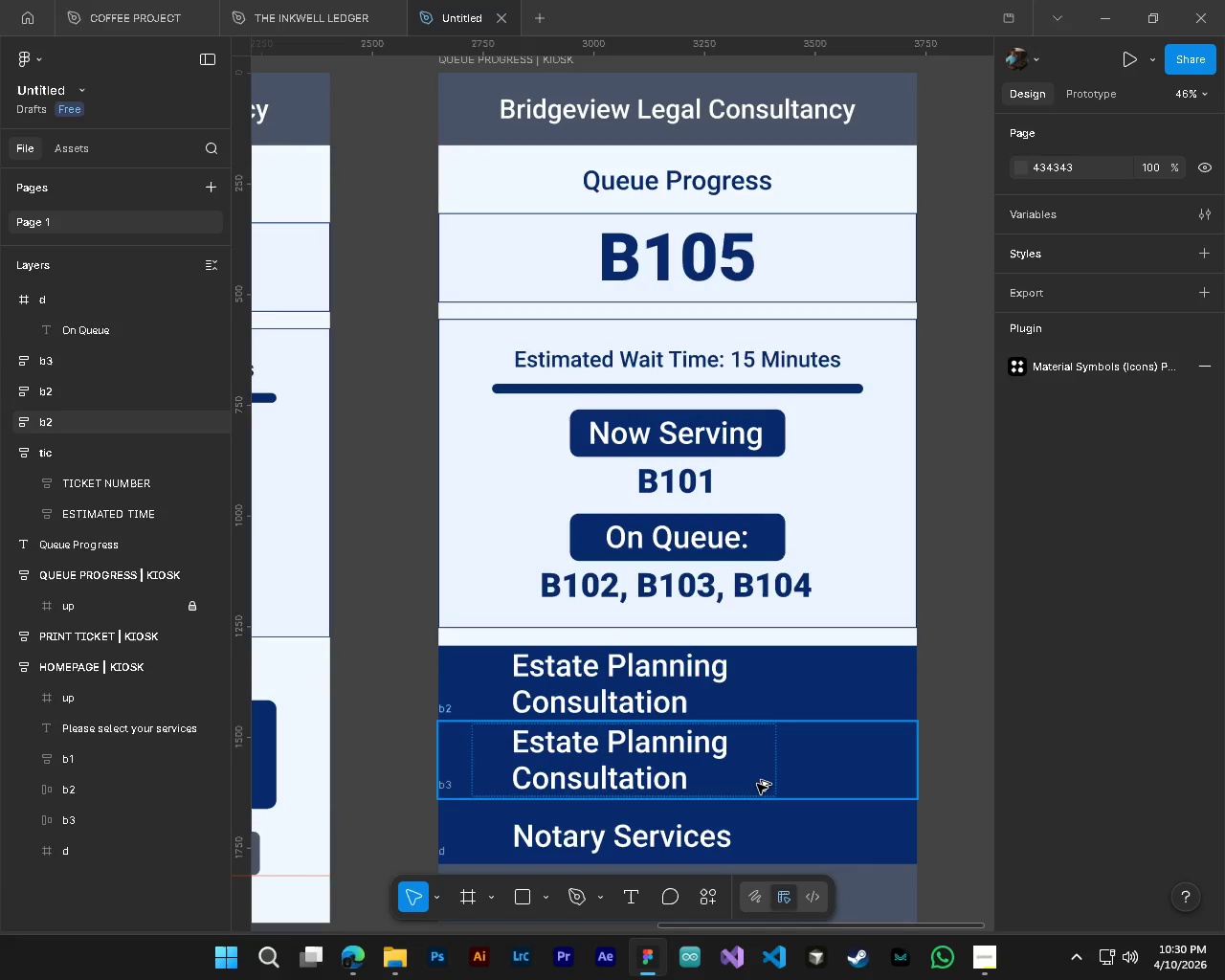 
key(Alt+Control+AltLeft)
 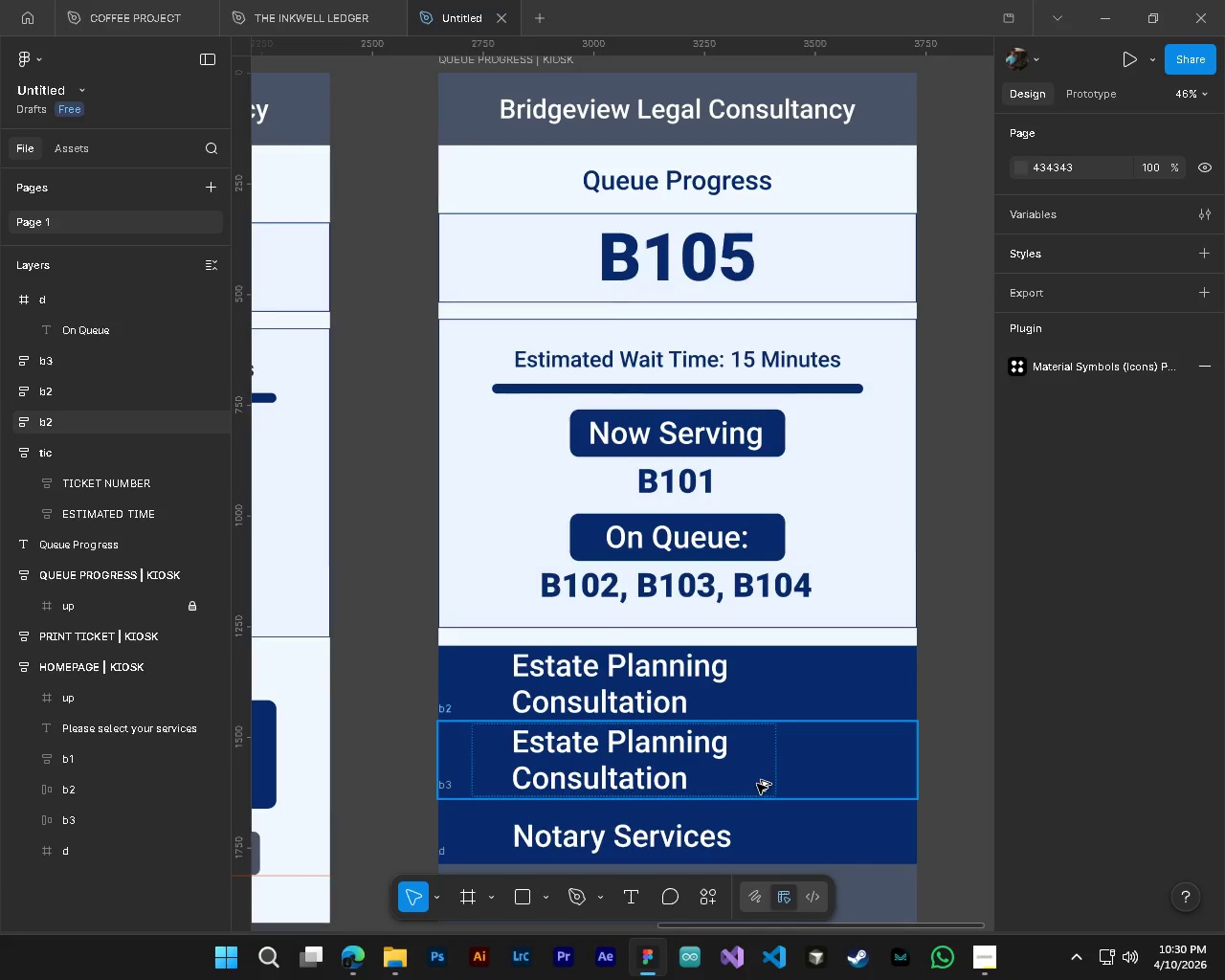 
key(Alt+Control+AltLeft)
 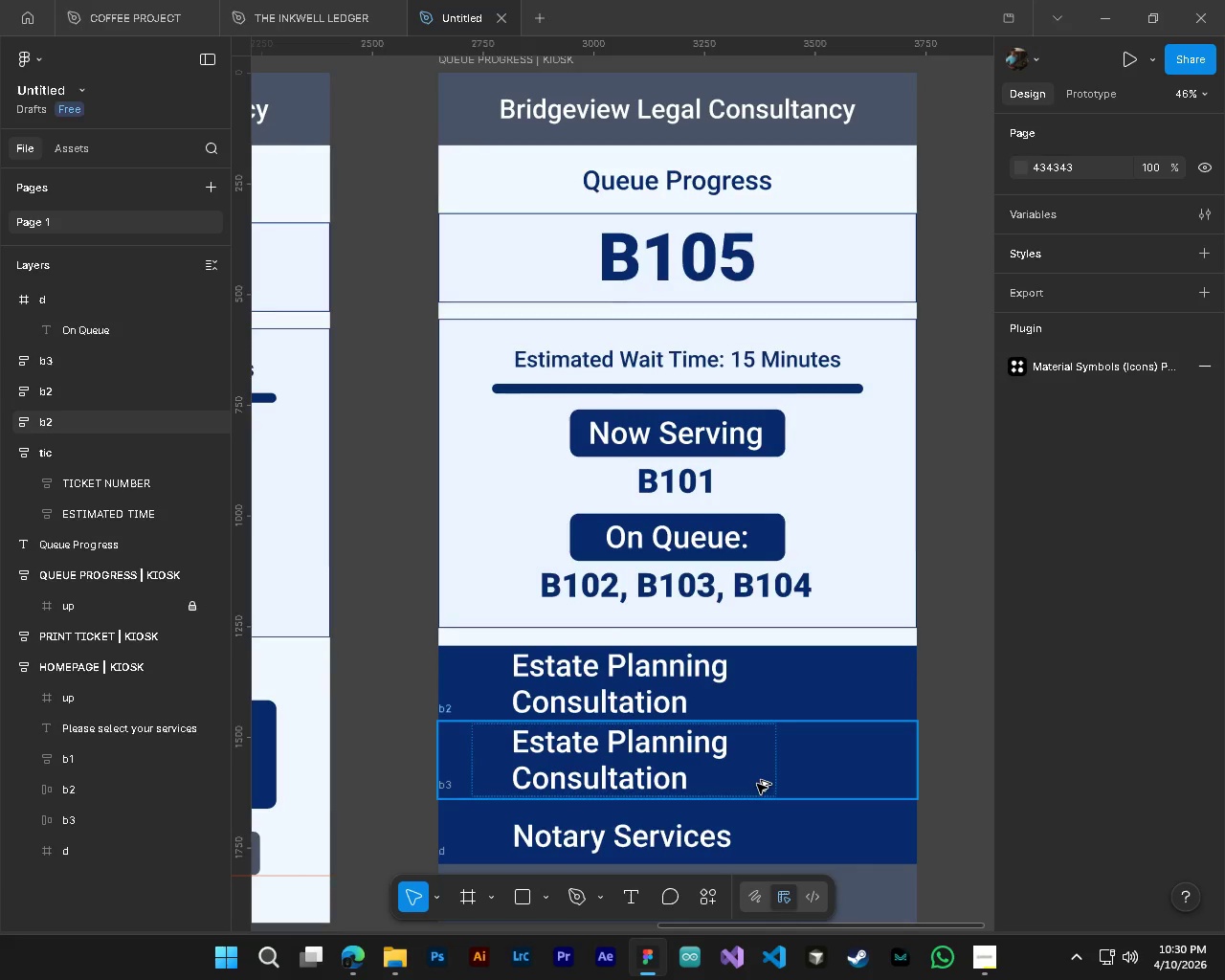 
key(Alt+Control+AltLeft)
 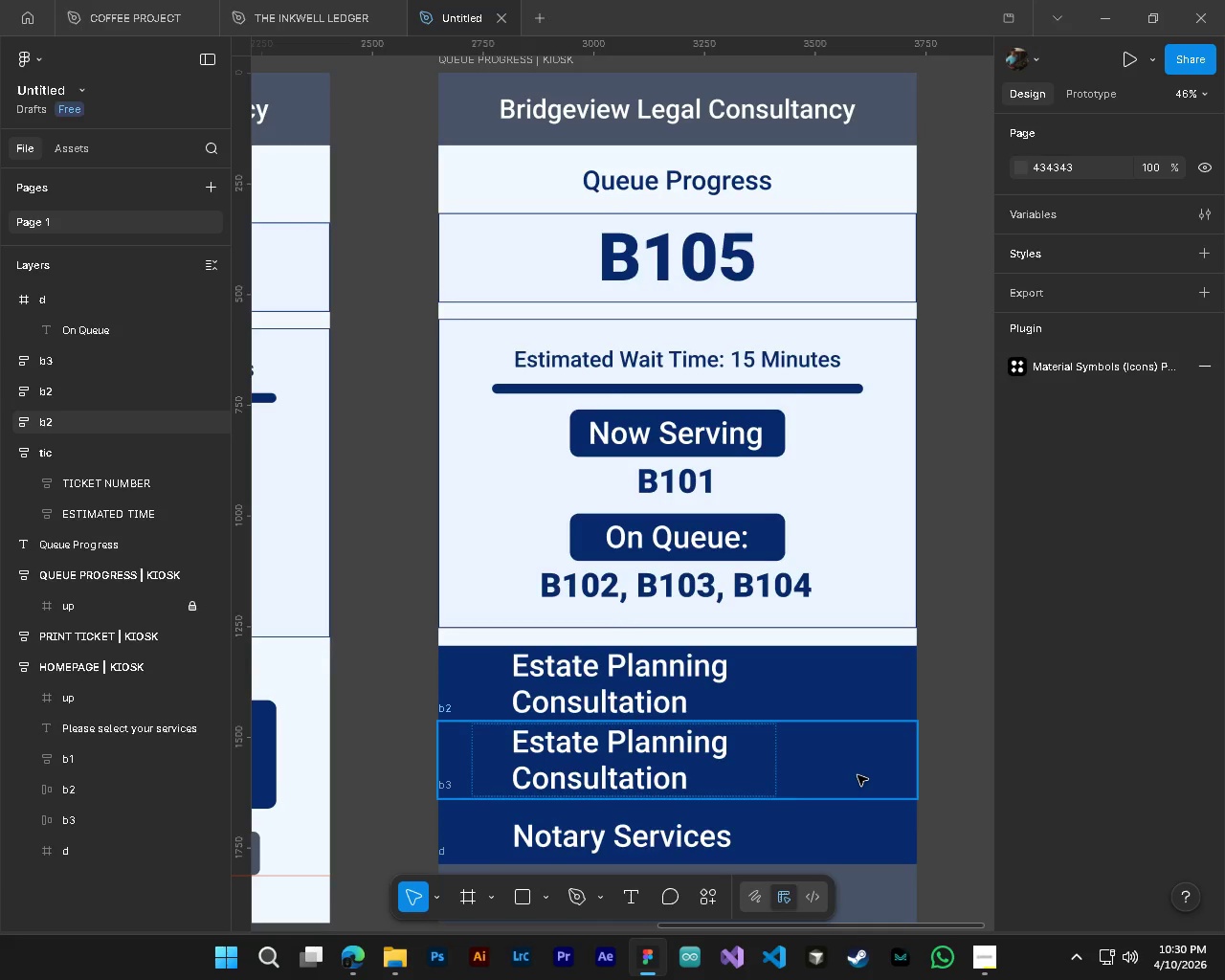 
scroll: coordinate [757, 785], scroll_direction: up, amount: 4.0
 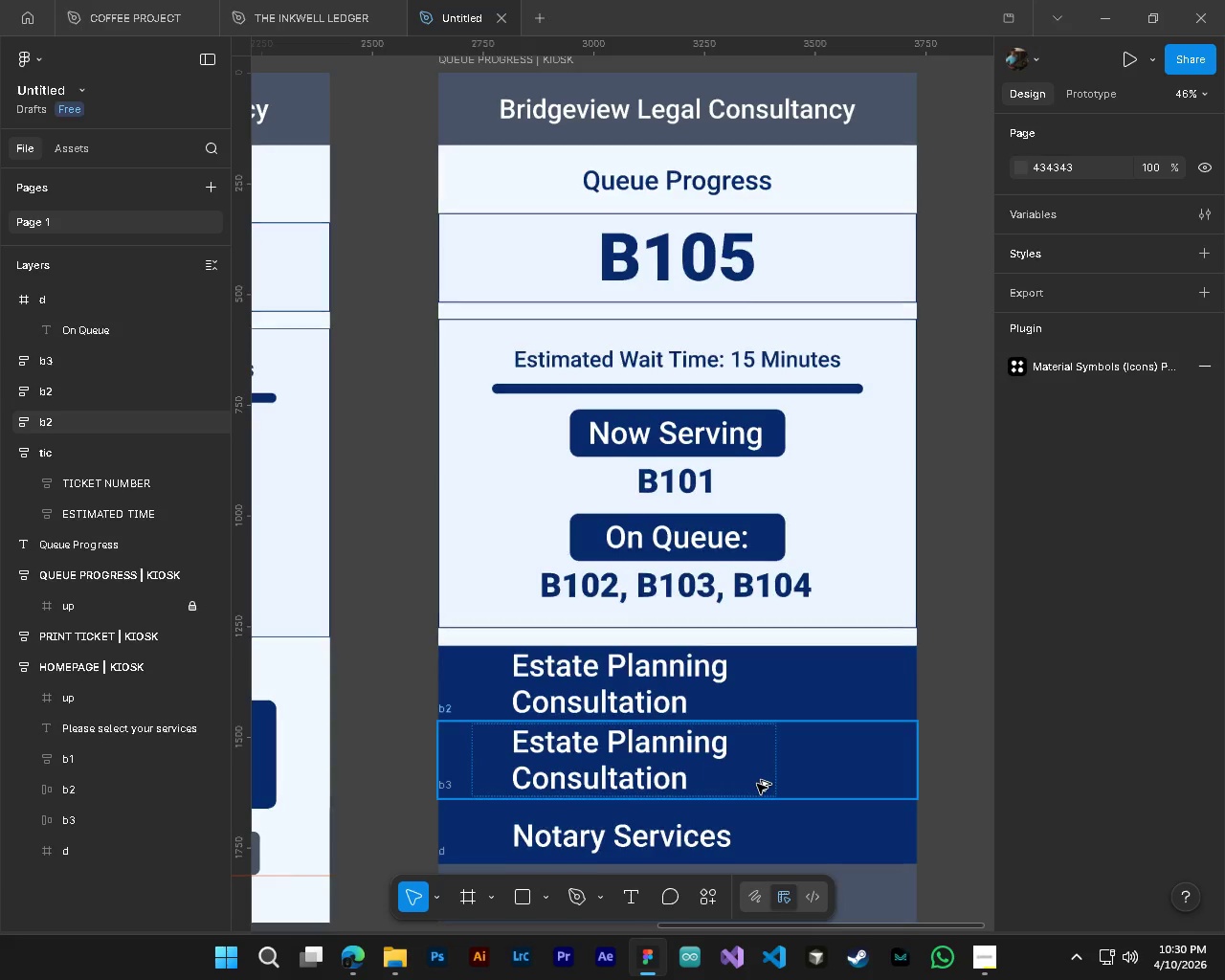 
scroll: coordinate [862, 787], scroll_direction: down, amount: 3.0
 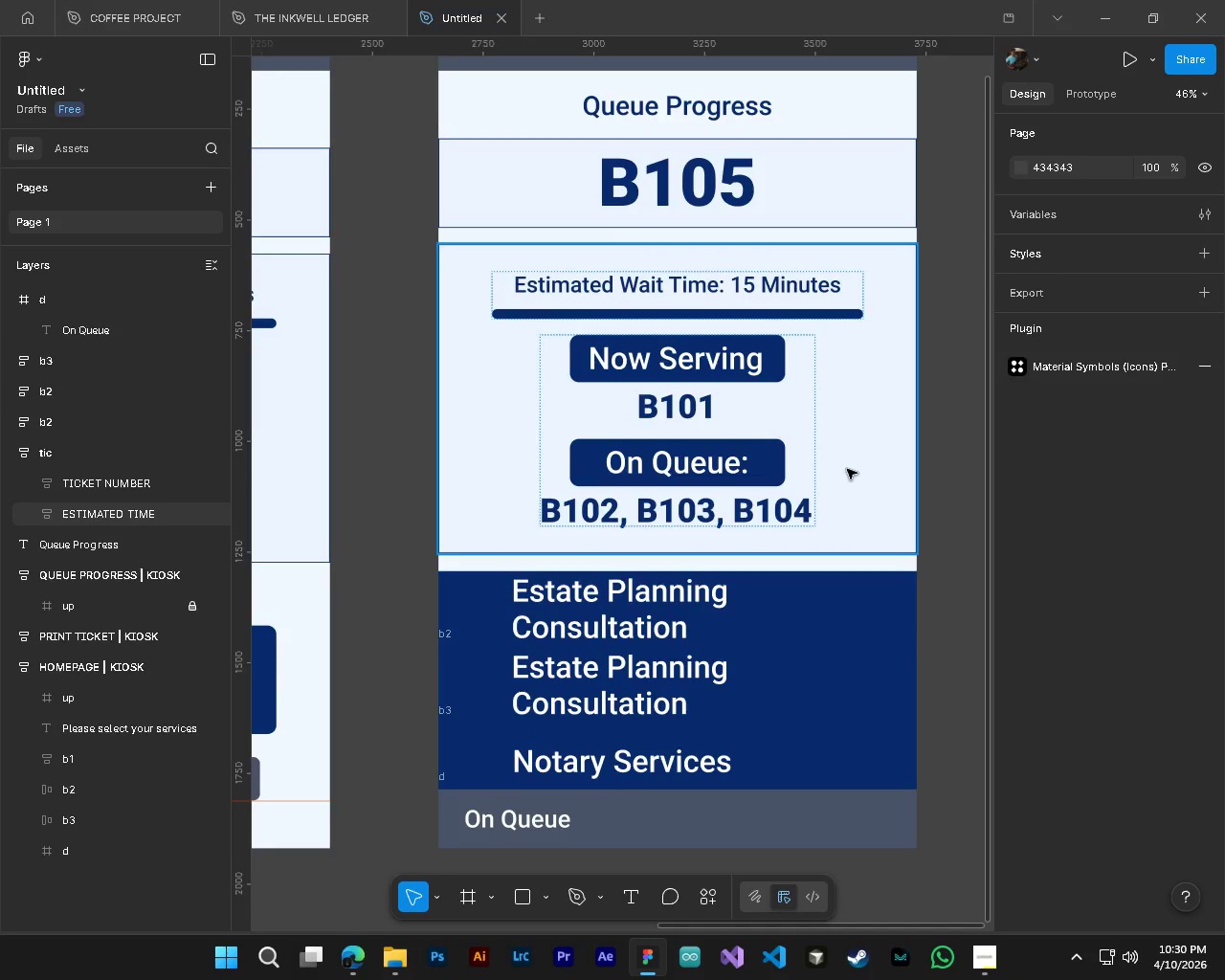 
scroll: coordinate [811, 481], scroll_direction: up, amount: 3.0
 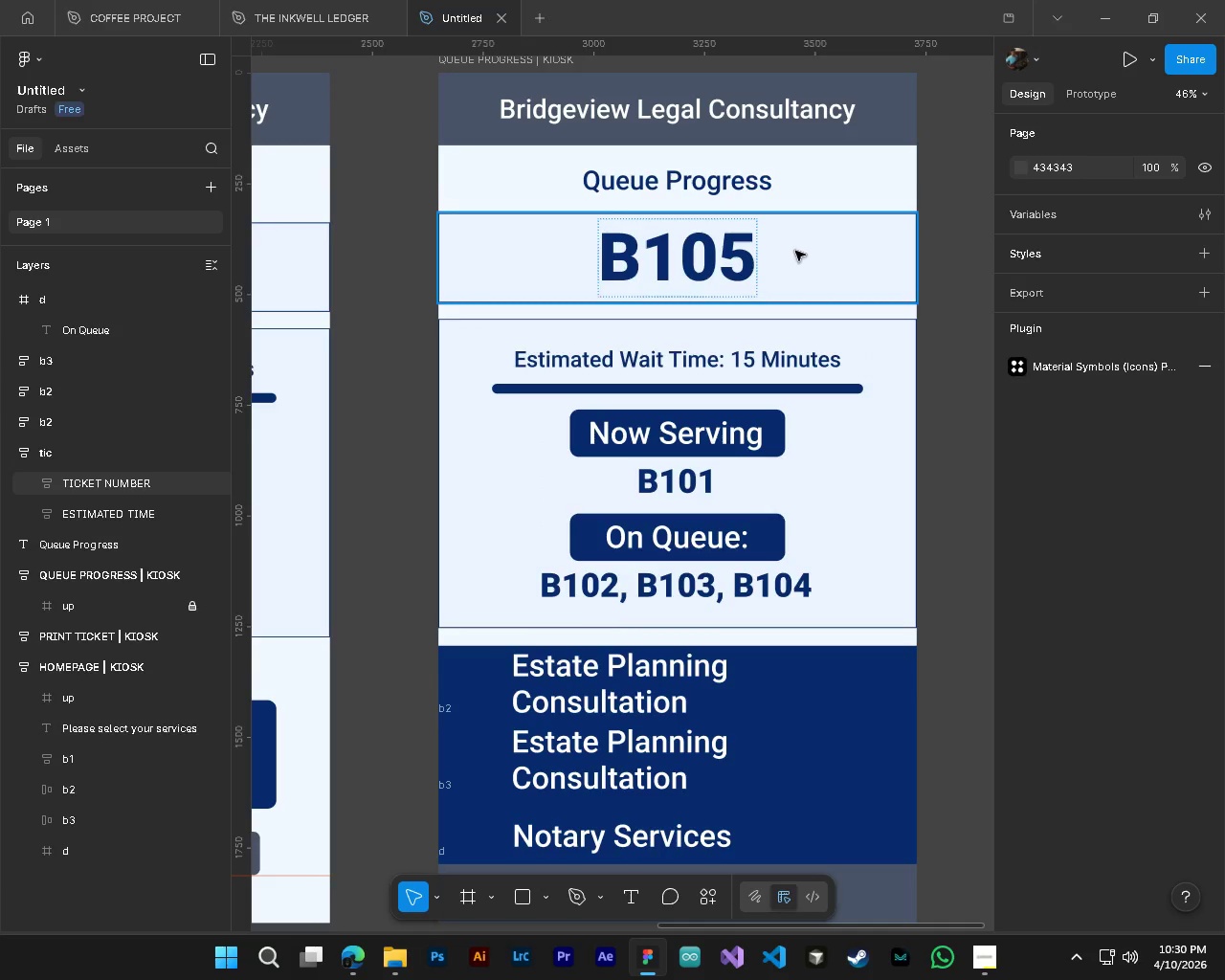 
left_click([795, 251])
 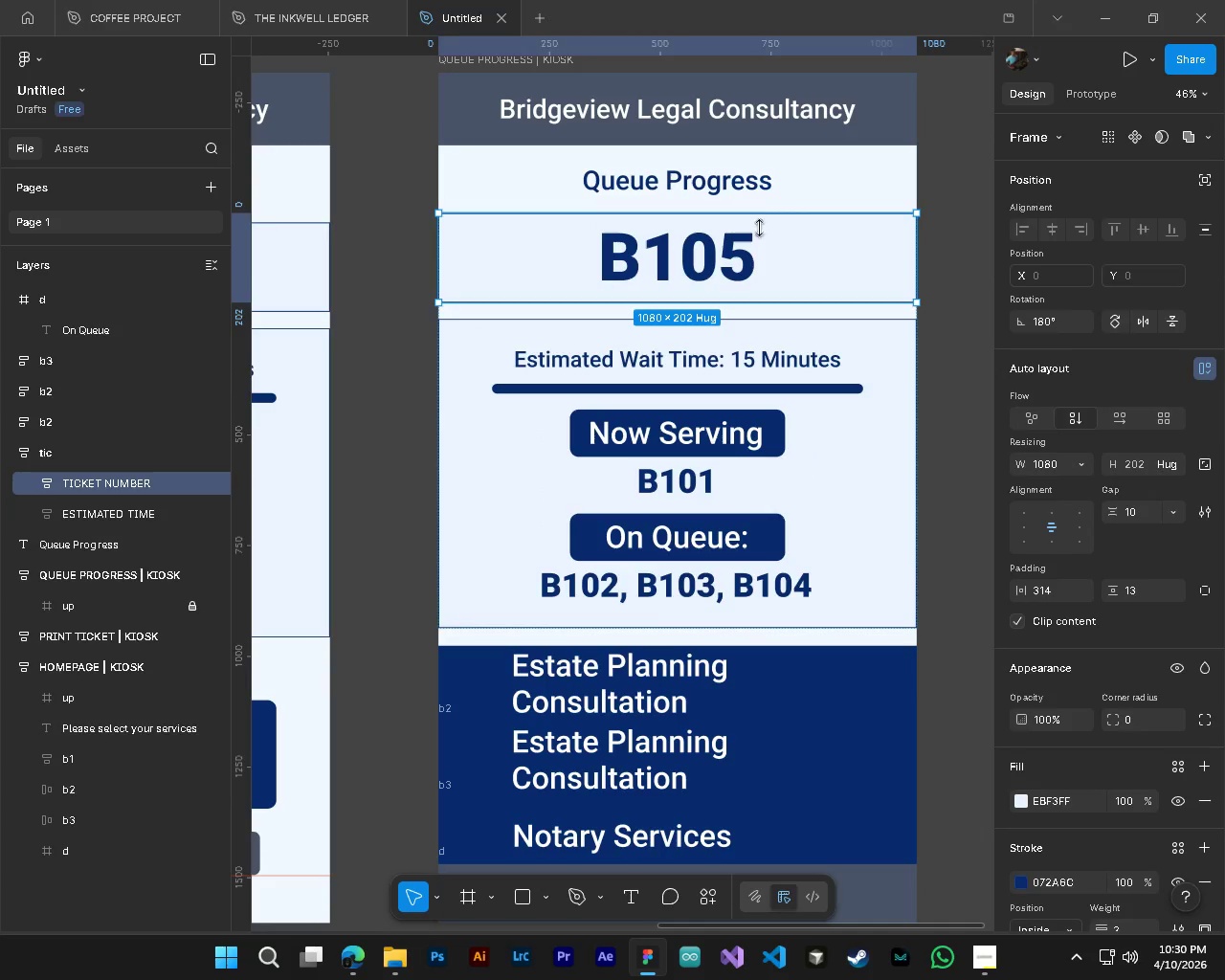 
key(Alt+Control+AltLeft)
 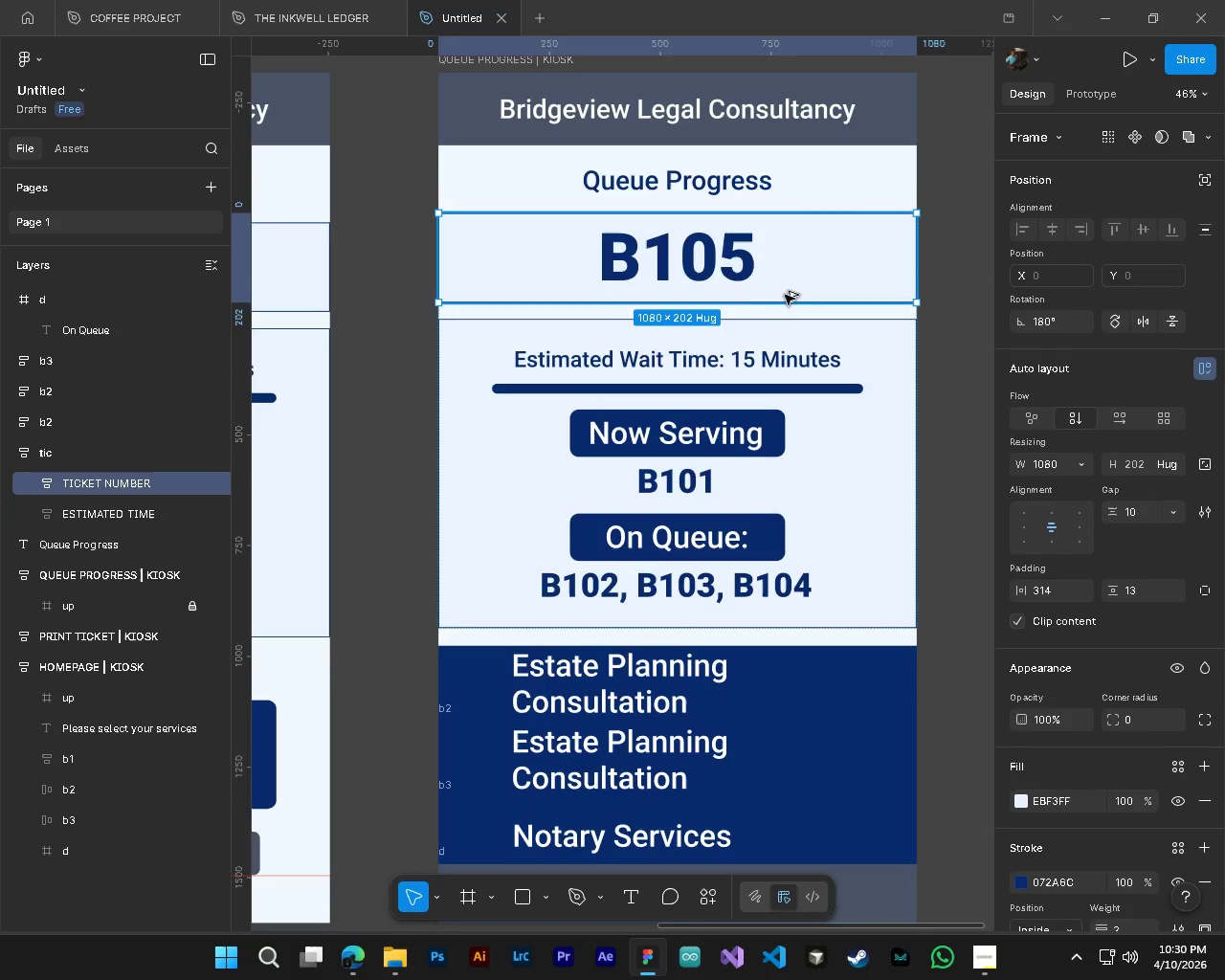 
hold_key(key=ControlLeft, duration=0.89)
 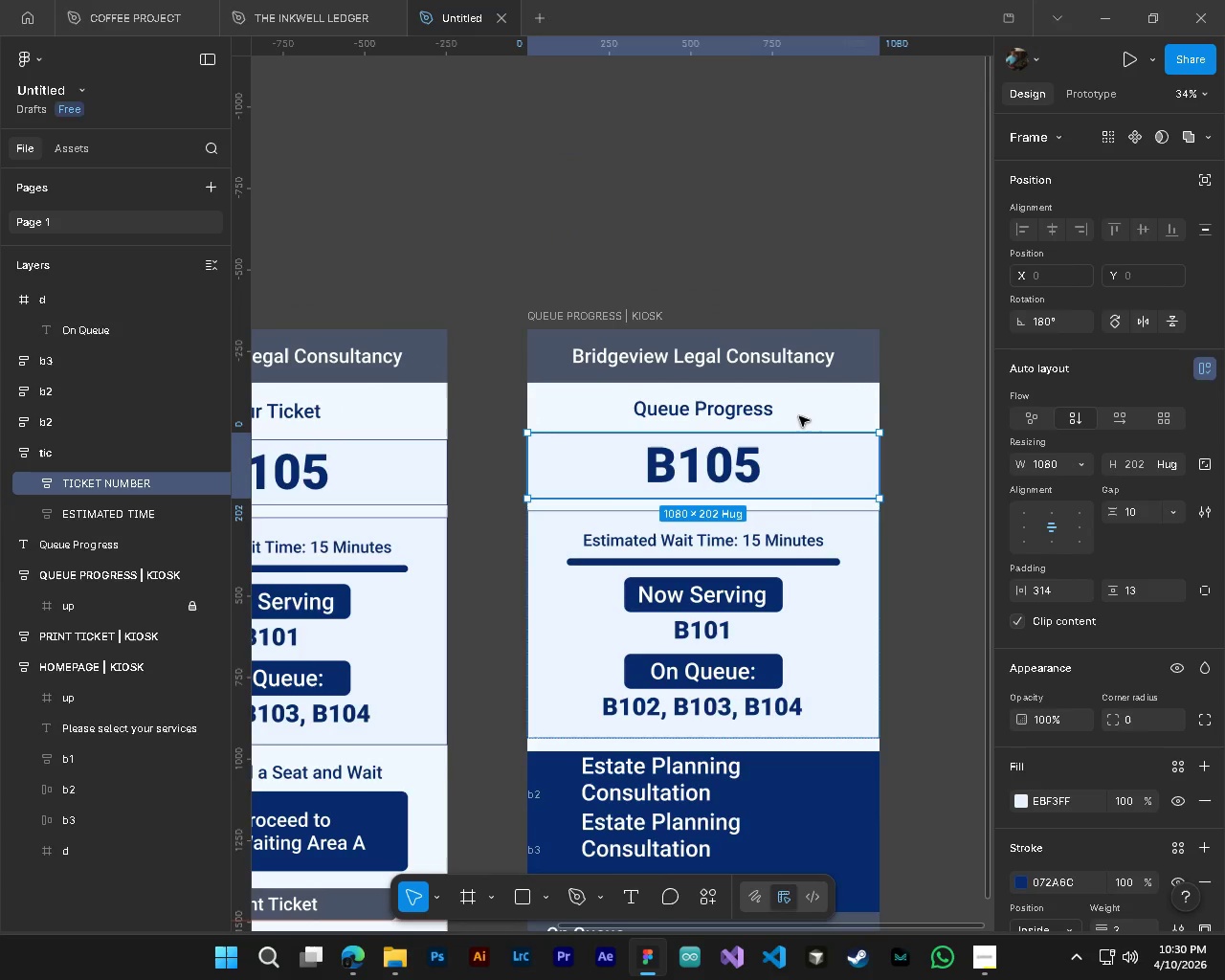 
key(Alt+Control+AltLeft)
 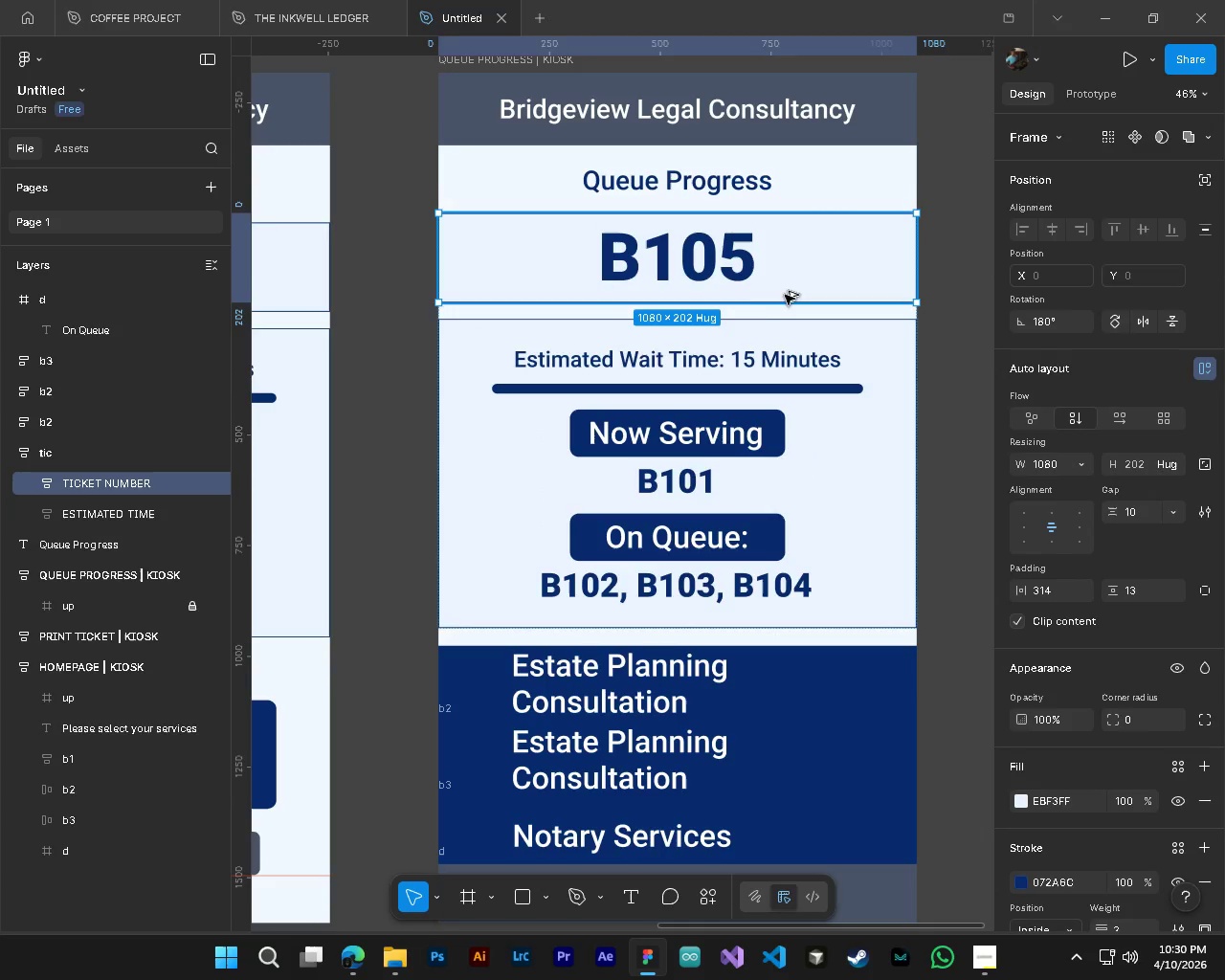 
hold_key(key=AltLeft, duration=0.33)
 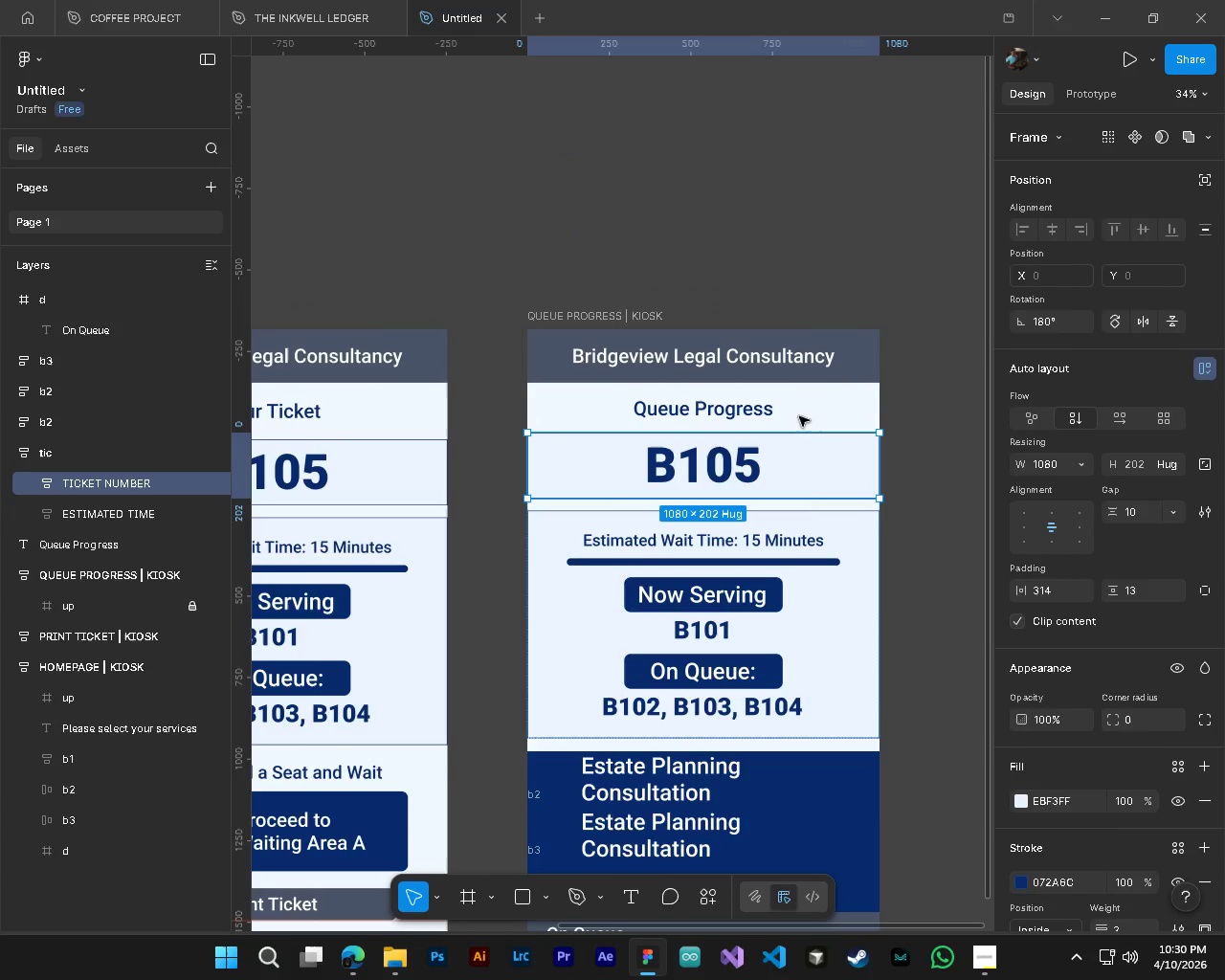 
hold_key(key=AltLeft, duration=13.94)
 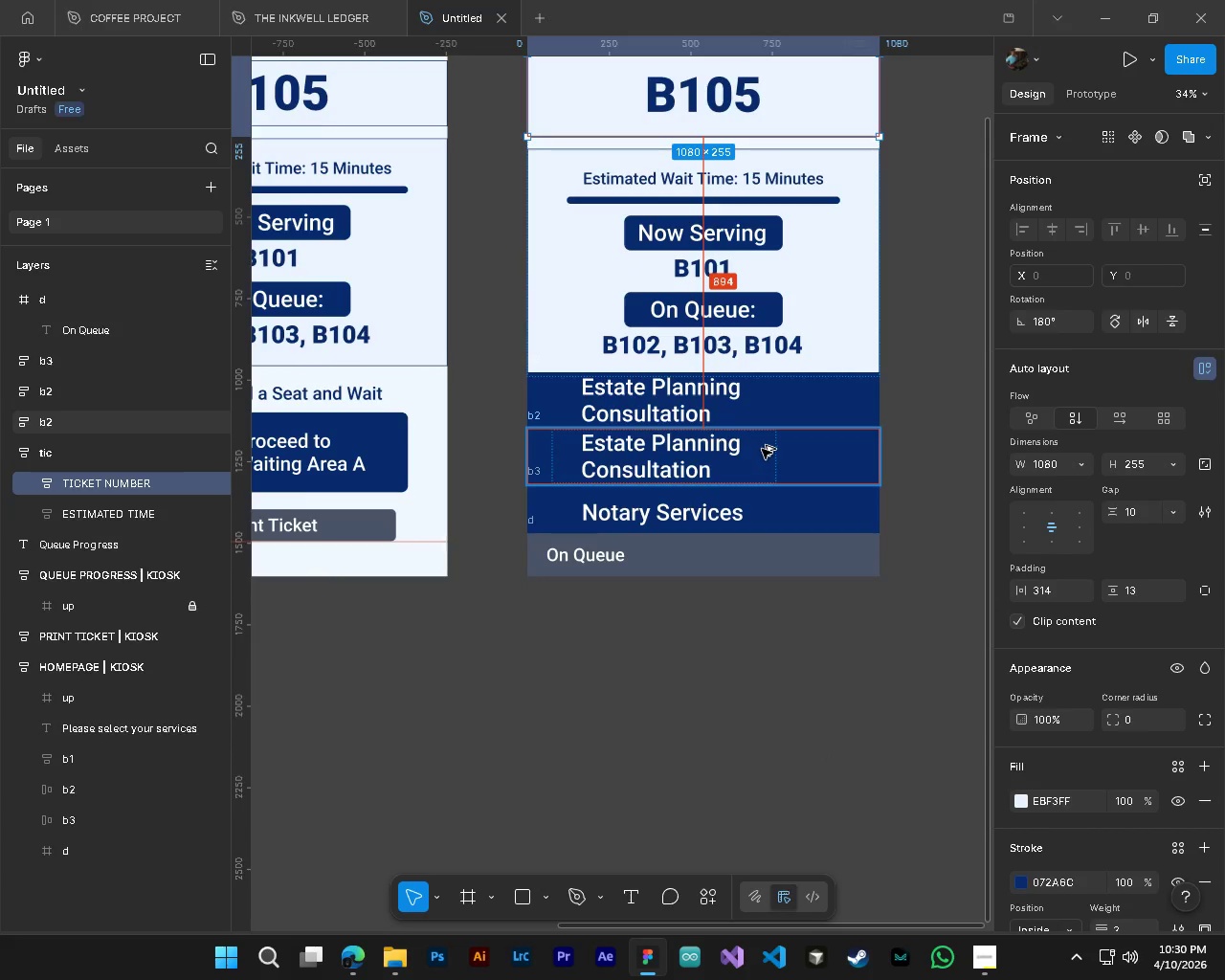 
scroll: coordinate [778, 328], scroll_direction: down, amount: 4.0
 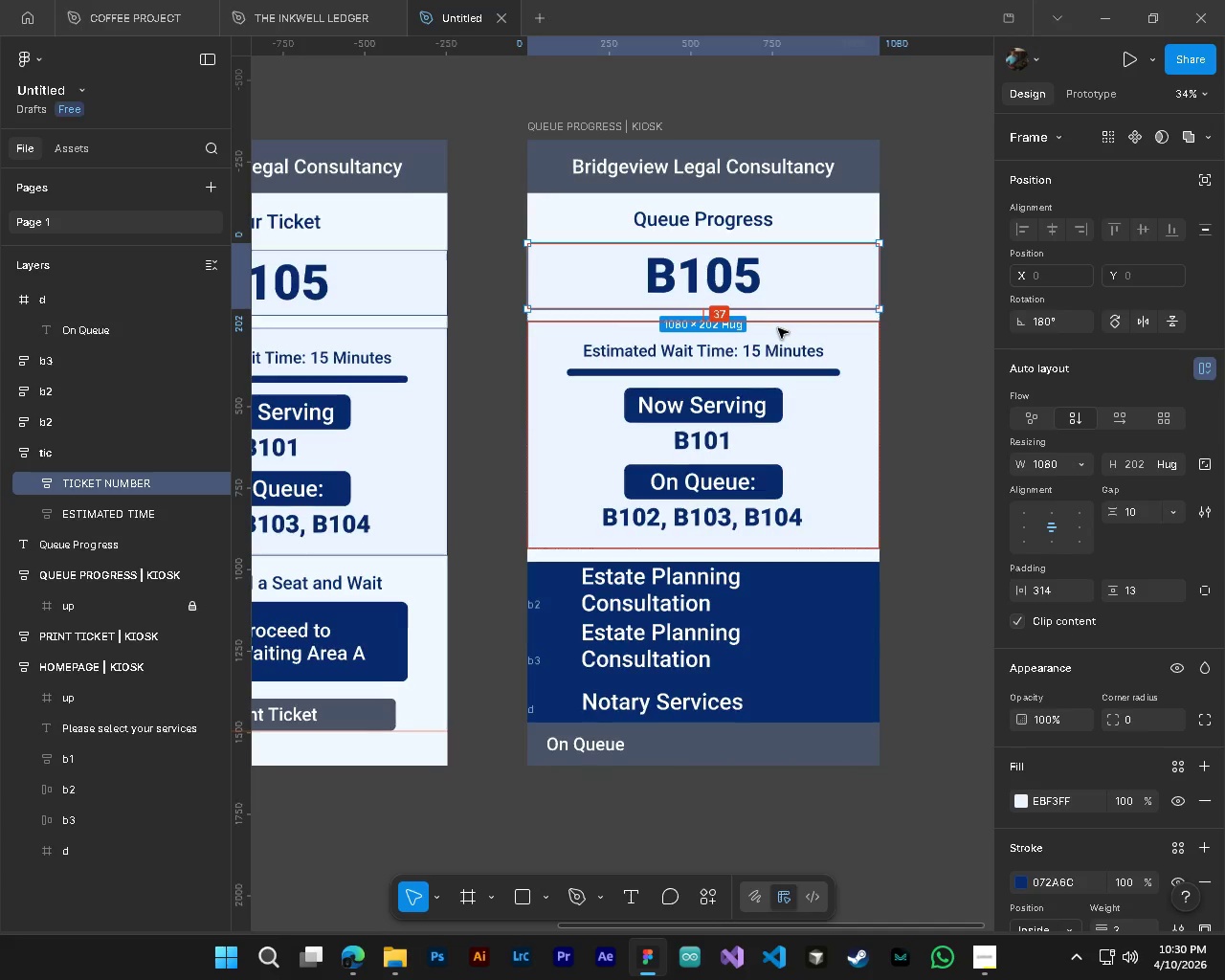 
scroll: coordinate [799, 416], scroll_direction: up, amount: 4.0
 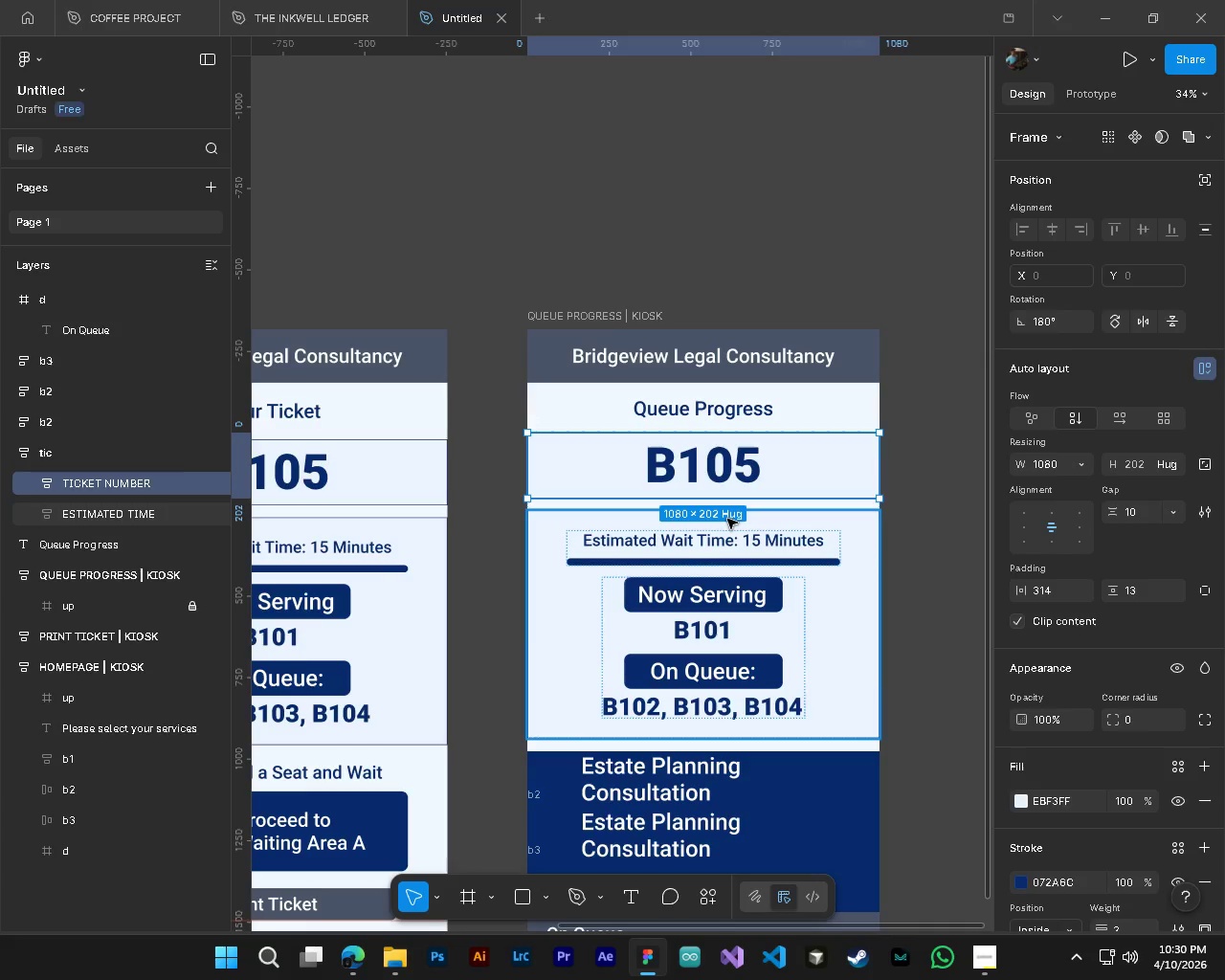 
left_click([749, 499])
 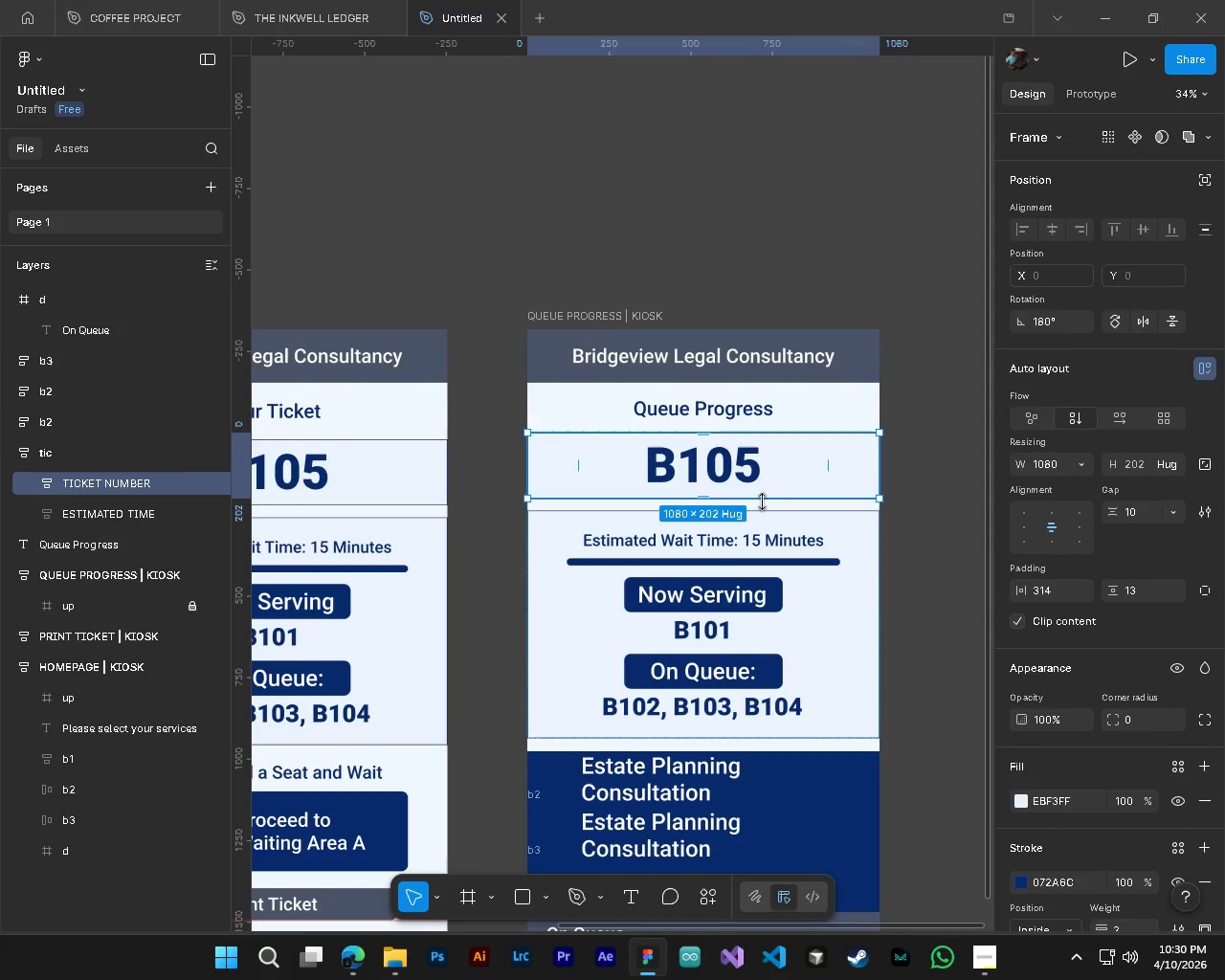 
left_click_drag(start_coordinate=[762, 501], to_coordinate=[765, 516])
 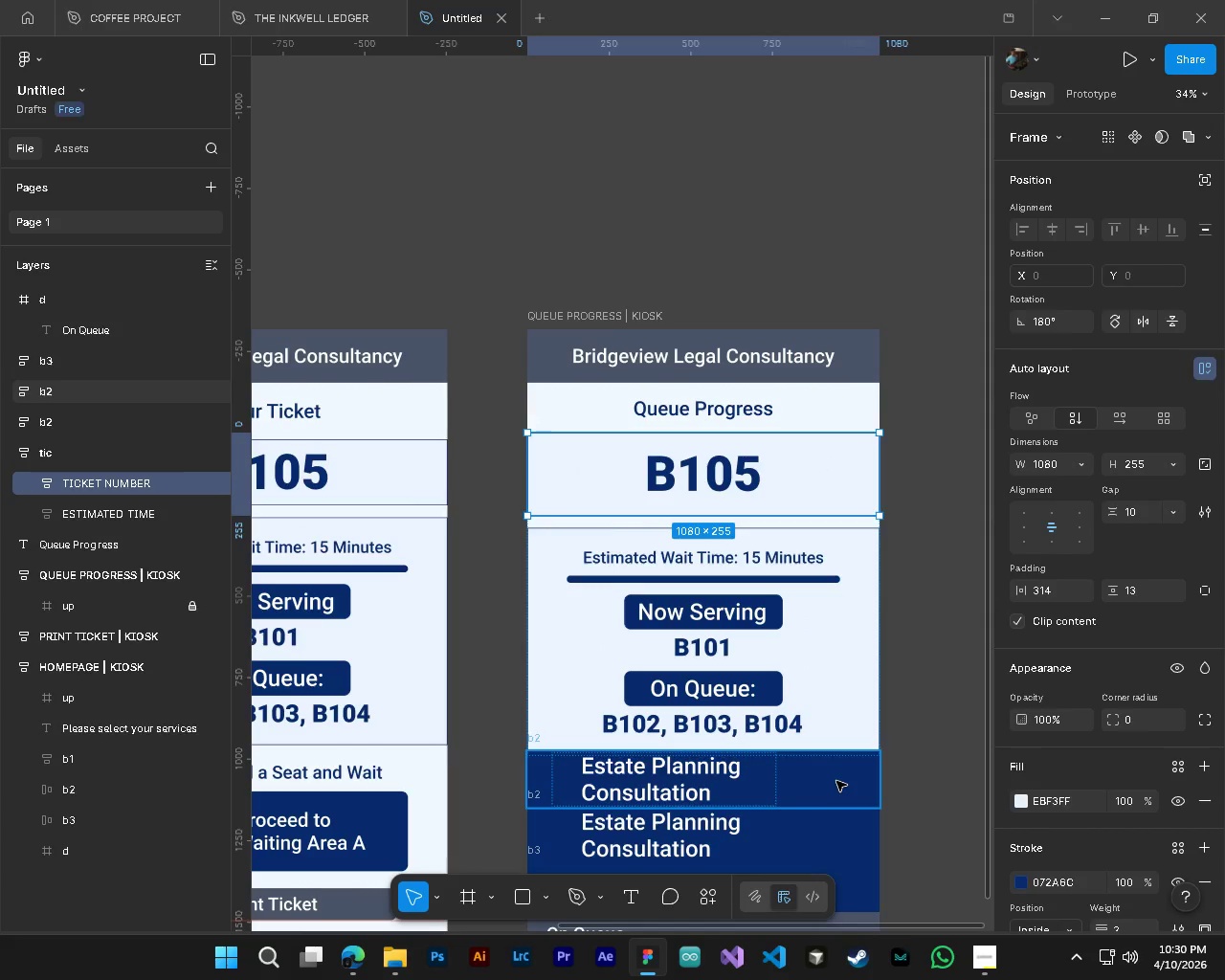 
scroll: coordinate [836, 779], scroll_direction: down, amount: 5.0
 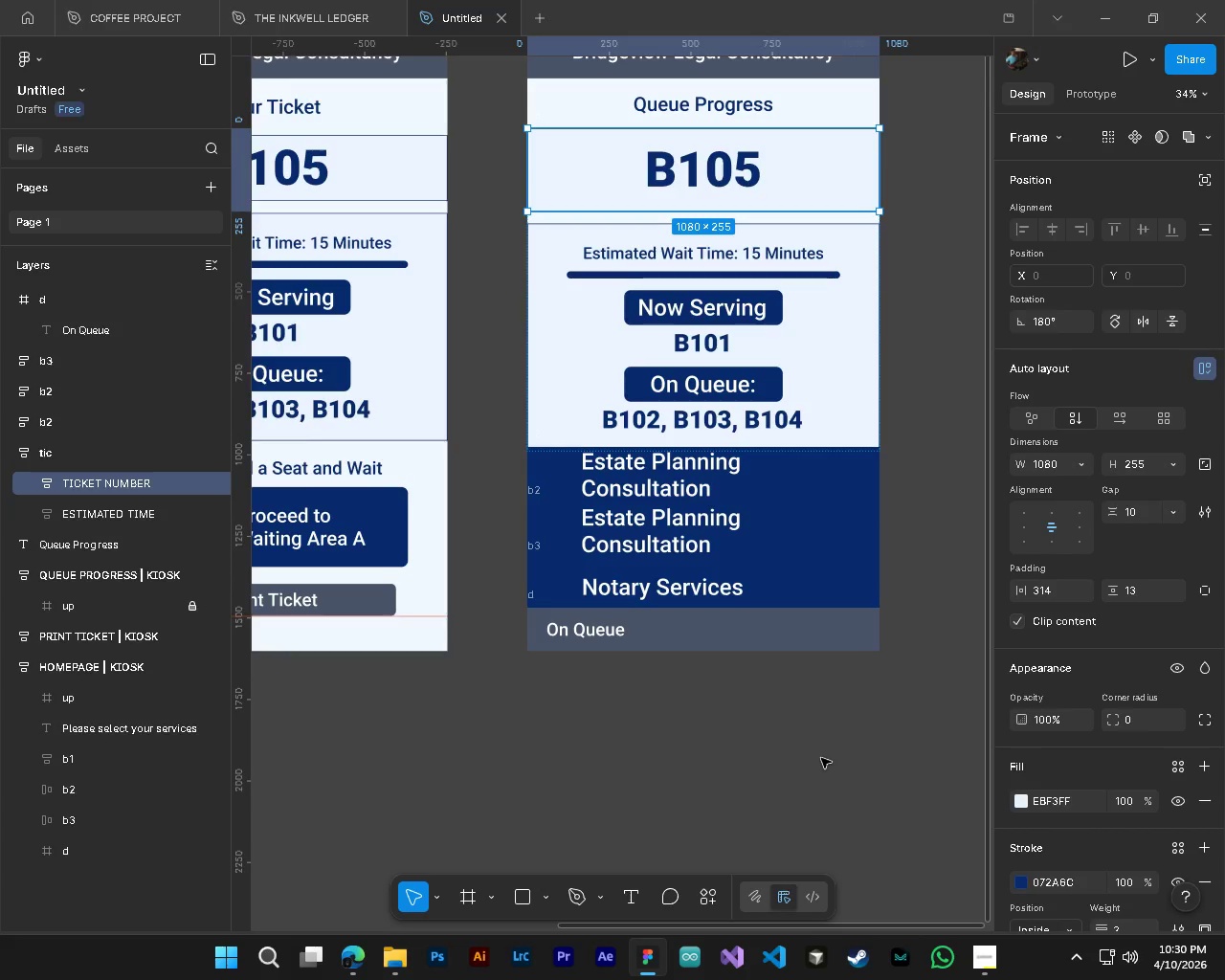 
hold_key(key=AltLeft, duration=1.09)
 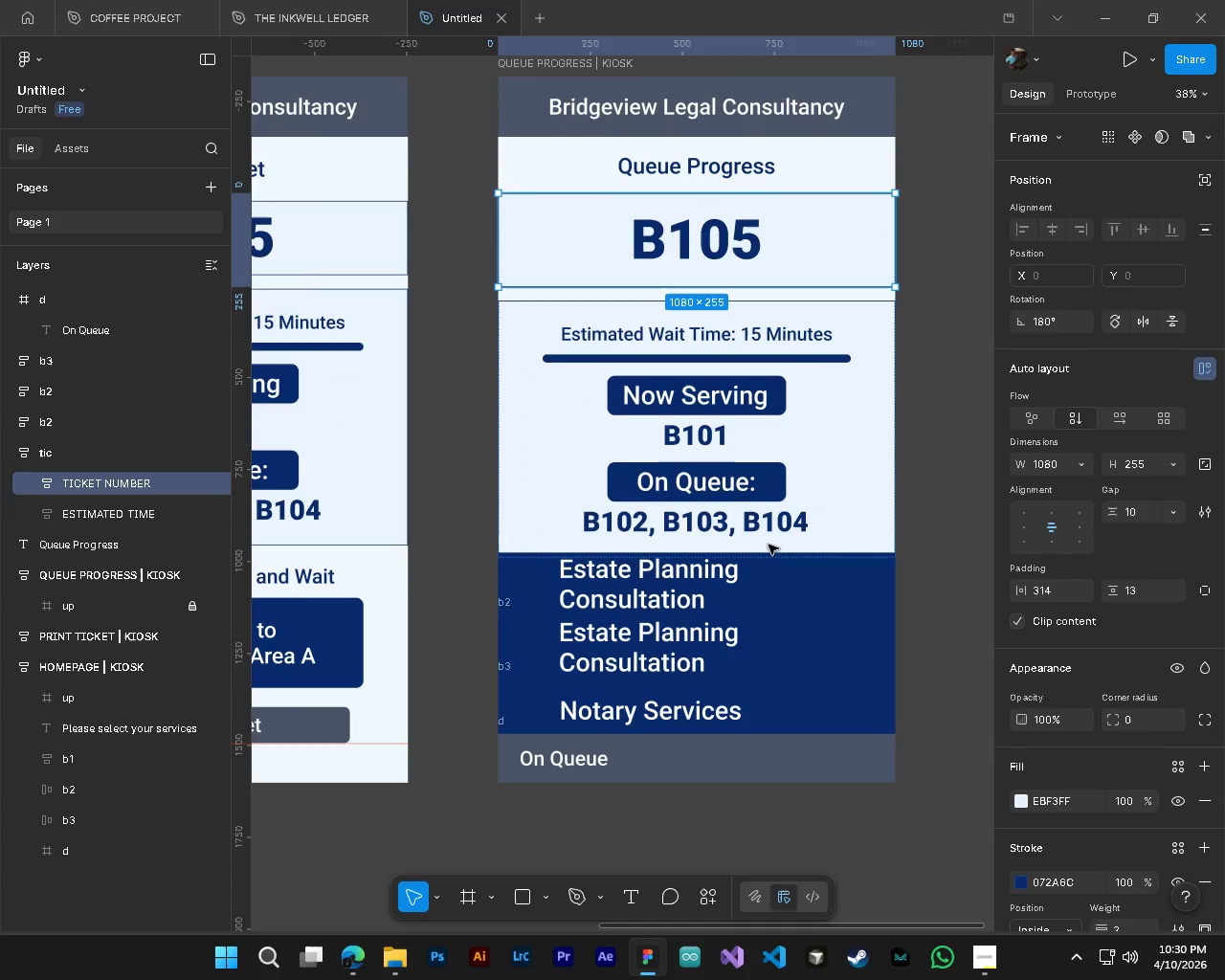 
hold_key(key=ControlLeft, duration=1.06)
 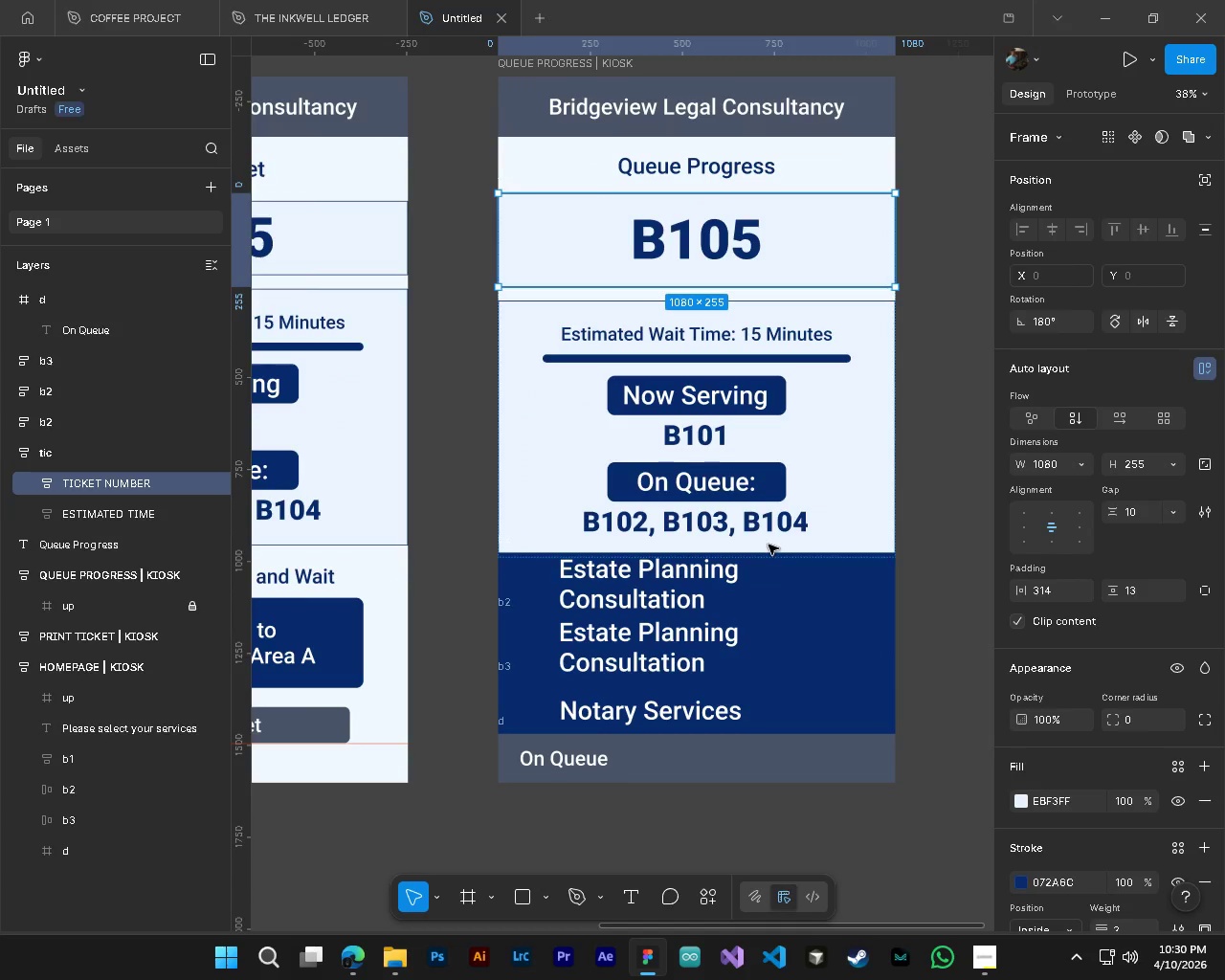 
scroll: coordinate [821, 758], scroll_direction: down, amount: 3.0
 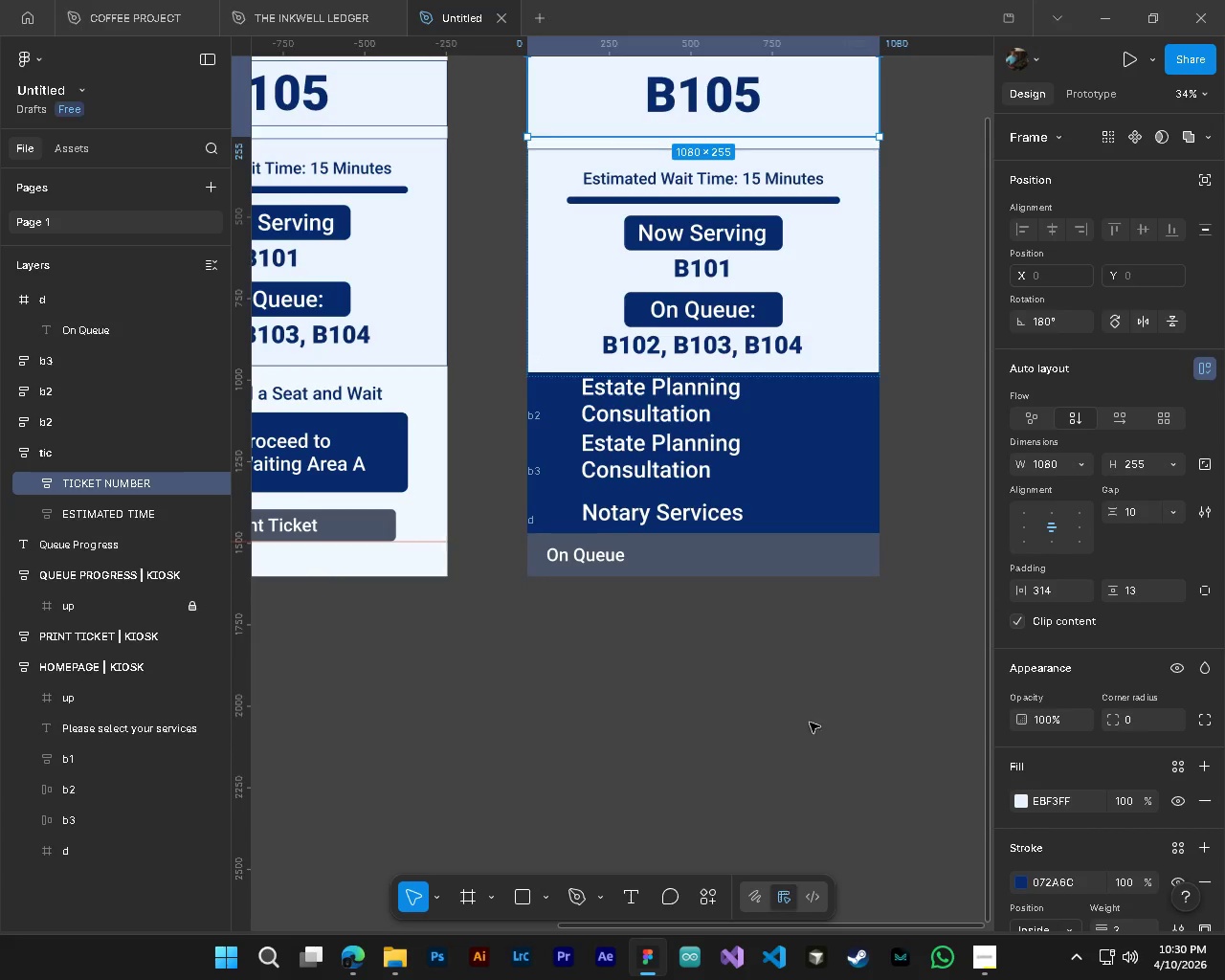 
scroll: coordinate [768, 545], scroll_direction: up, amount: 7.0
 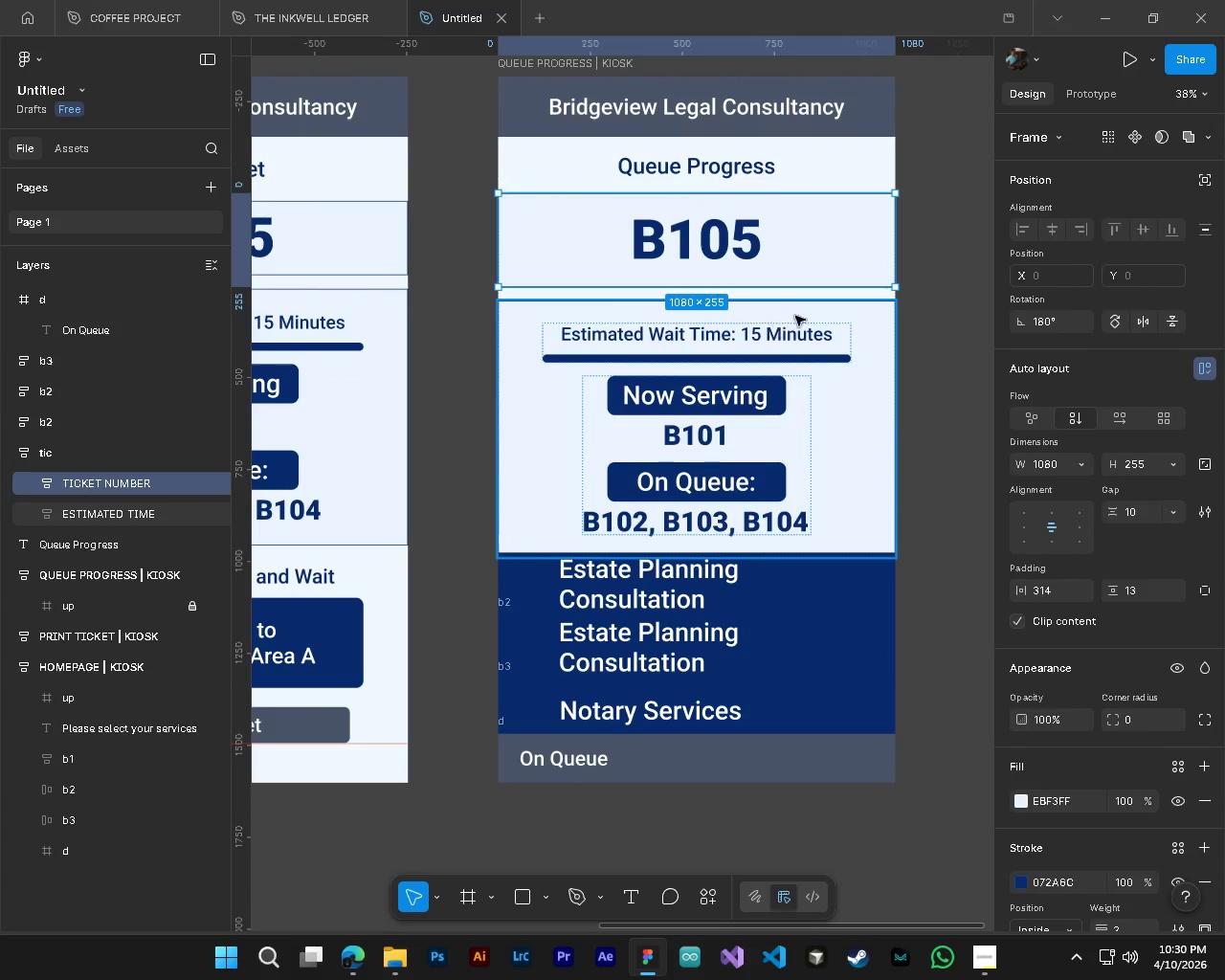 
hold_key(key=ShiftLeft, duration=0.5)
 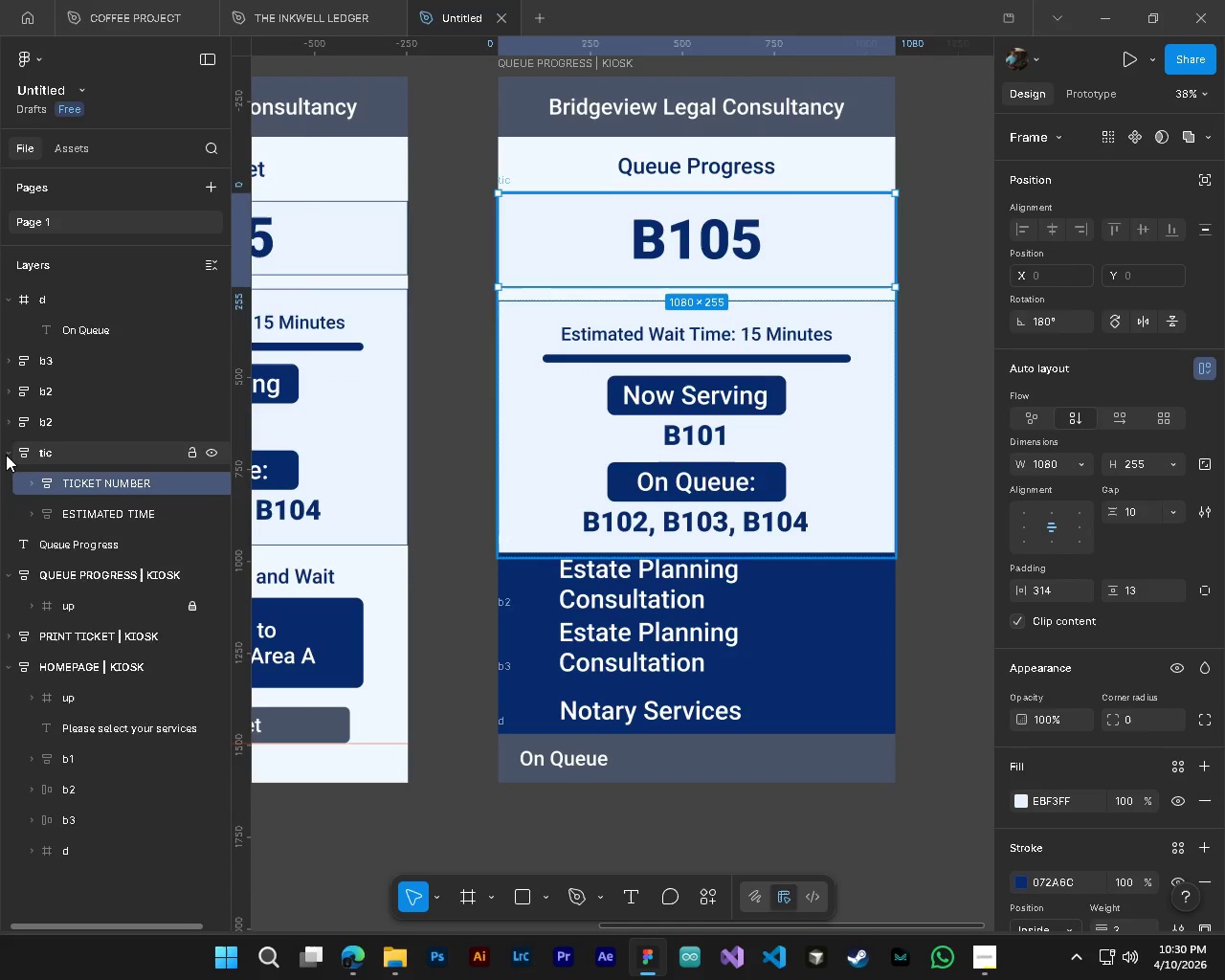 
double_click([78, 451])
 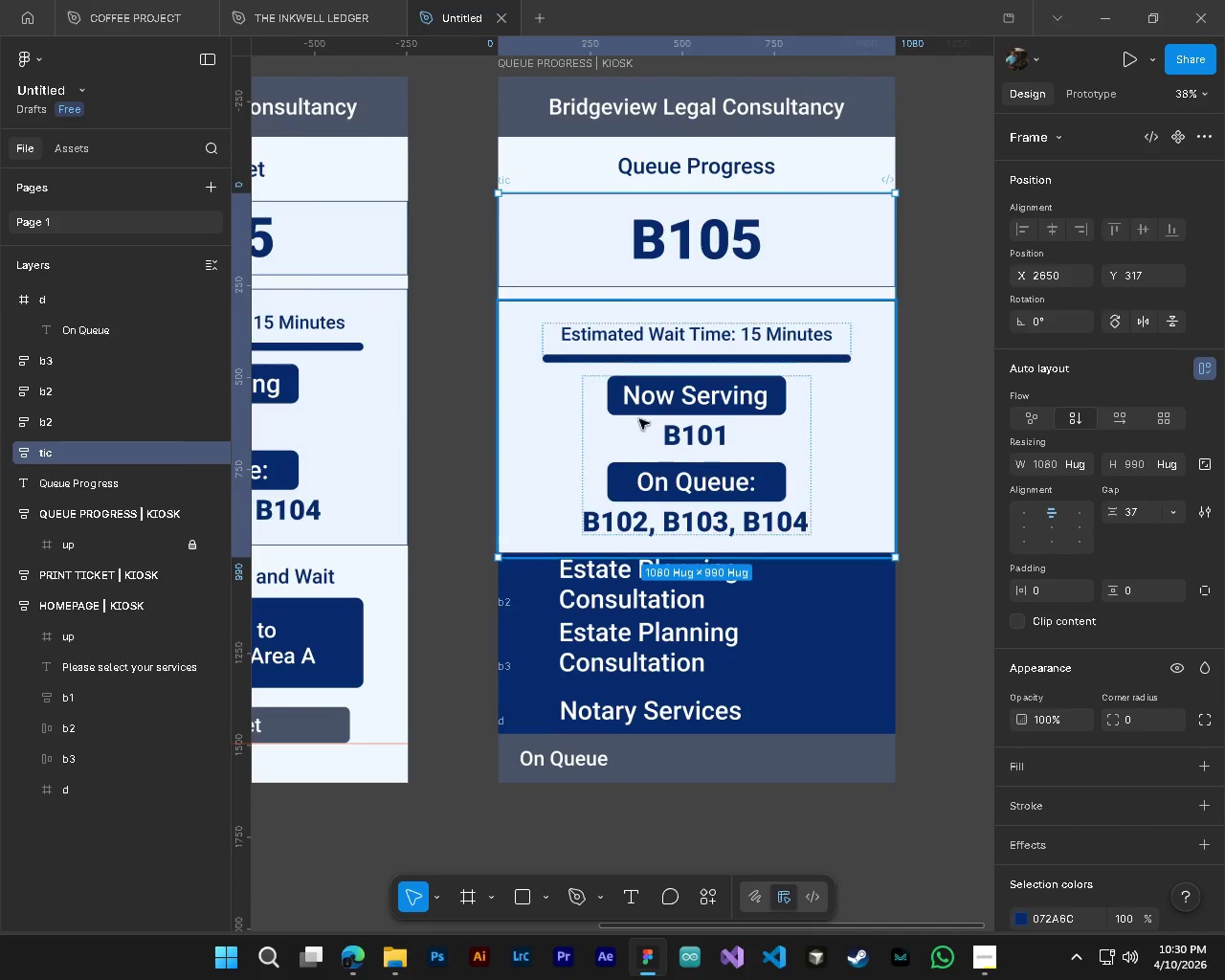 
key(Alt+AltLeft)
 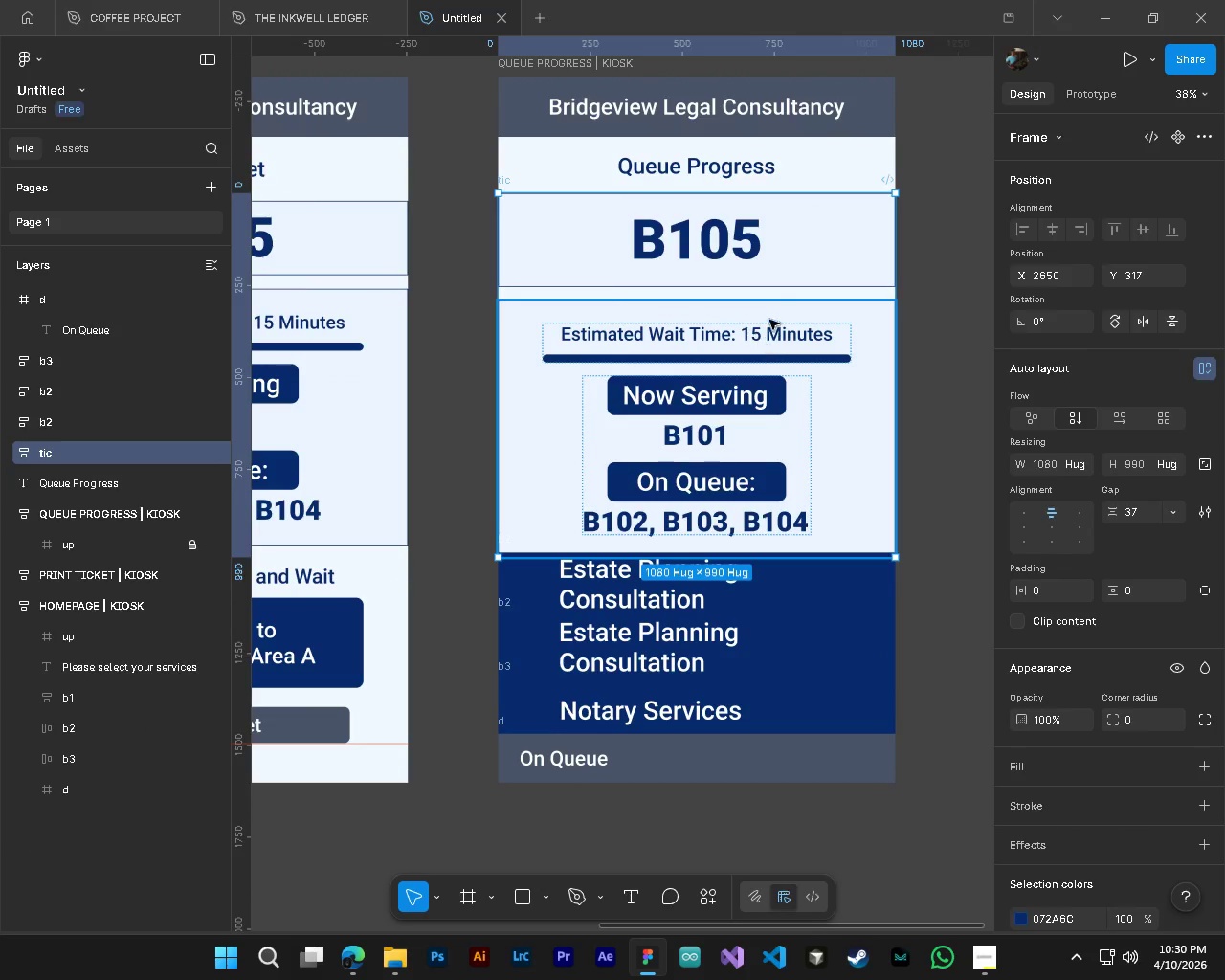 
key(Alt+Control+ControlLeft)
 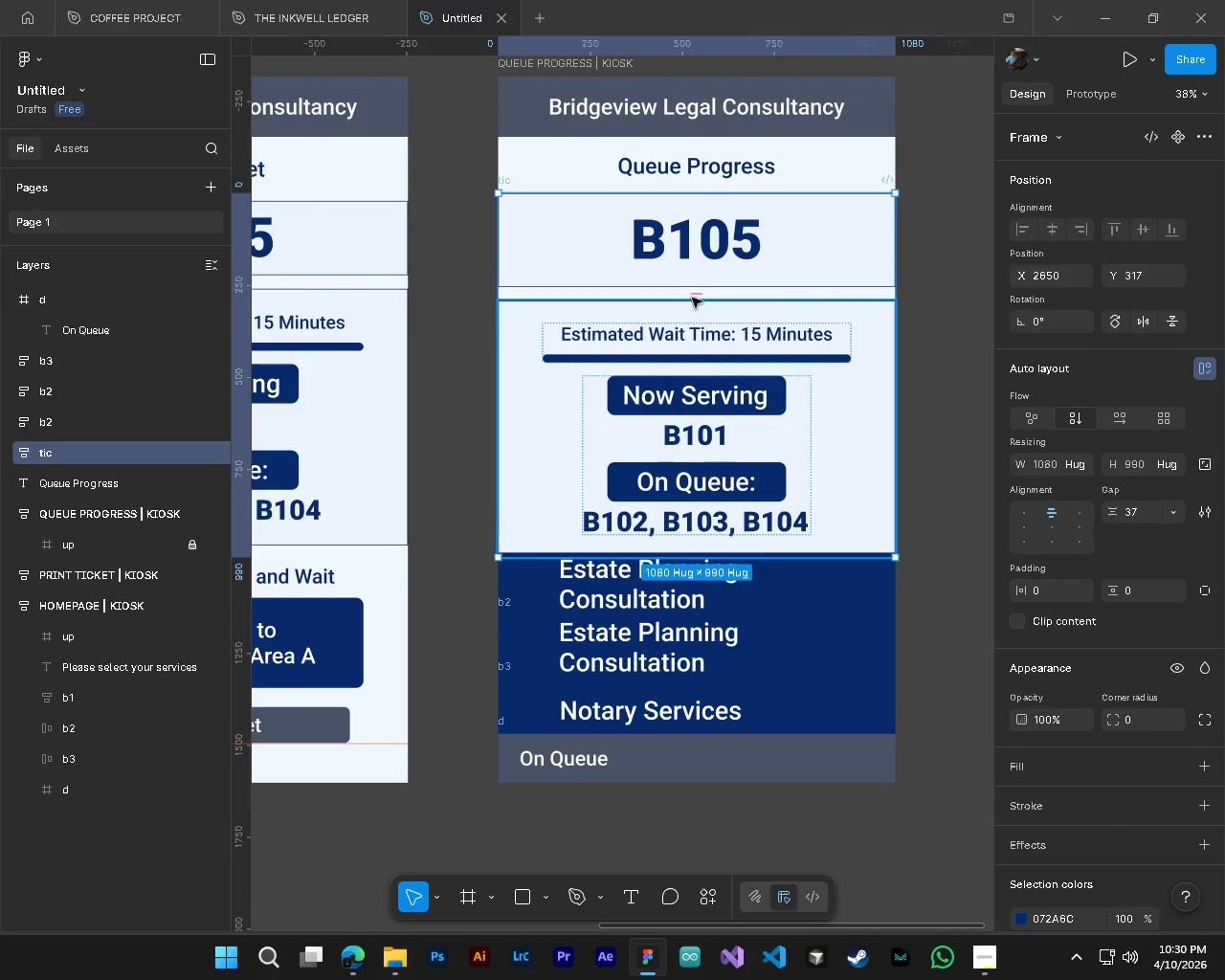 
left_click_drag(start_coordinate=[695, 296], to_coordinate=[702, 292])
 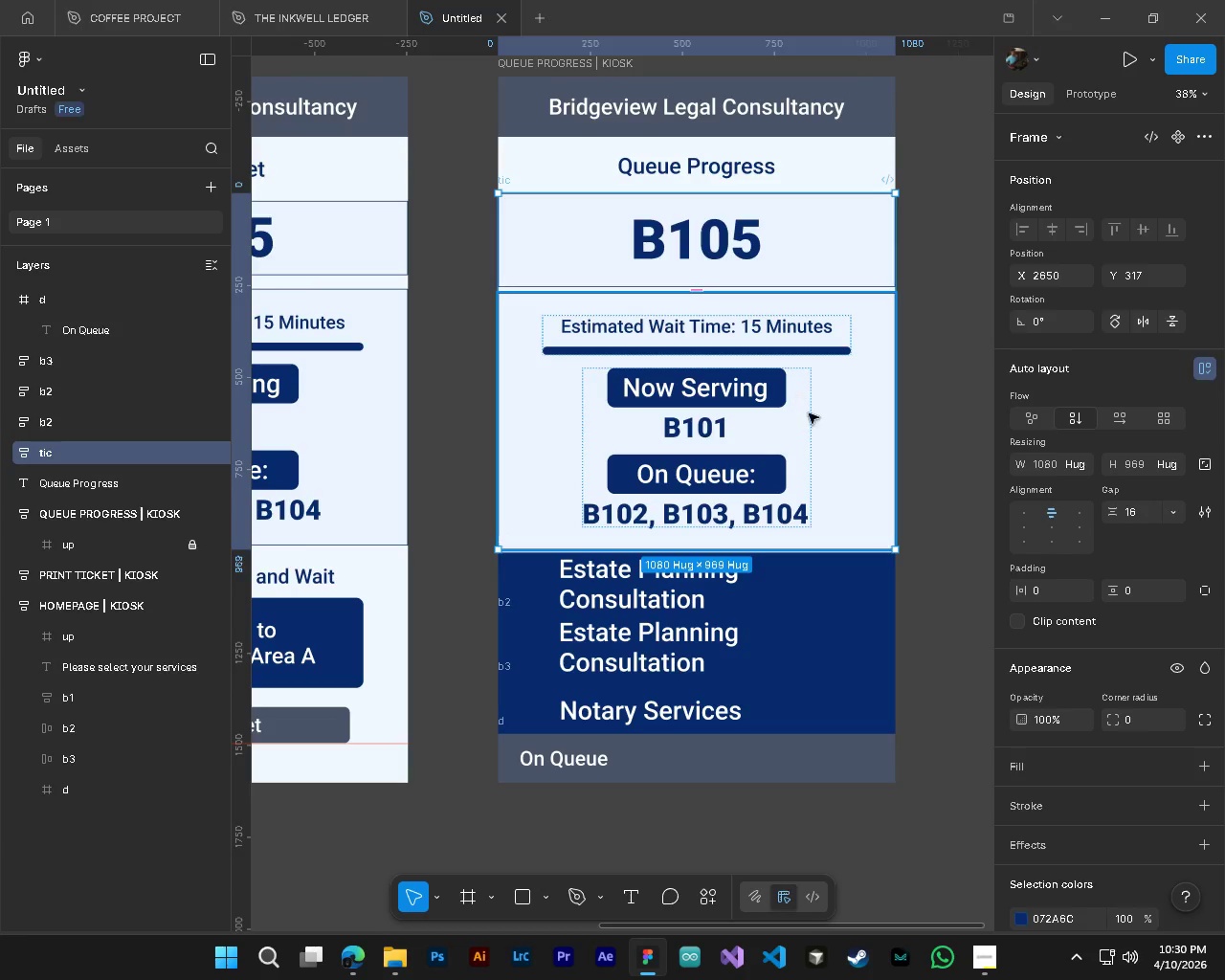 
key(Control+ControlLeft)
 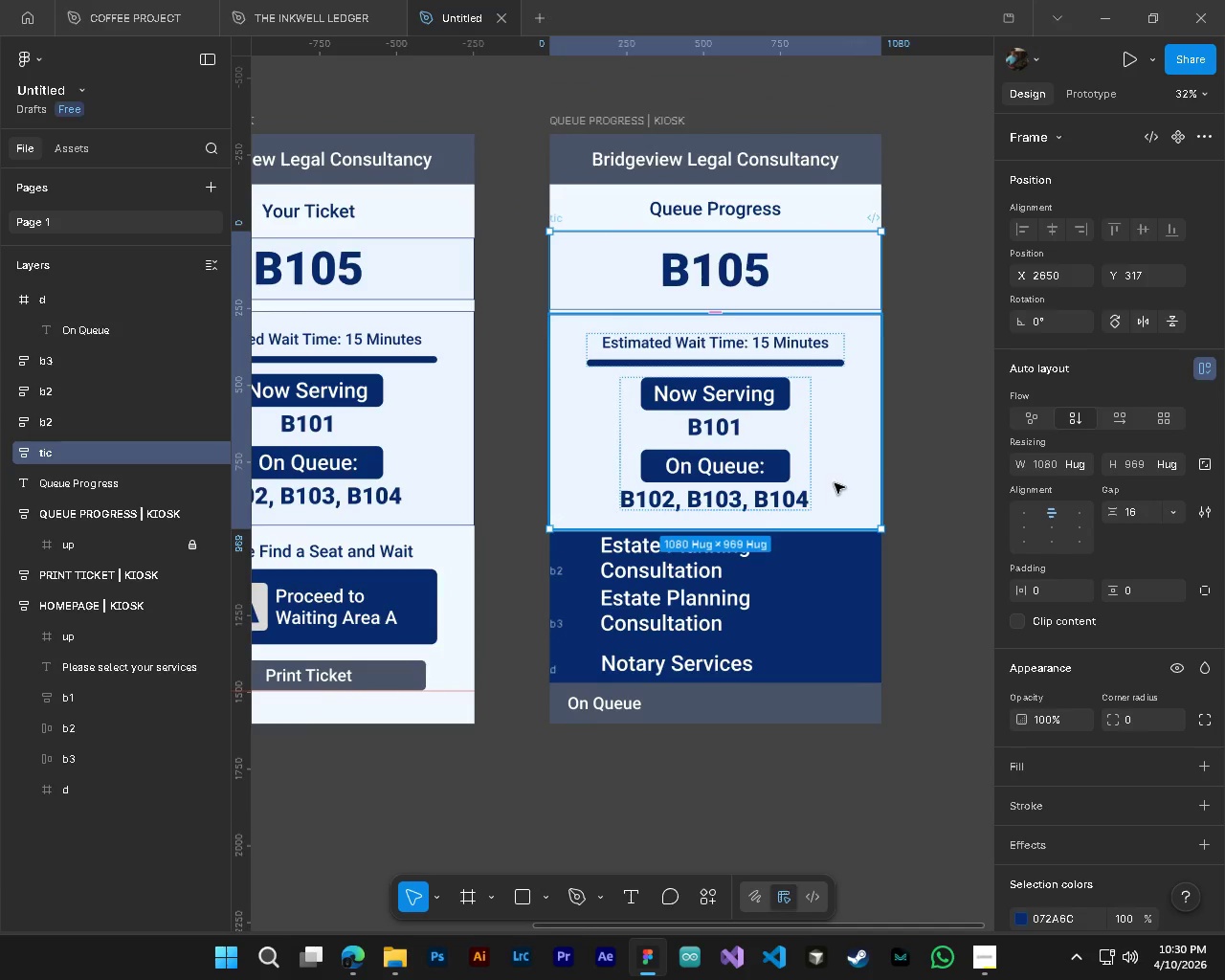 
key(Alt+Control+AltLeft)
 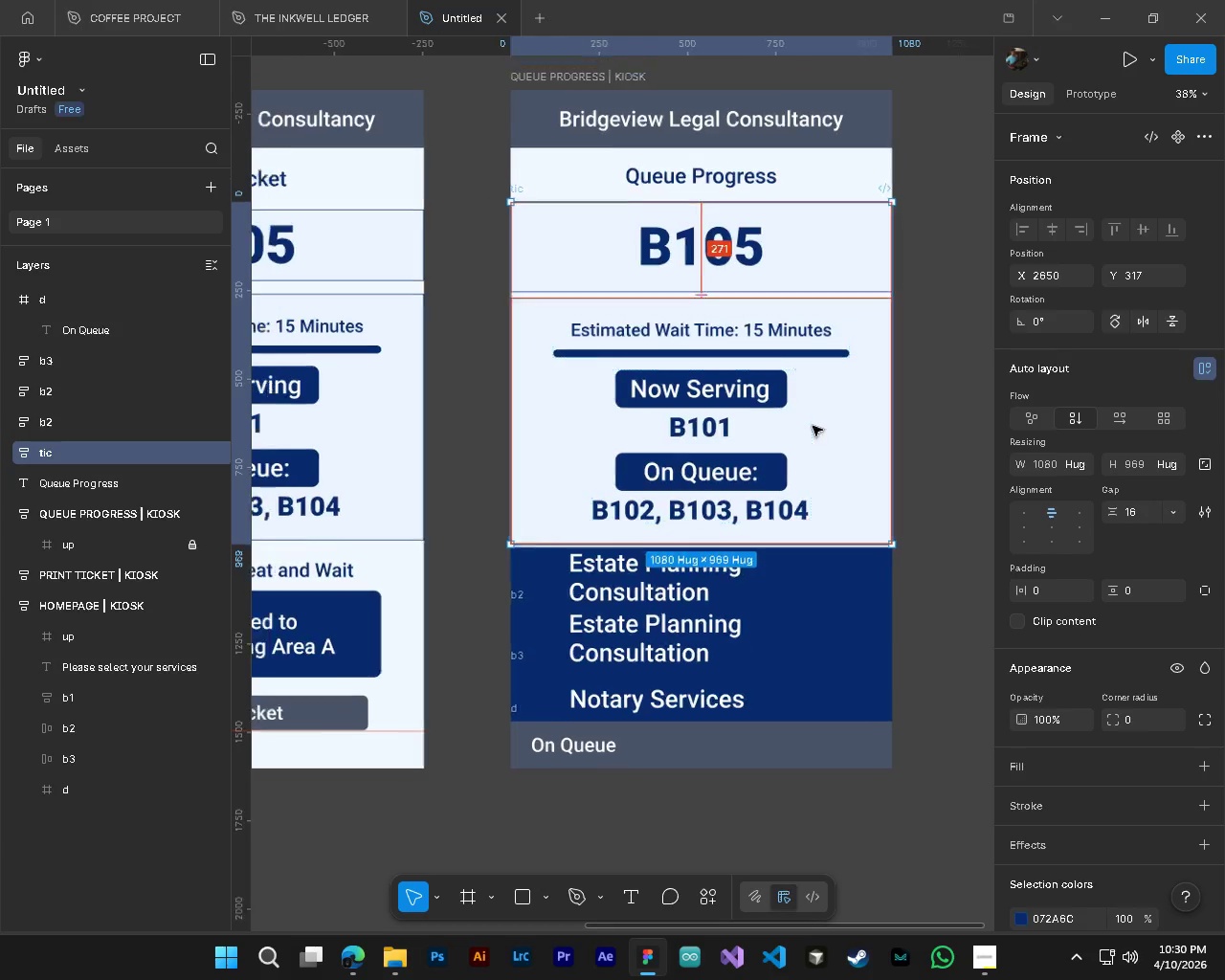 
scroll: coordinate [813, 432], scroll_direction: down, amount: 3.0
 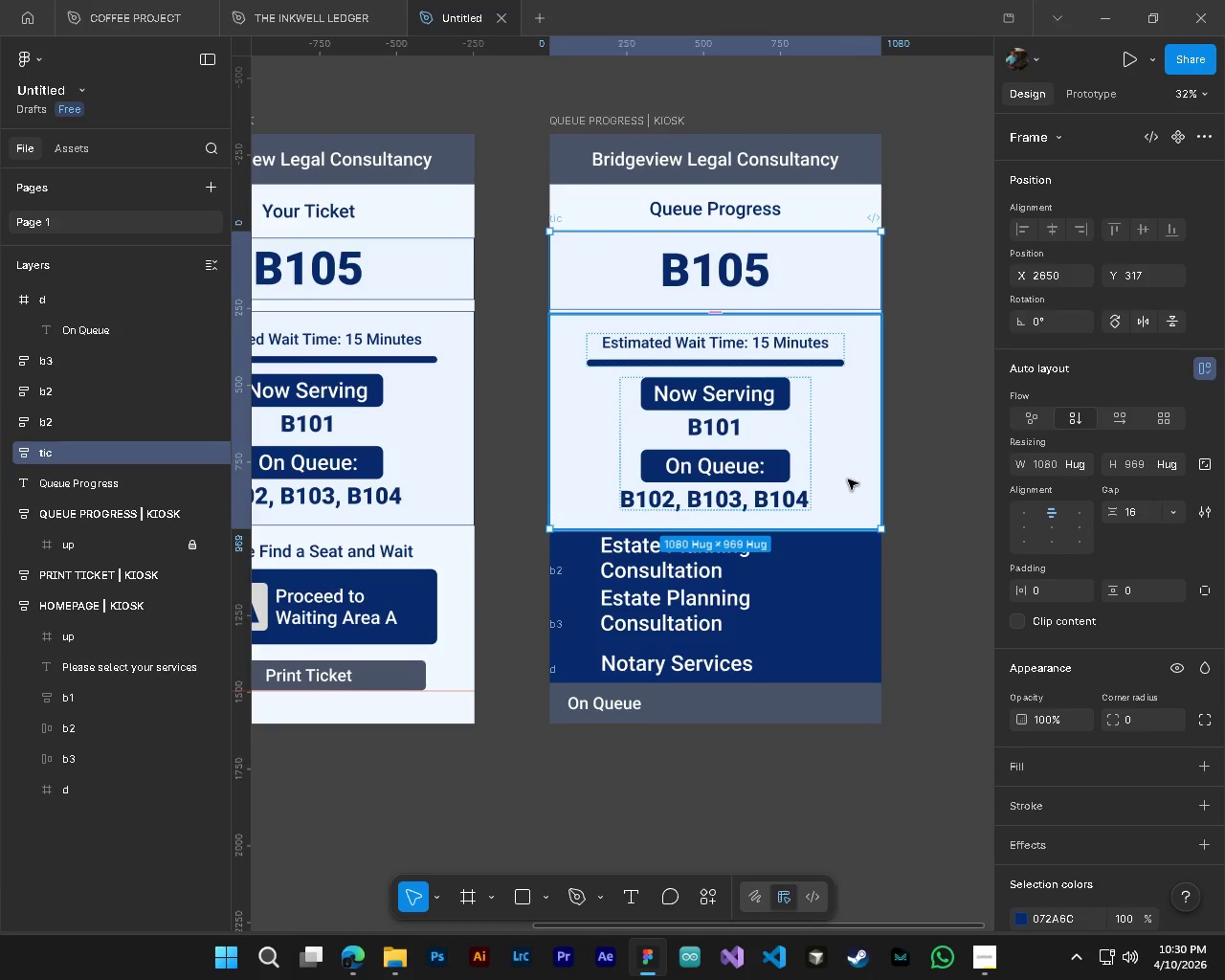 
left_click_drag(start_coordinate=[849, 479], to_coordinate=[851, 473])
 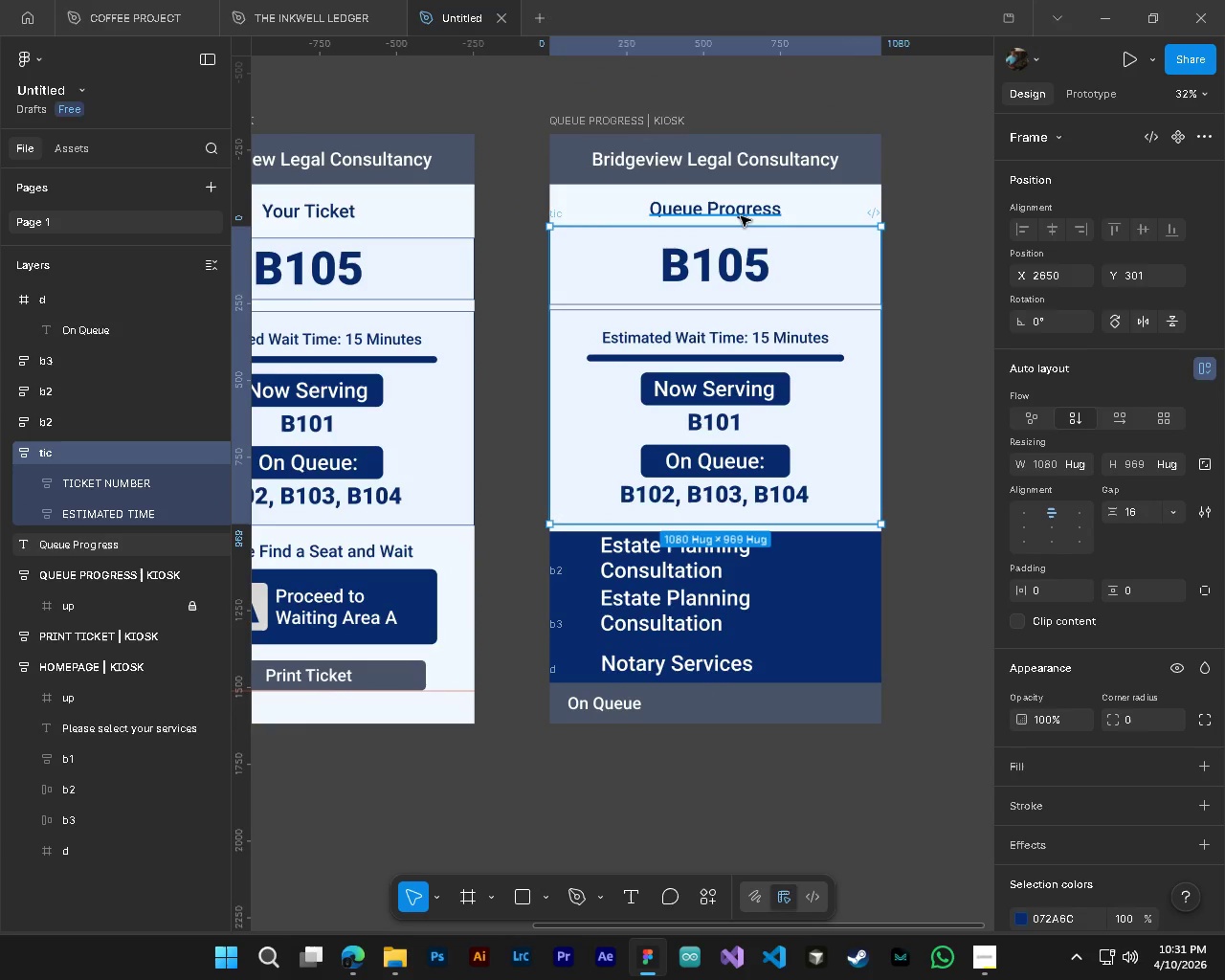 
left_click([741, 215])
 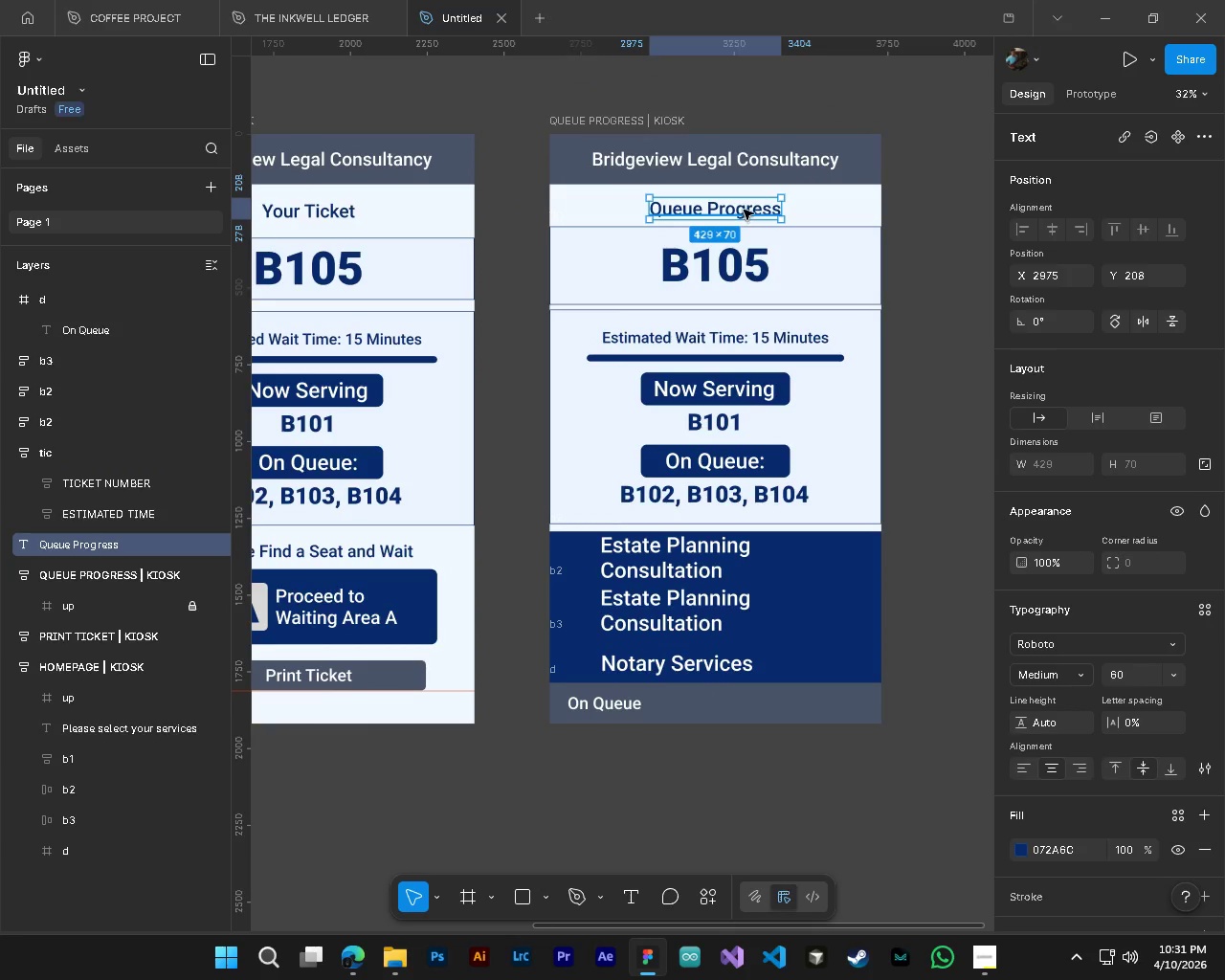 
left_click_drag(start_coordinate=[744, 206], to_coordinate=[742, 195])
 